 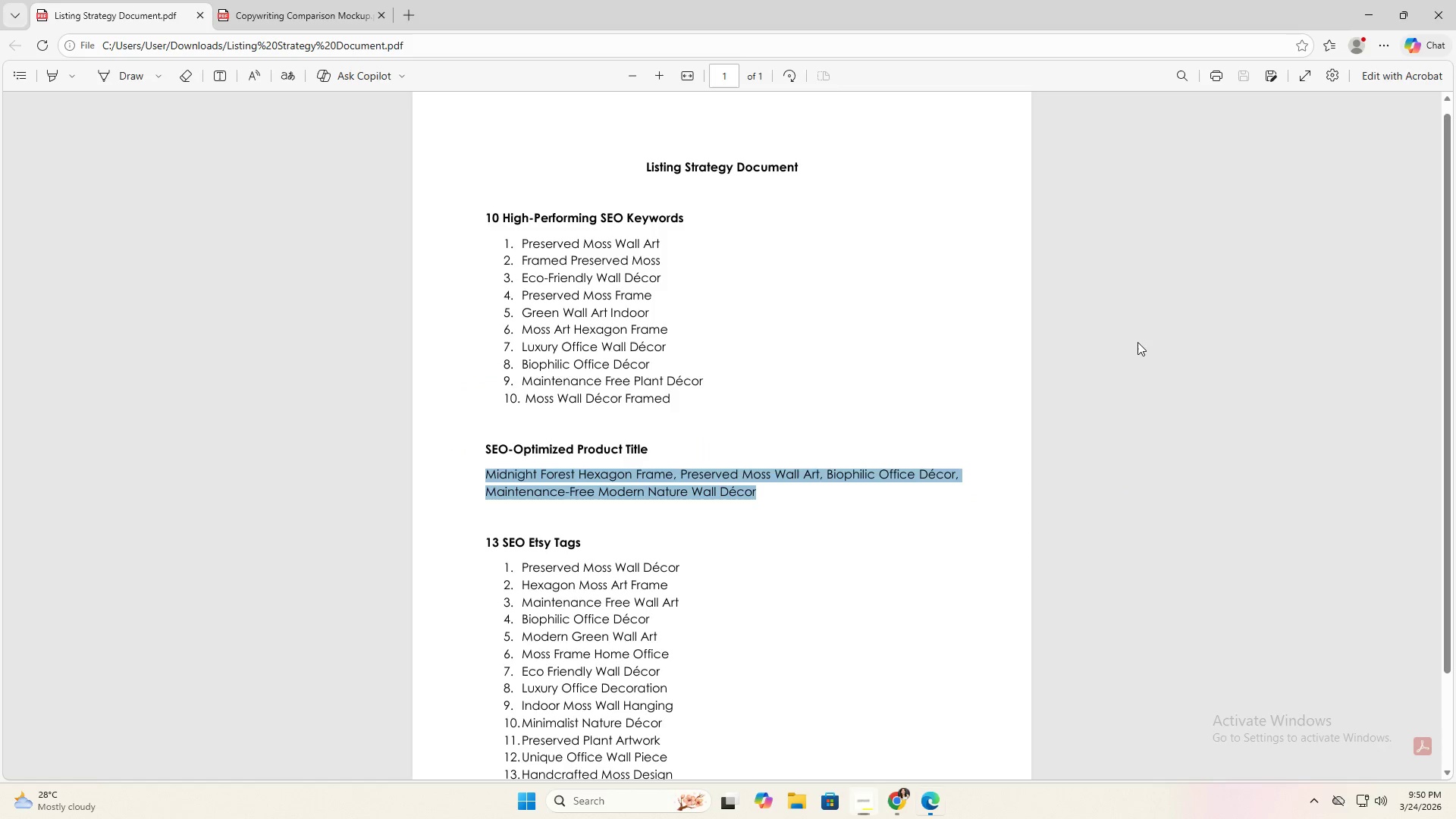 
key(Alt+Tab)
 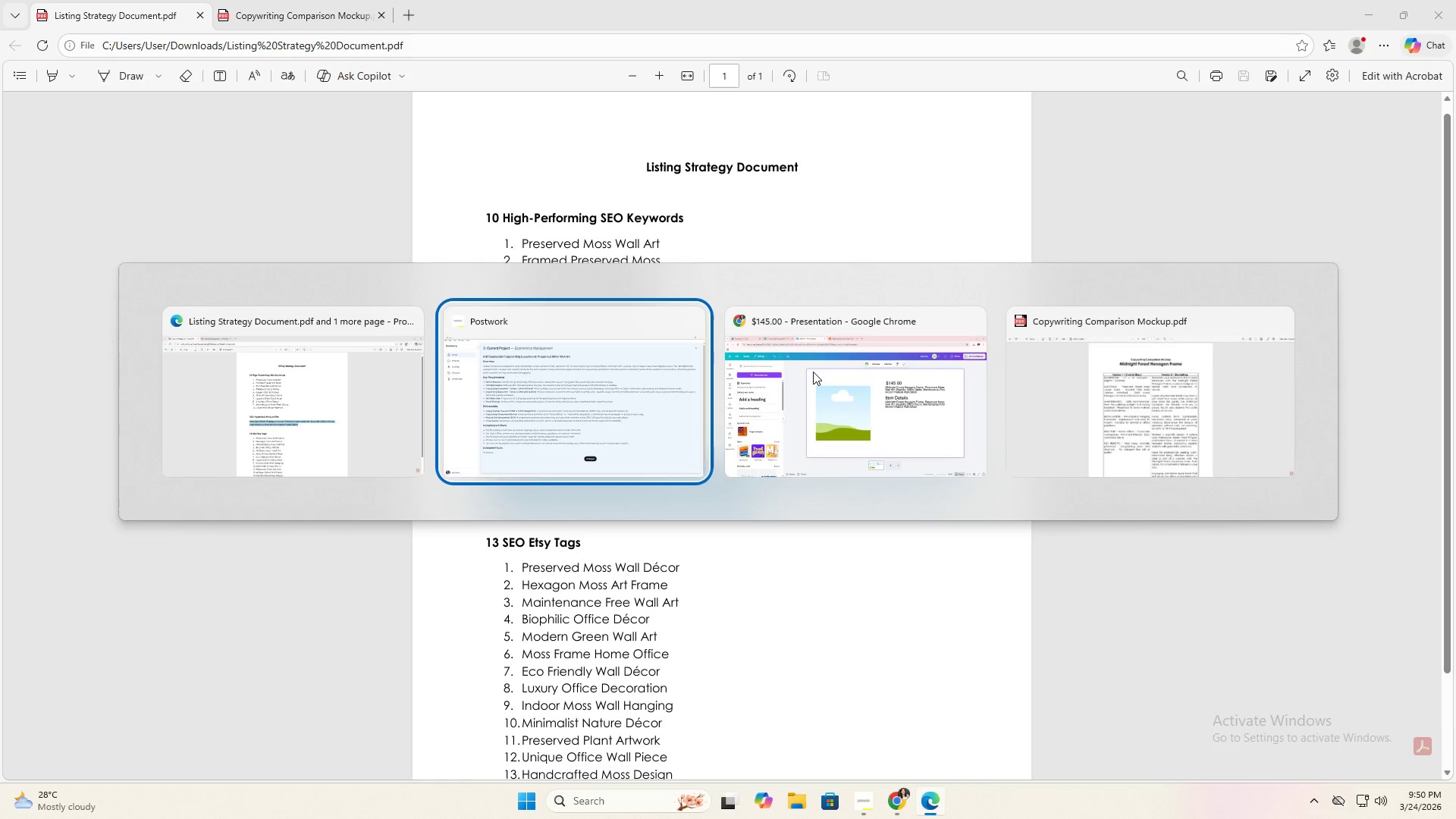 
key(Alt+Tab)
 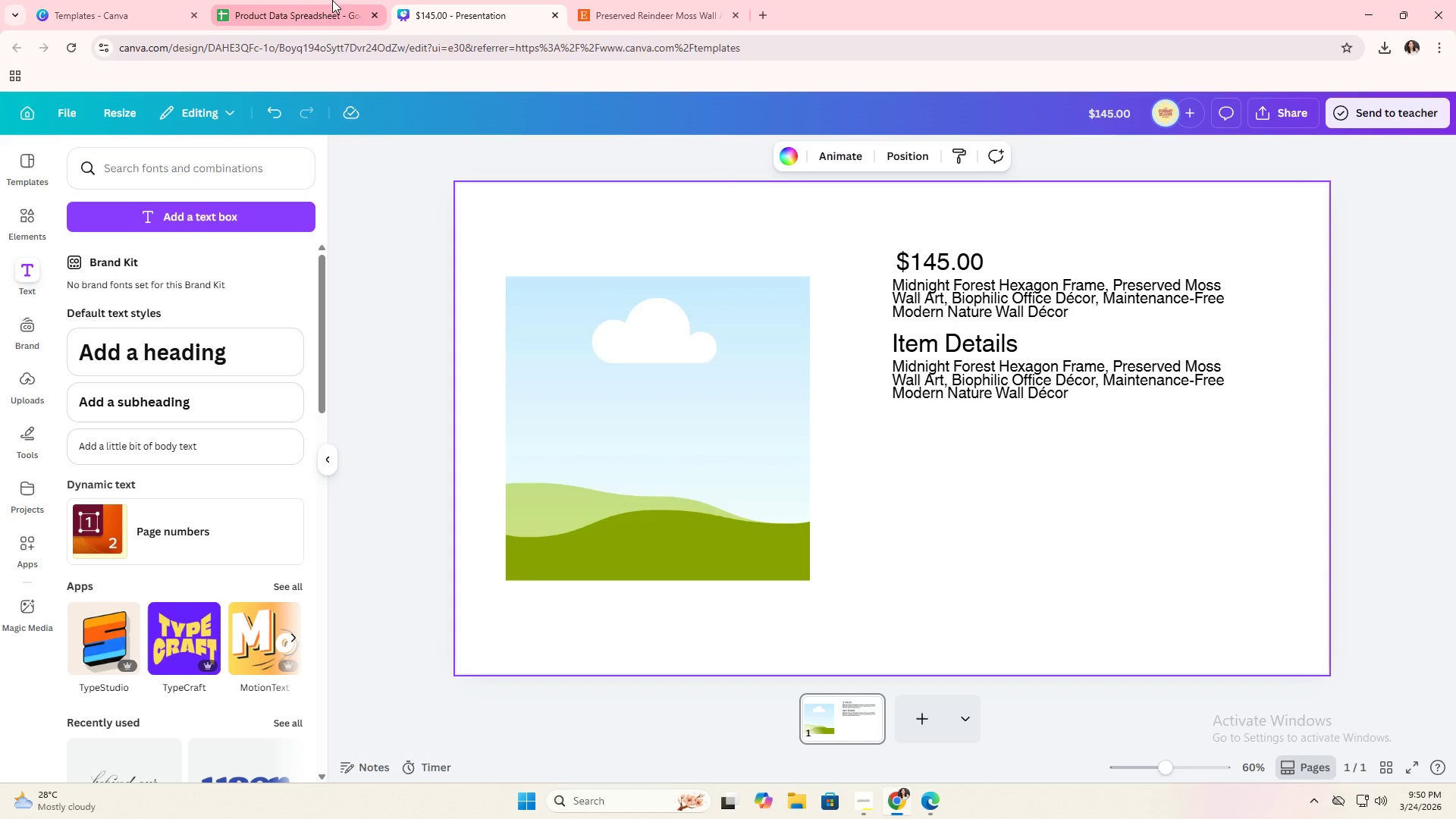 
left_click([325, 0])
 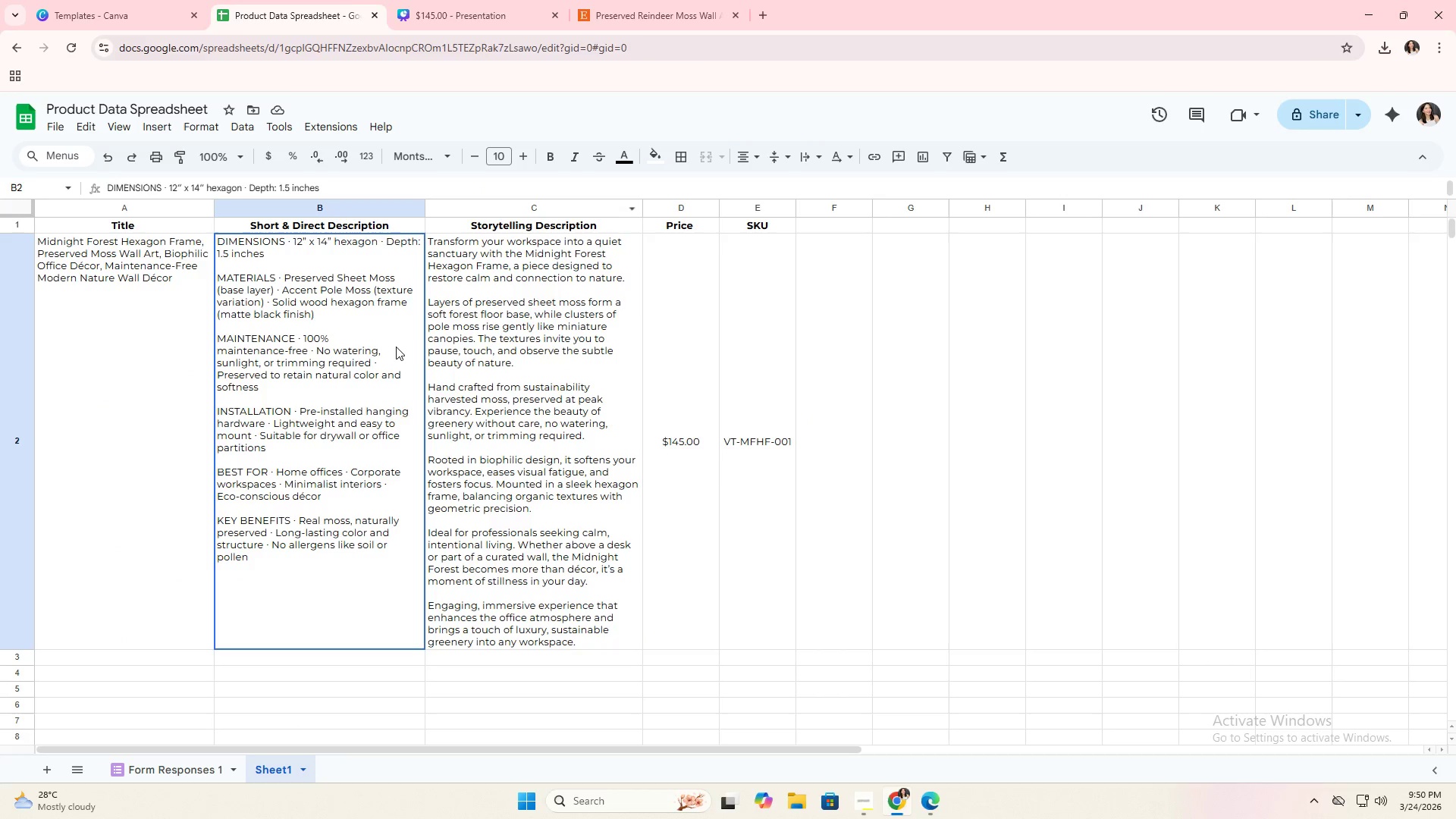 
triple_click([393, 349])
 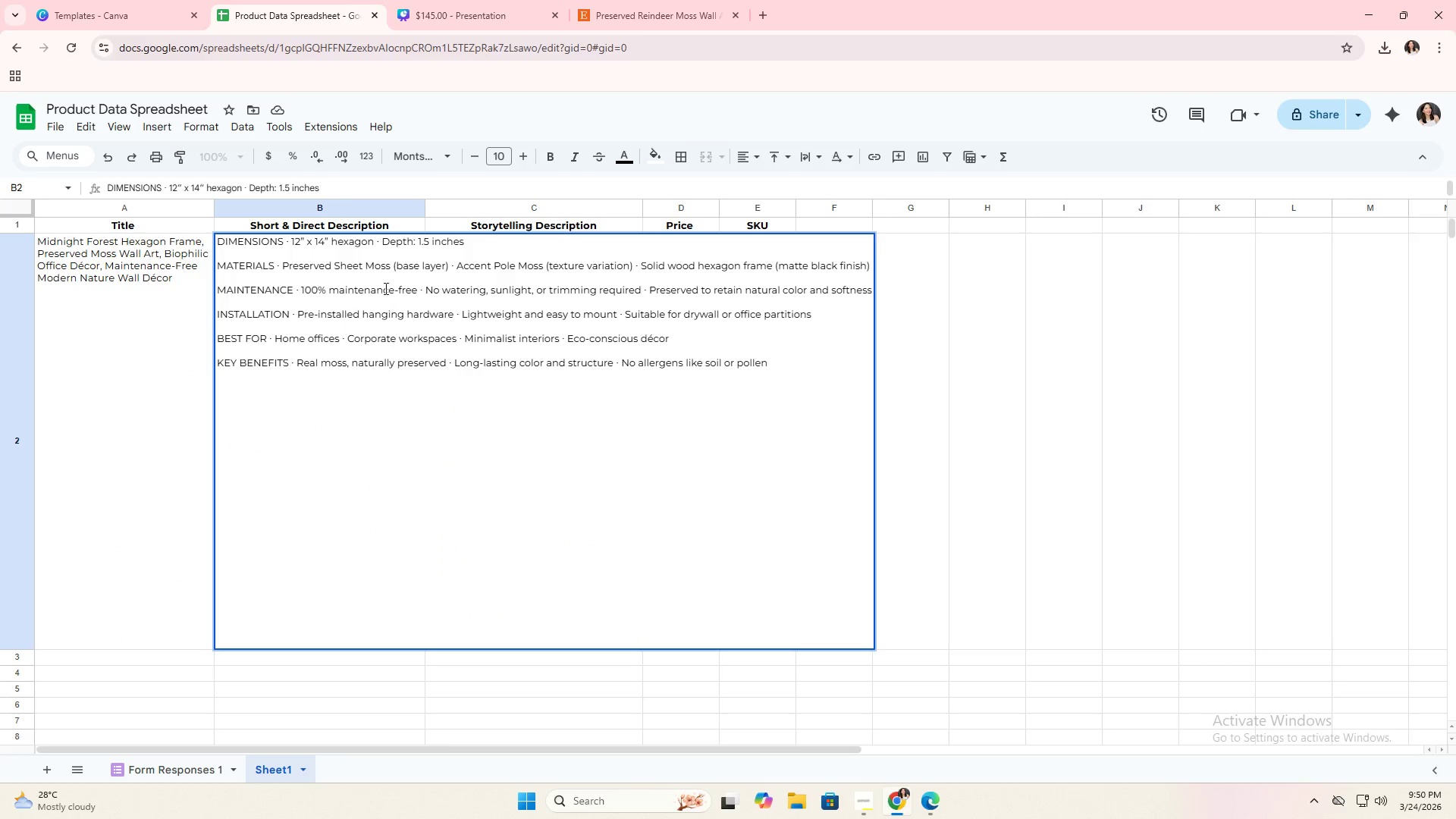 
double_click([384, 287])
 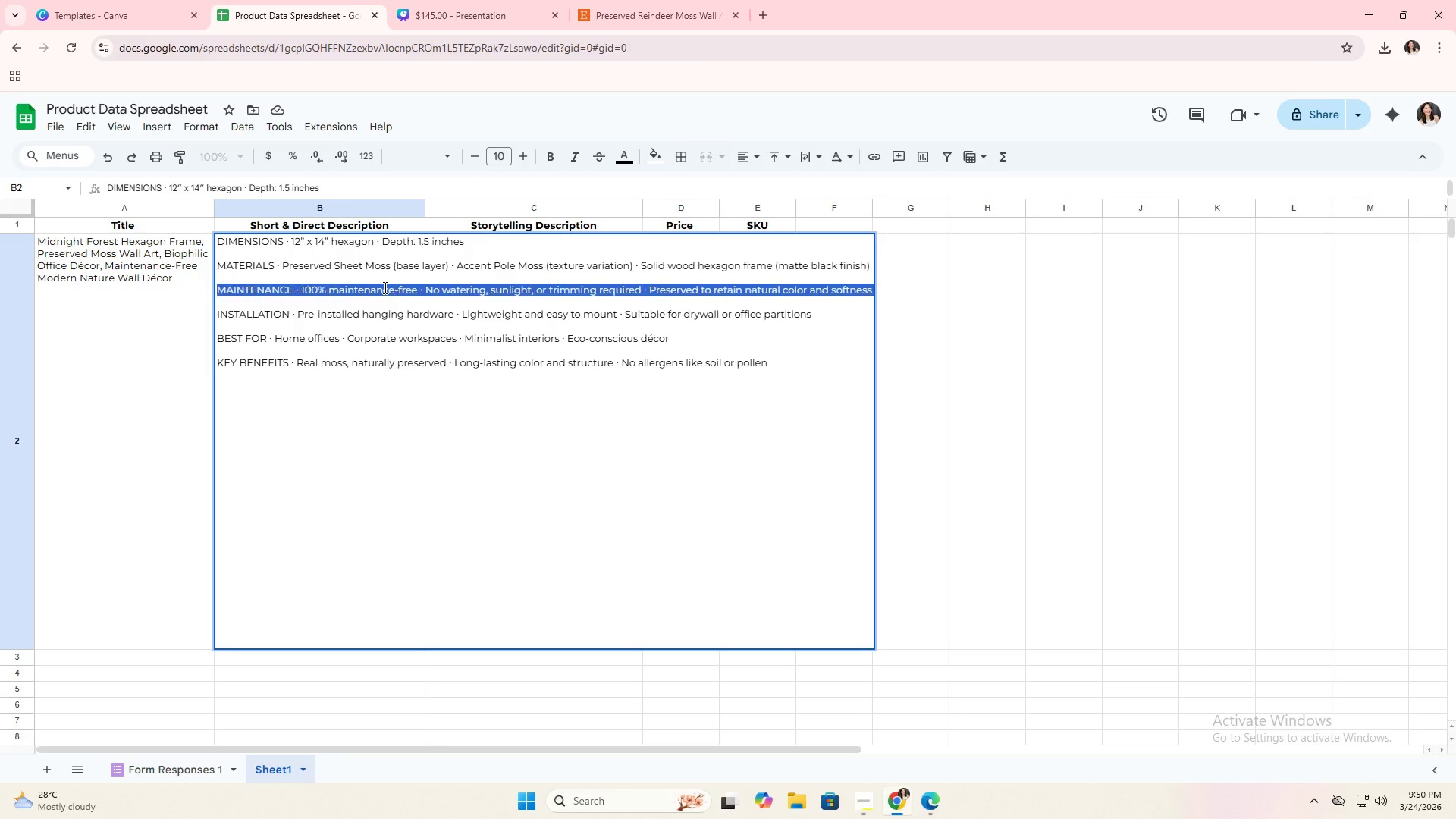 
triple_click([384, 287])
 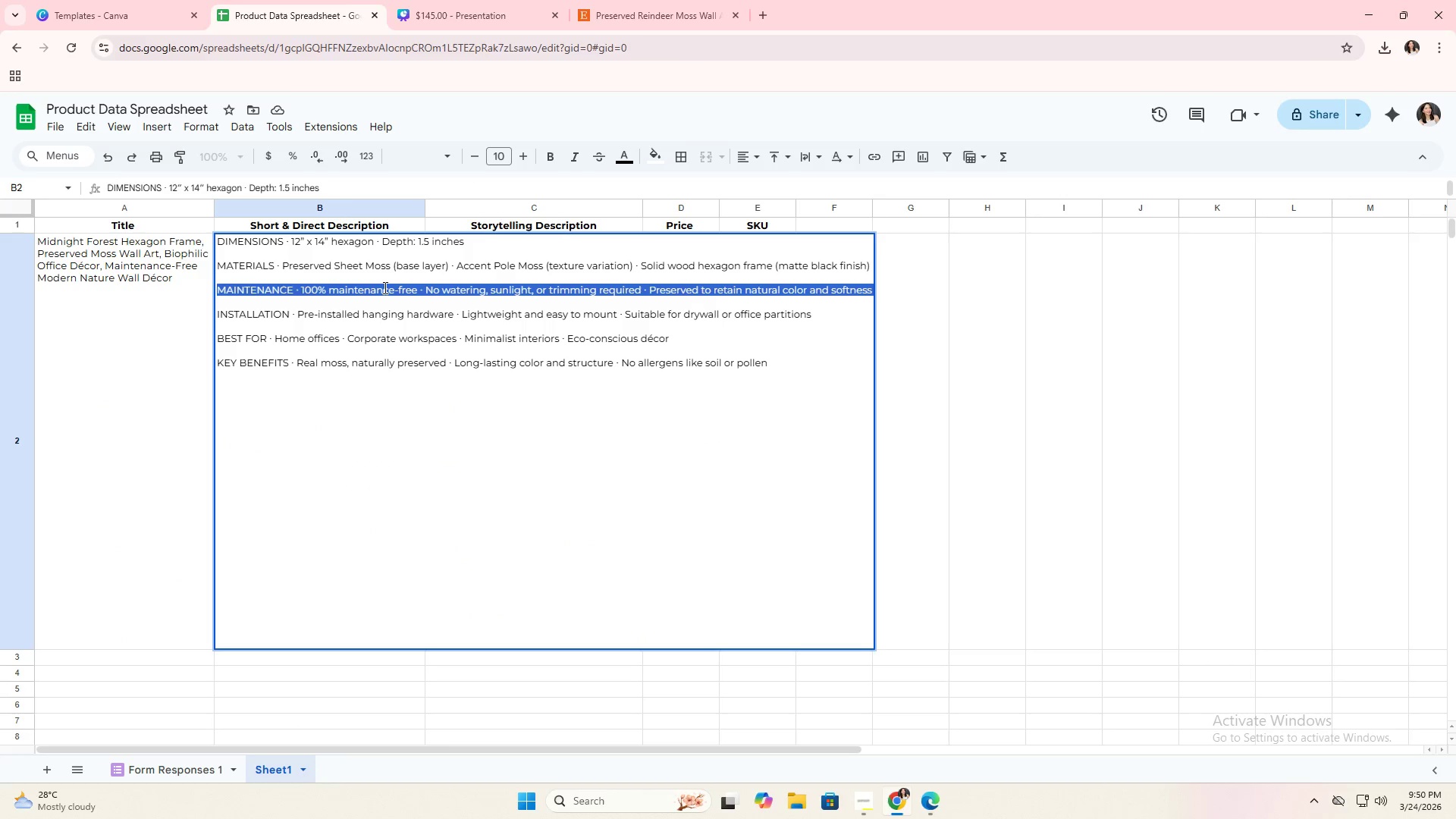 
triple_click([384, 287])
 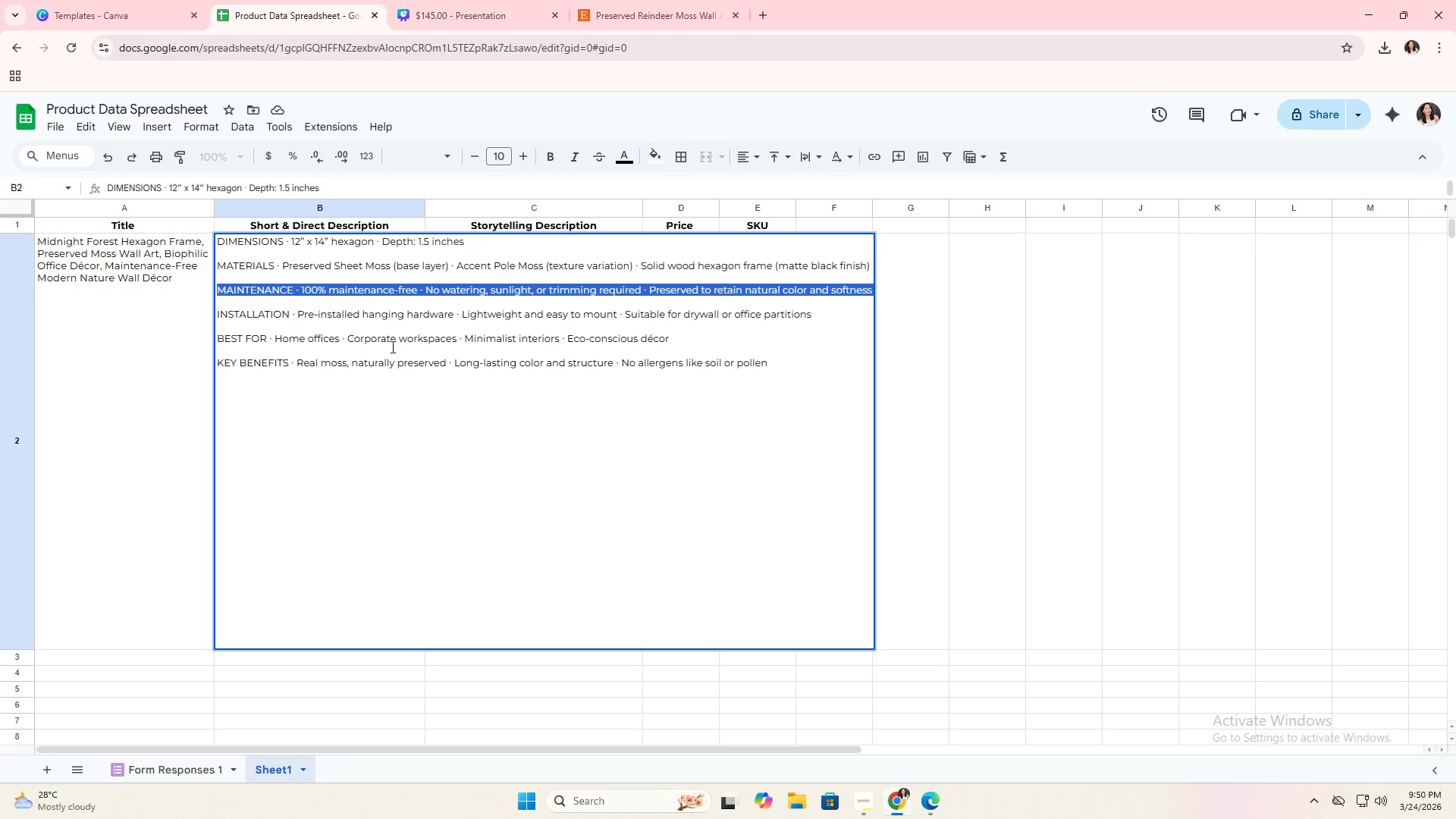 
left_click([402, 348])
 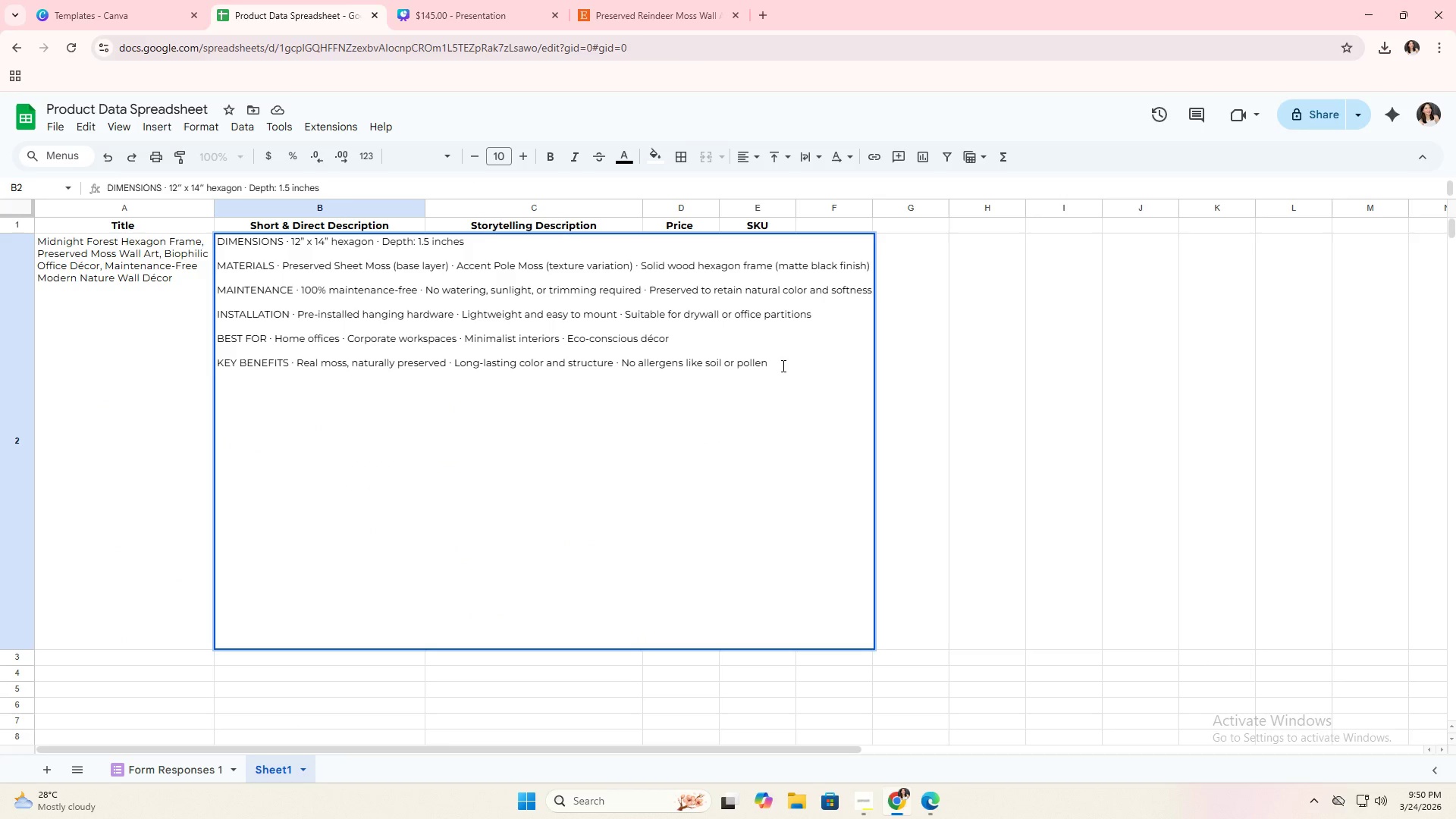 
left_click_drag(start_coordinate=[782, 366], to_coordinate=[215, 245])
 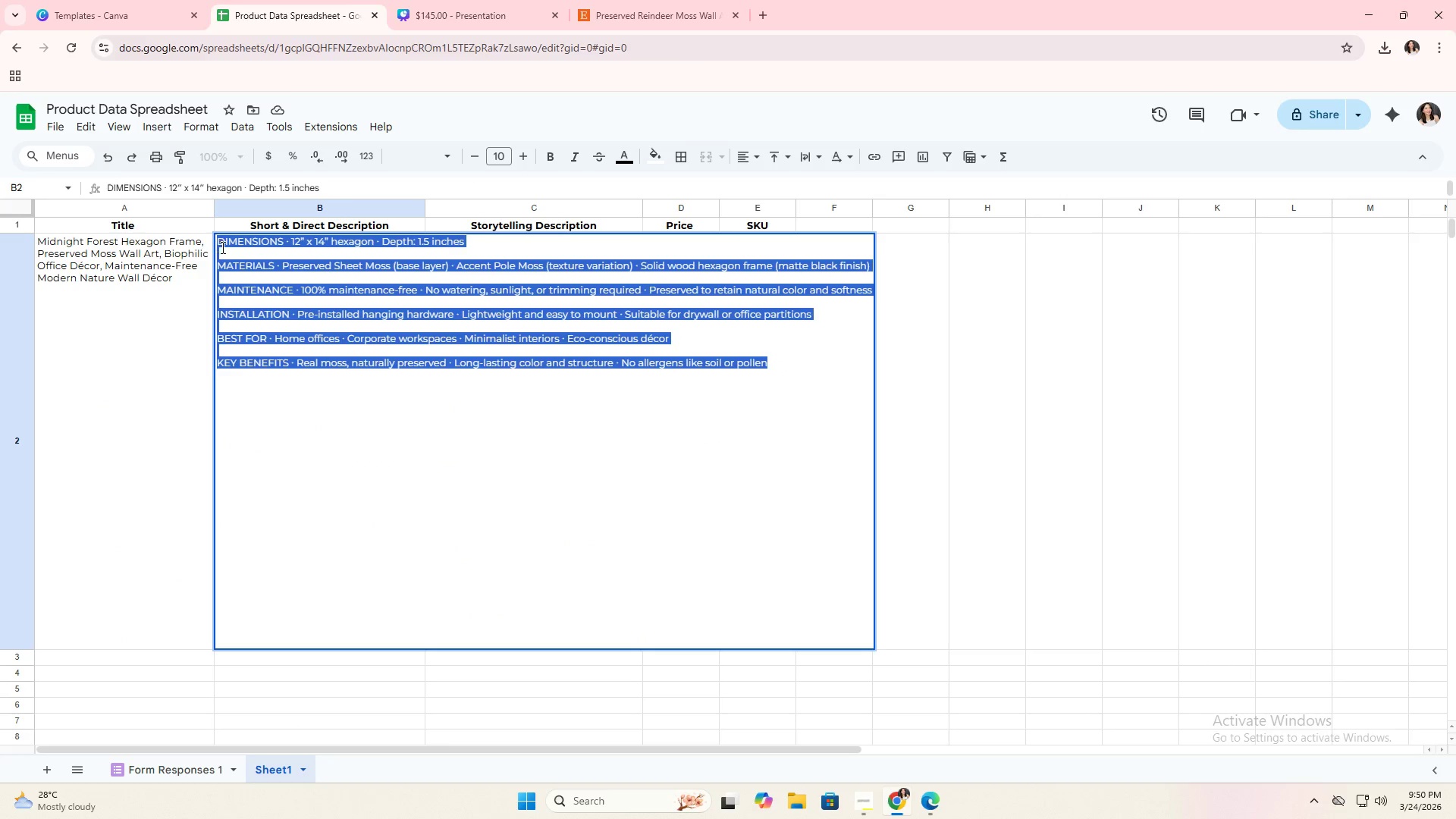 
key(Control+ControlLeft)
 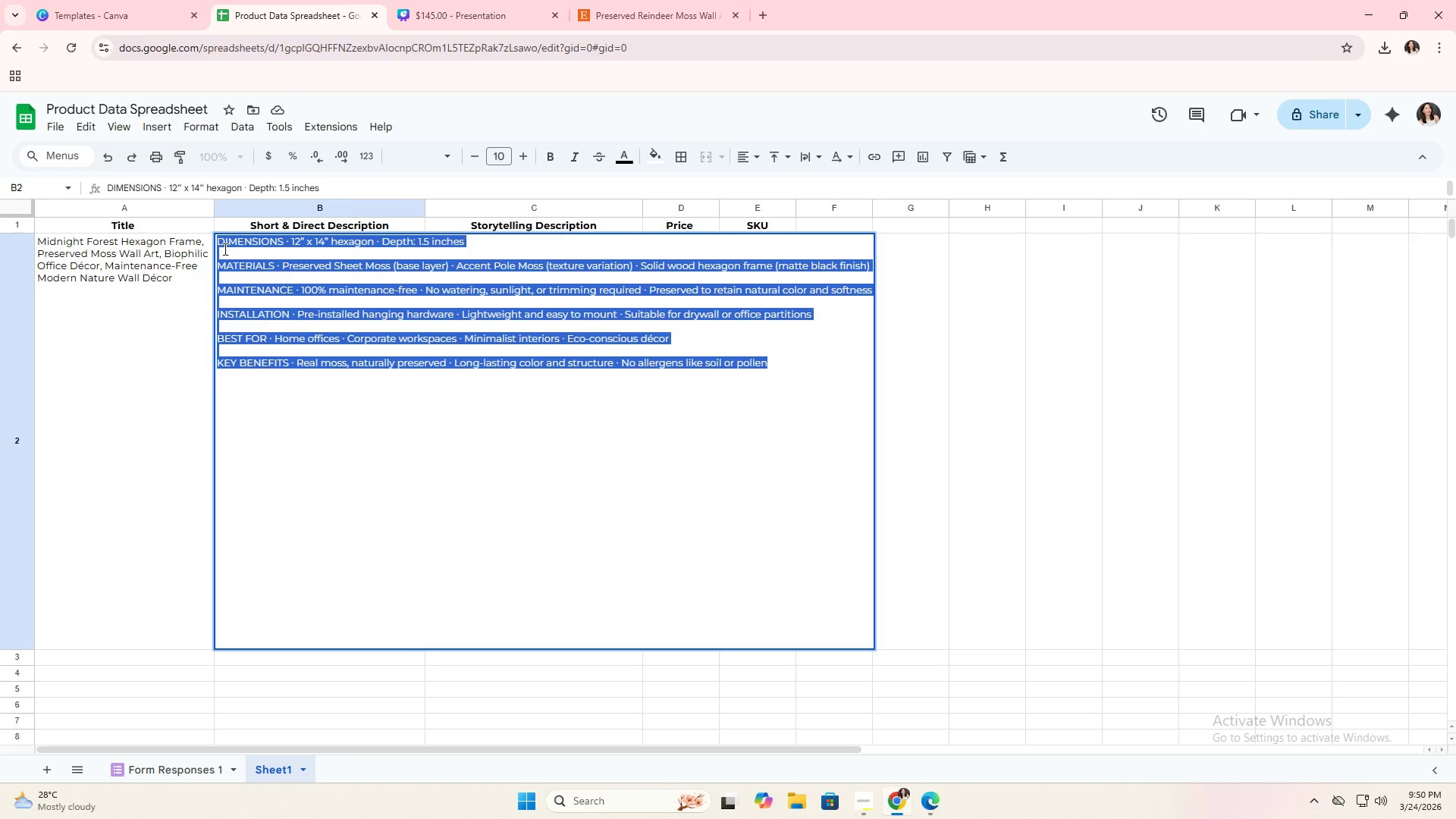 
key(Control+C)
 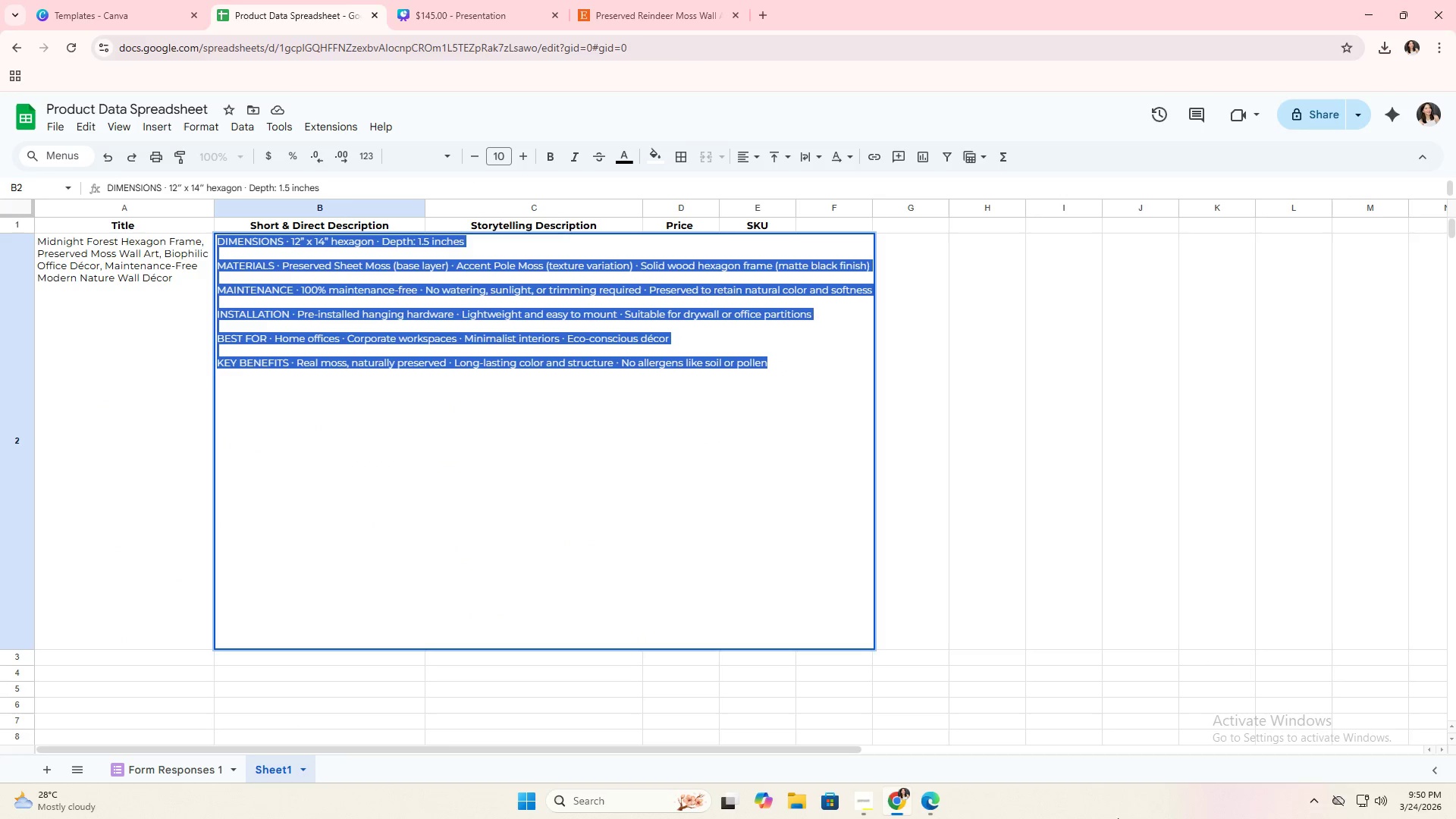 
key(Alt+AltLeft)
 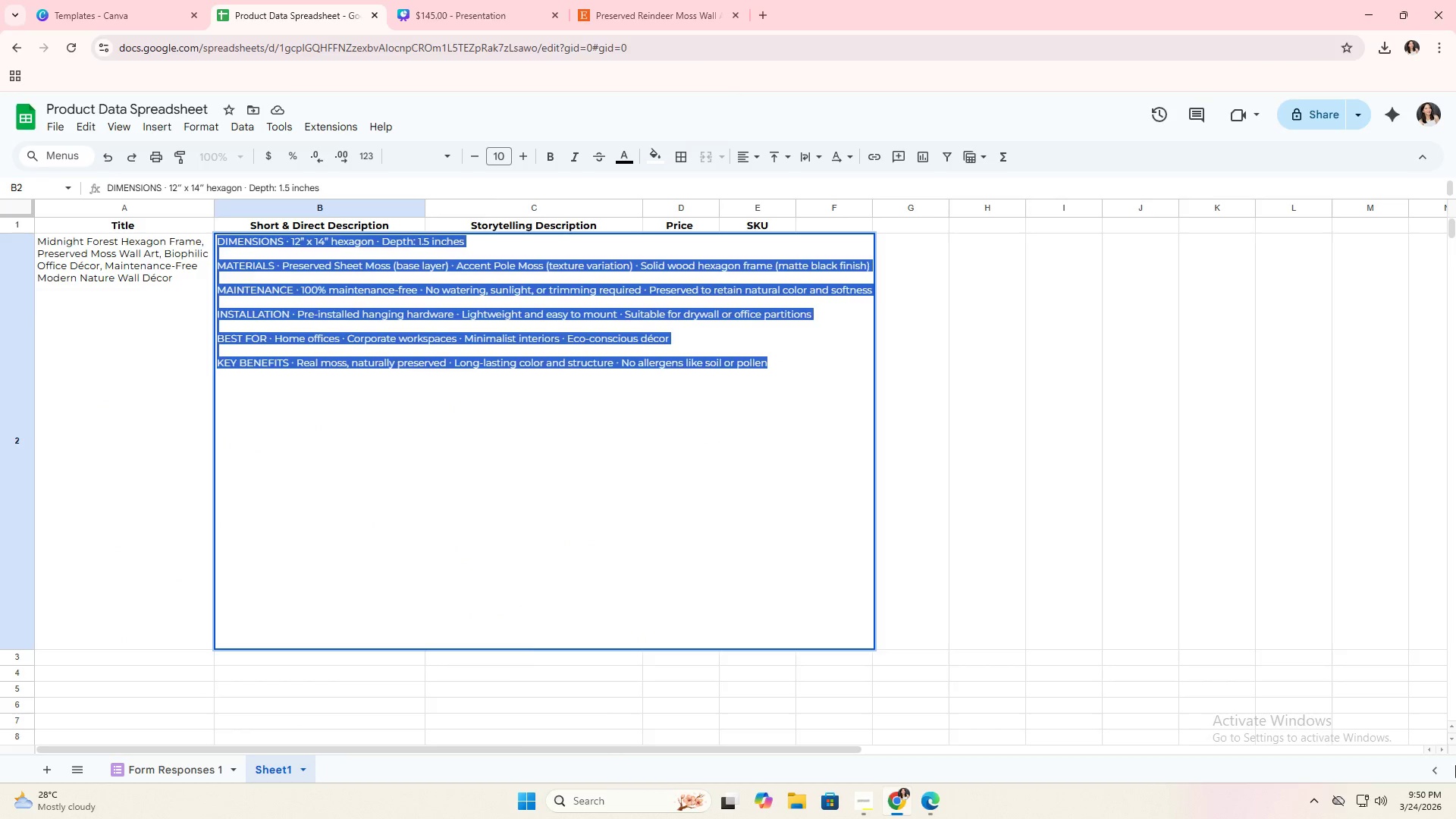 
key(Alt+Tab)
 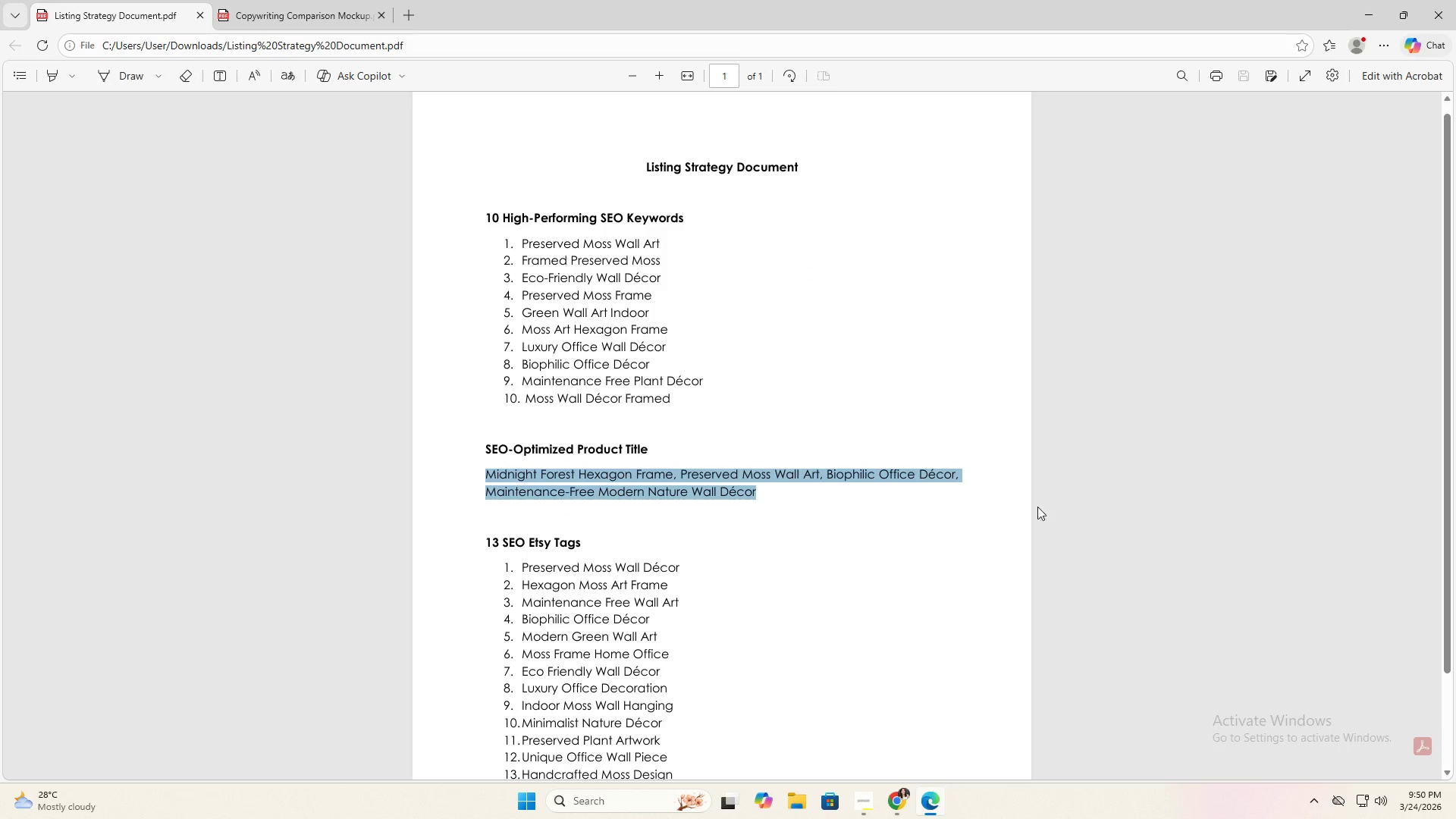 
key(Alt+Tab)
 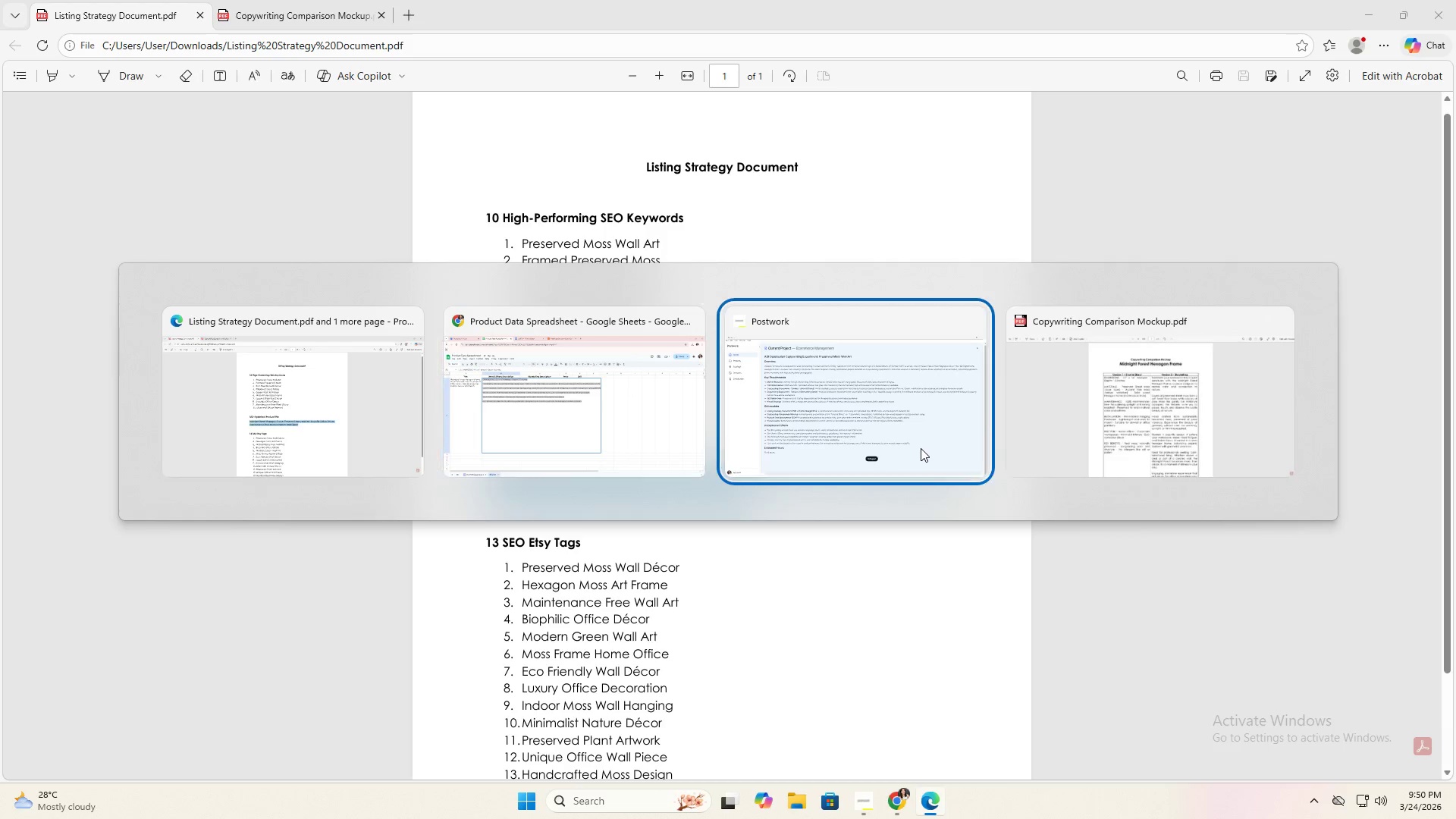 
key(Alt+Tab)
 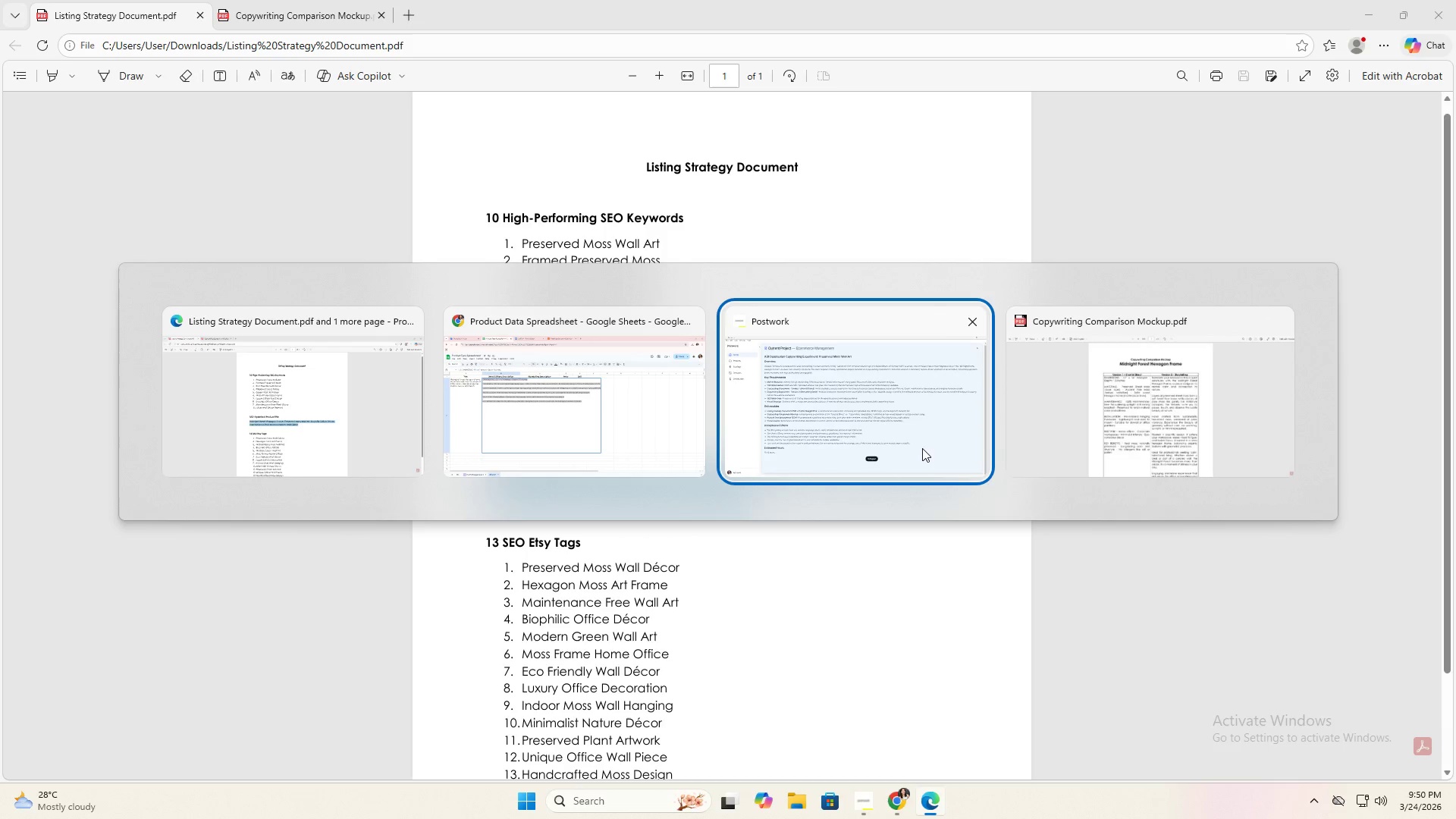 
key(Alt+Tab)
 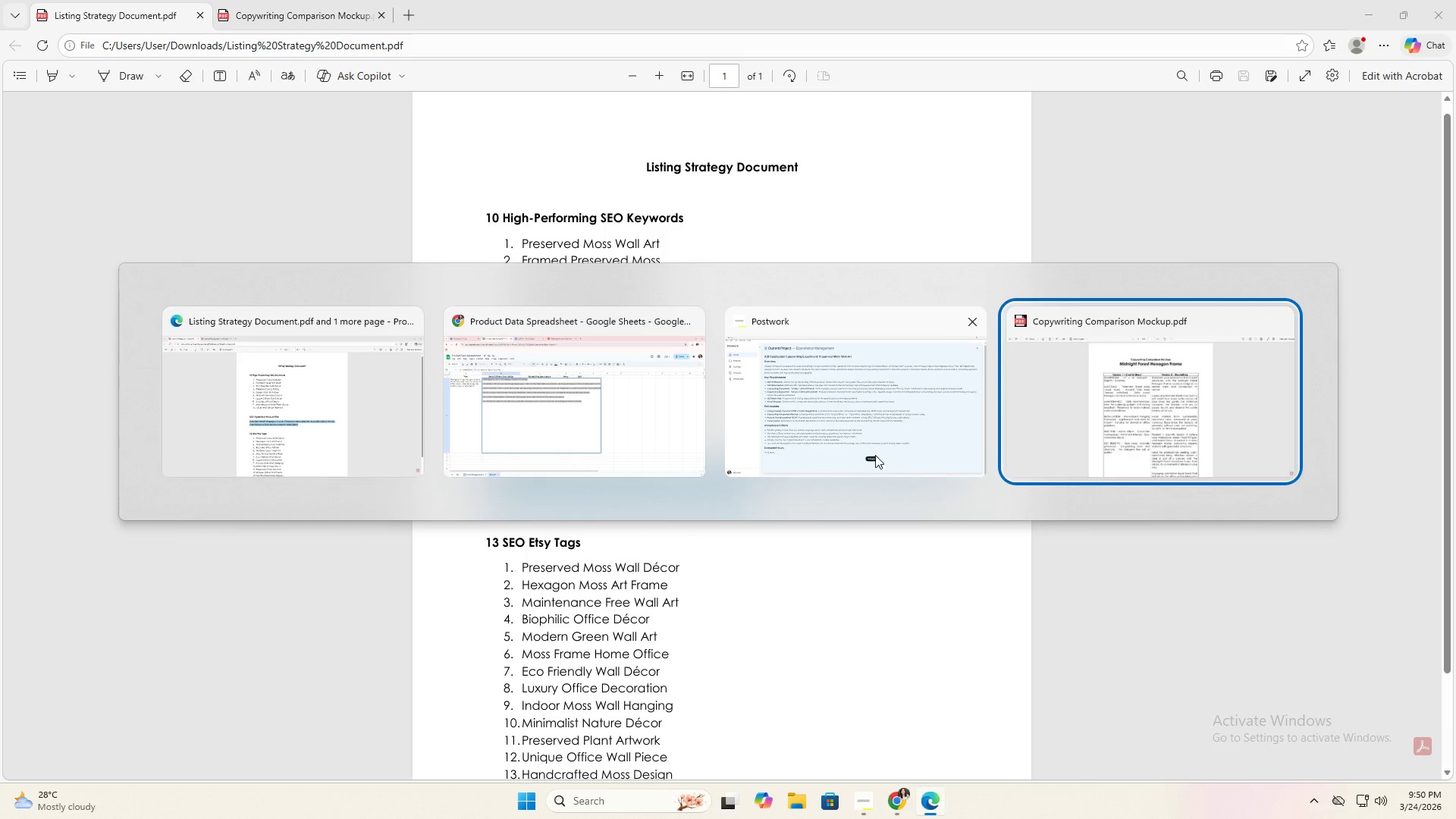 
key(Alt+Tab)
 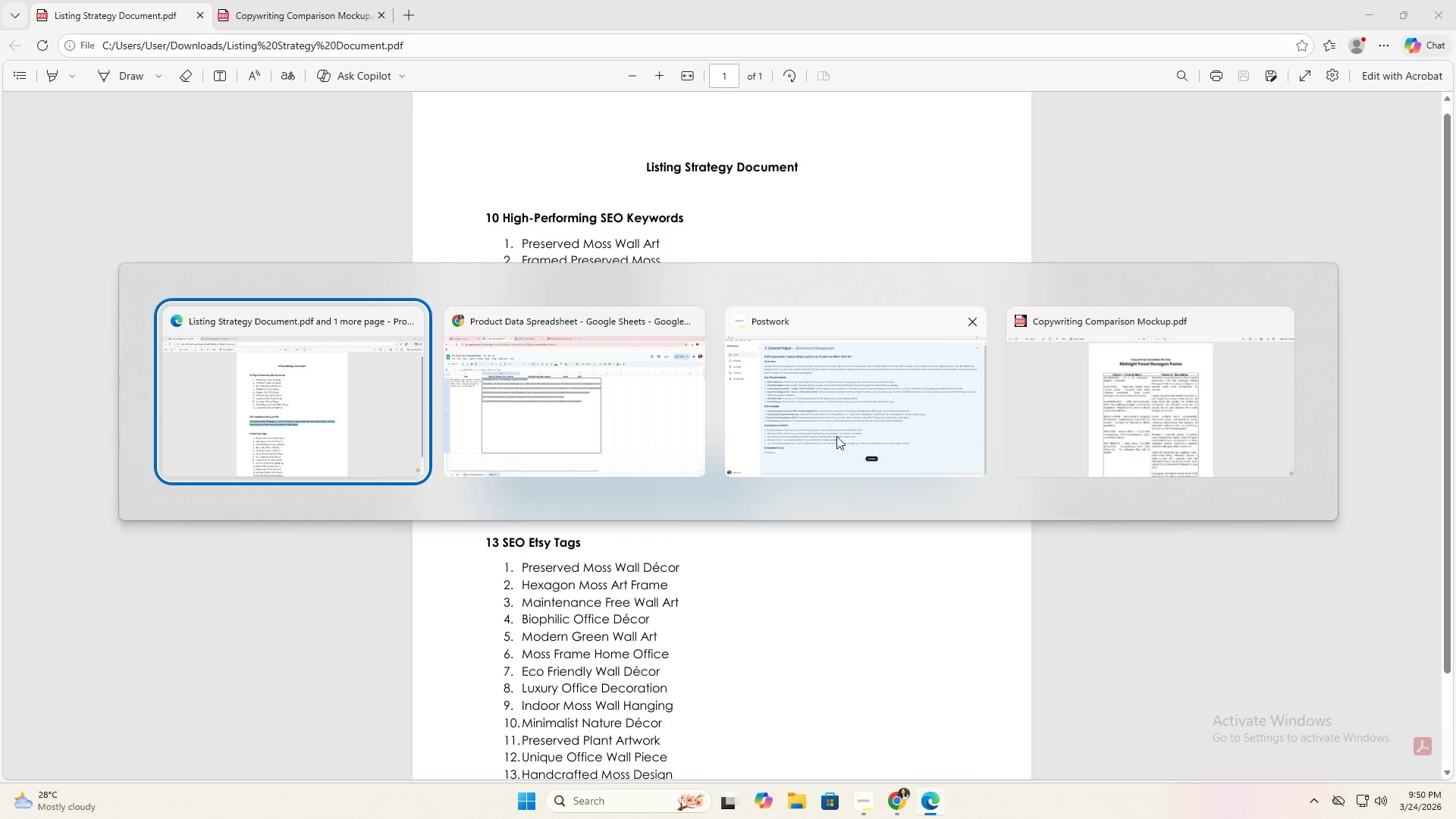 
key(Alt+Tab)
 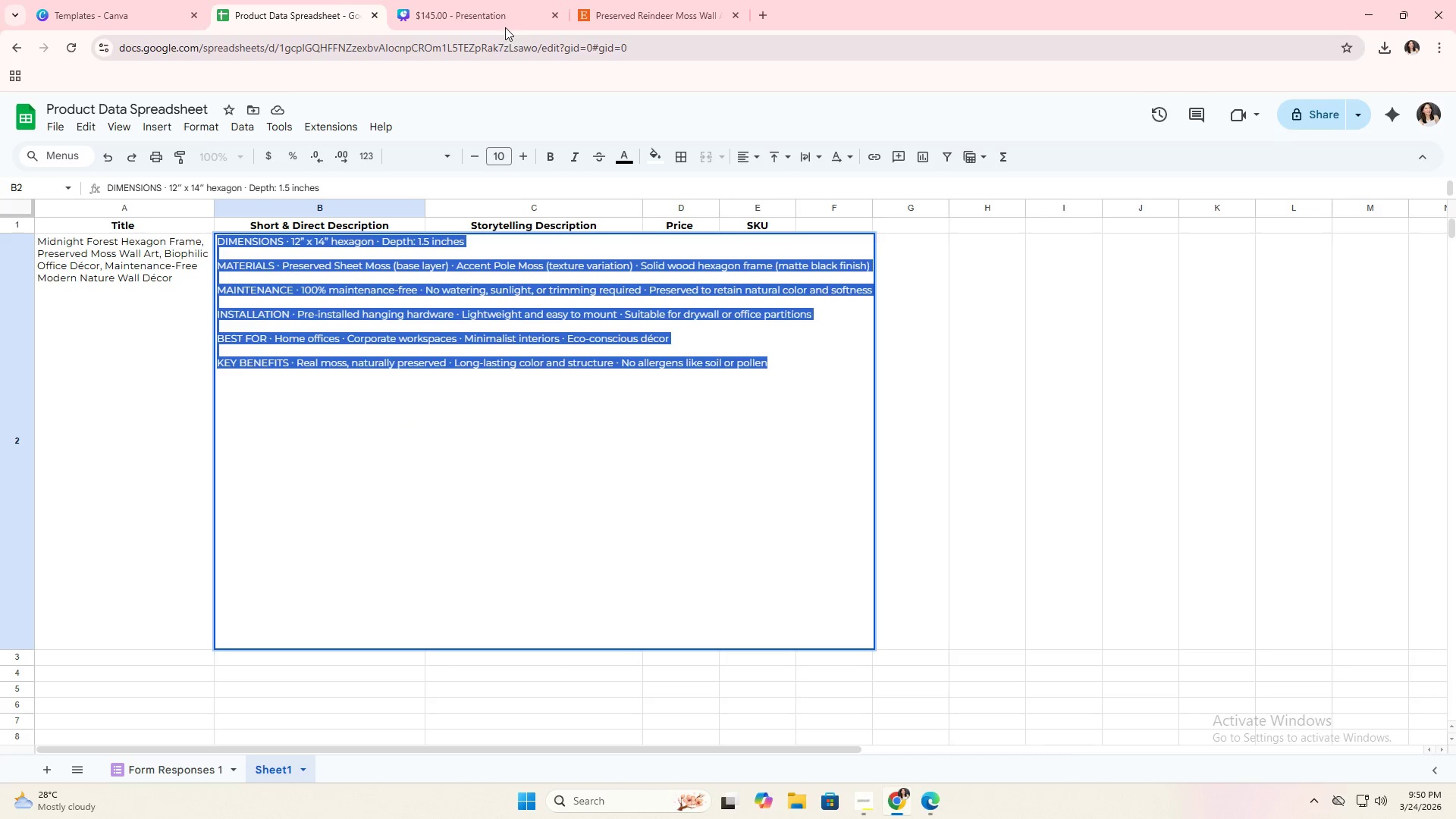 
left_click([499, 15])
 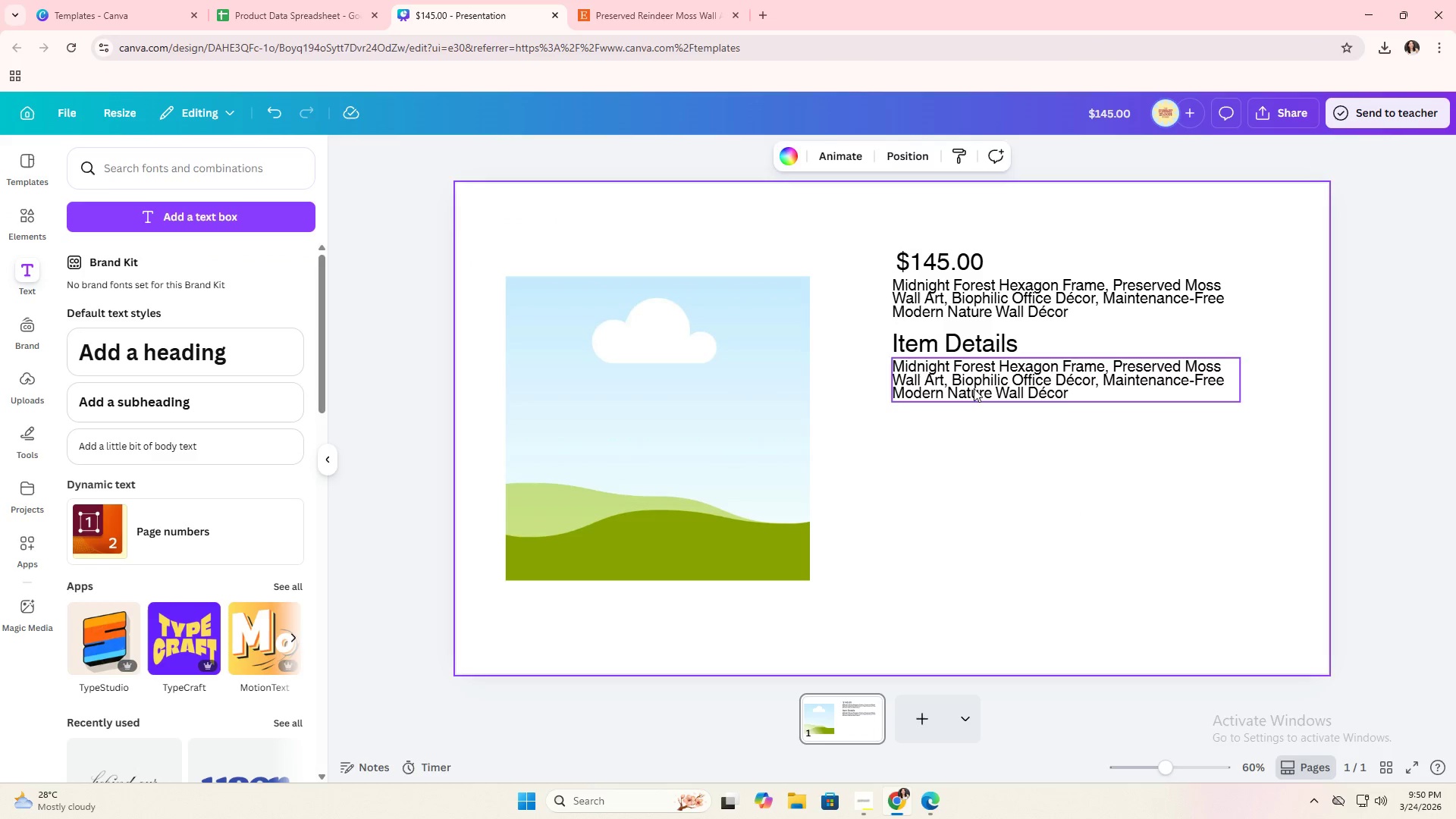 
double_click([974, 388])
 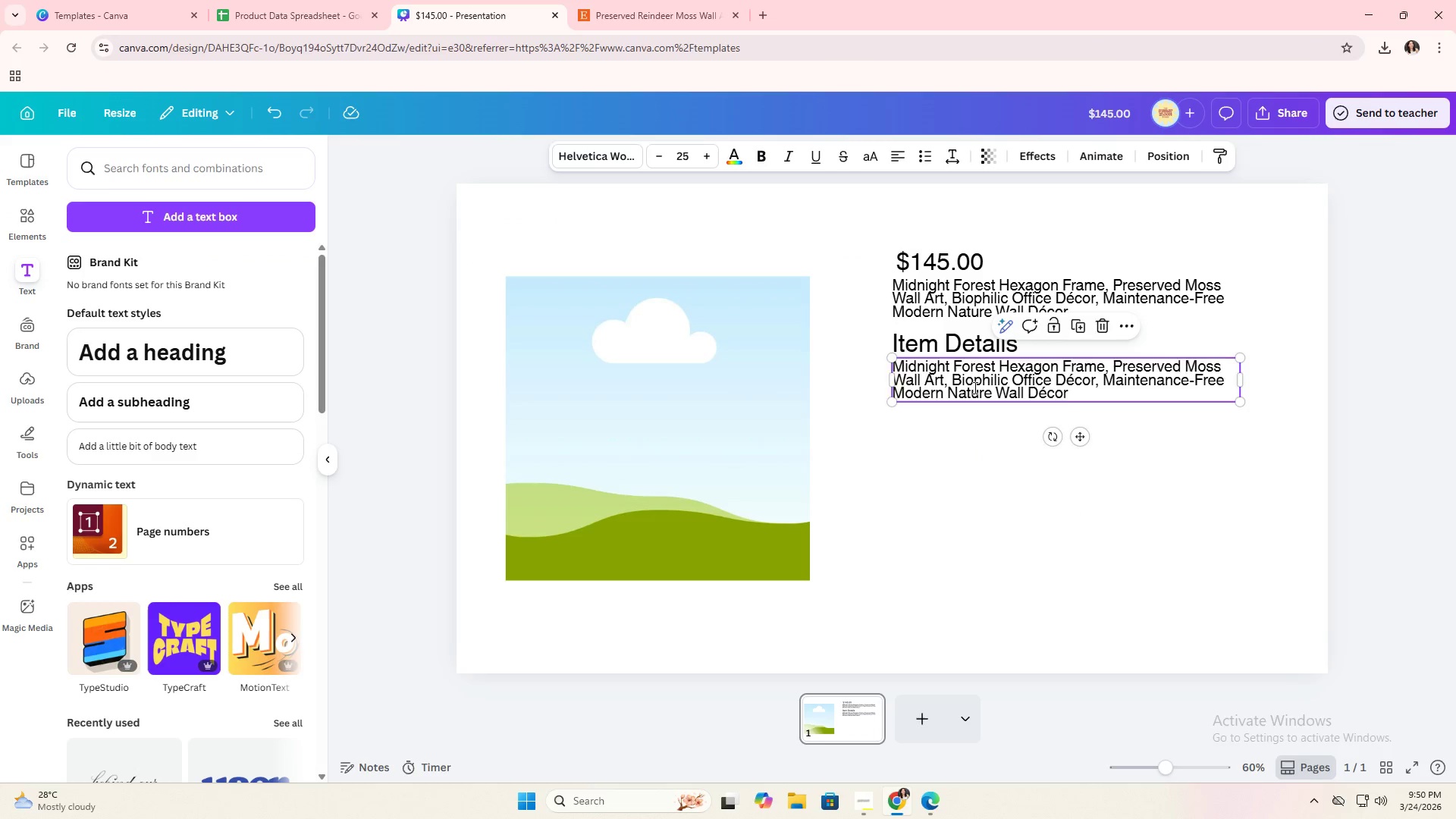 
triple_click([974, 388])
 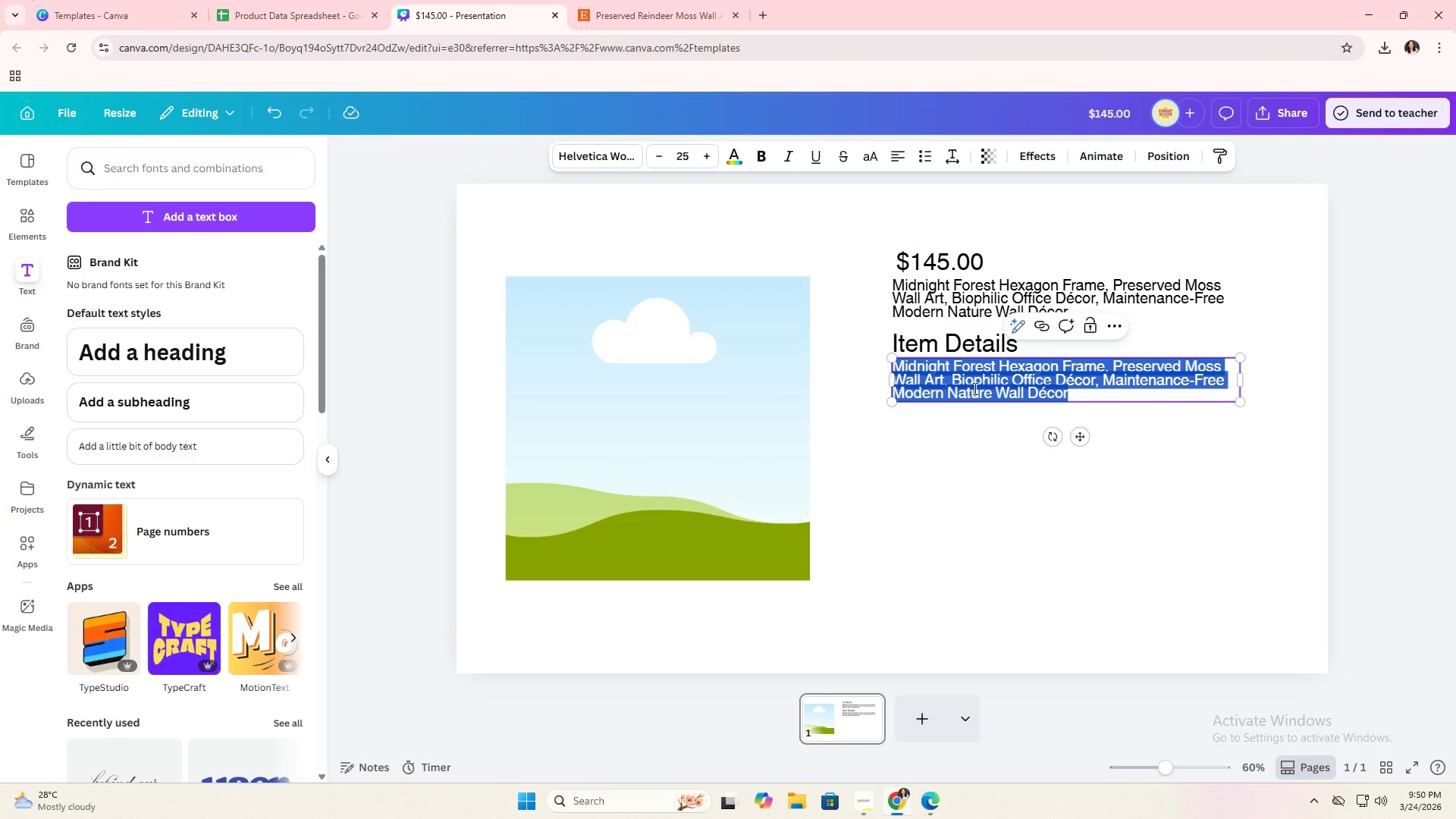 
key(Control+V)
 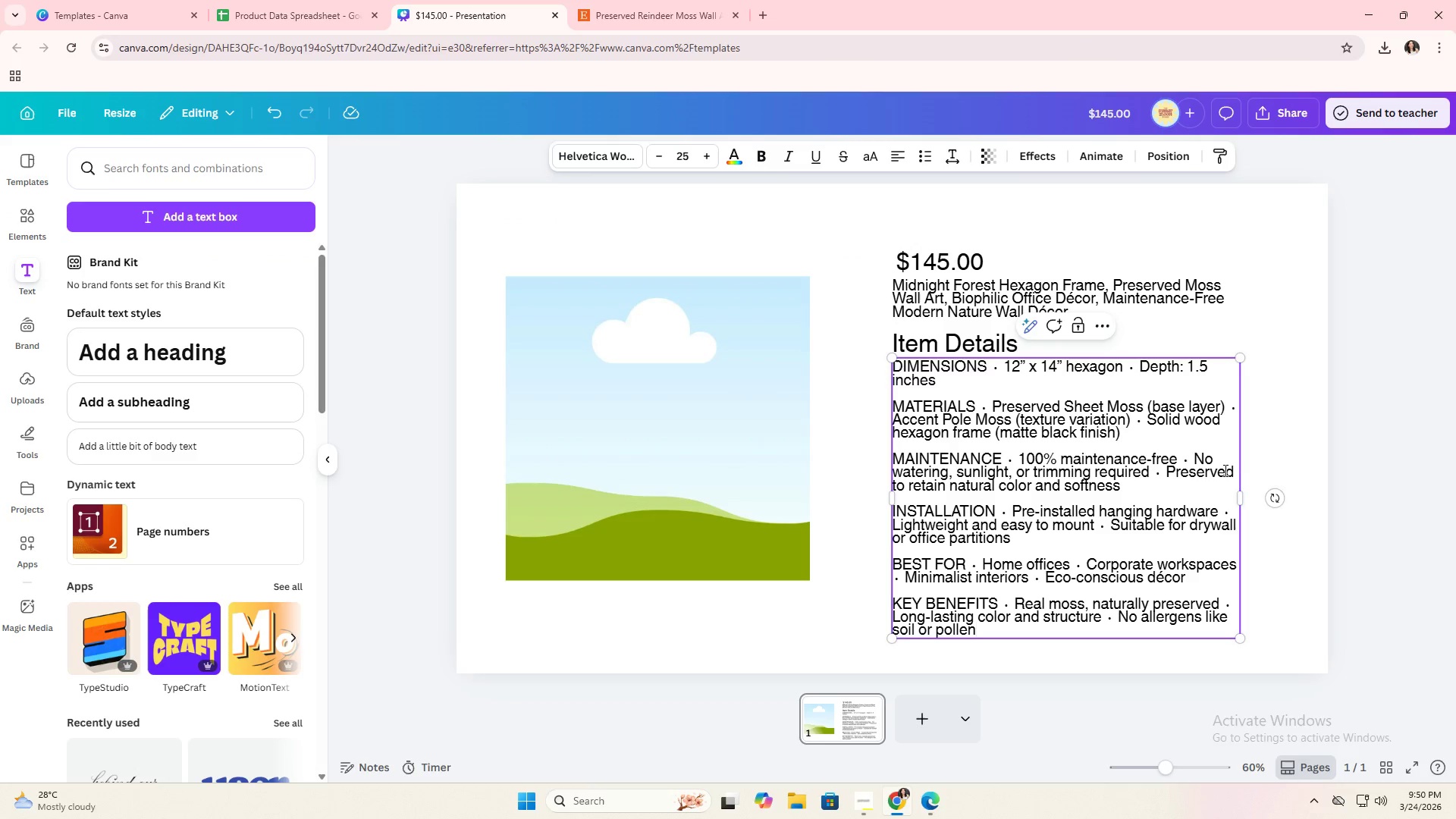 
left_click([1270, 443])
 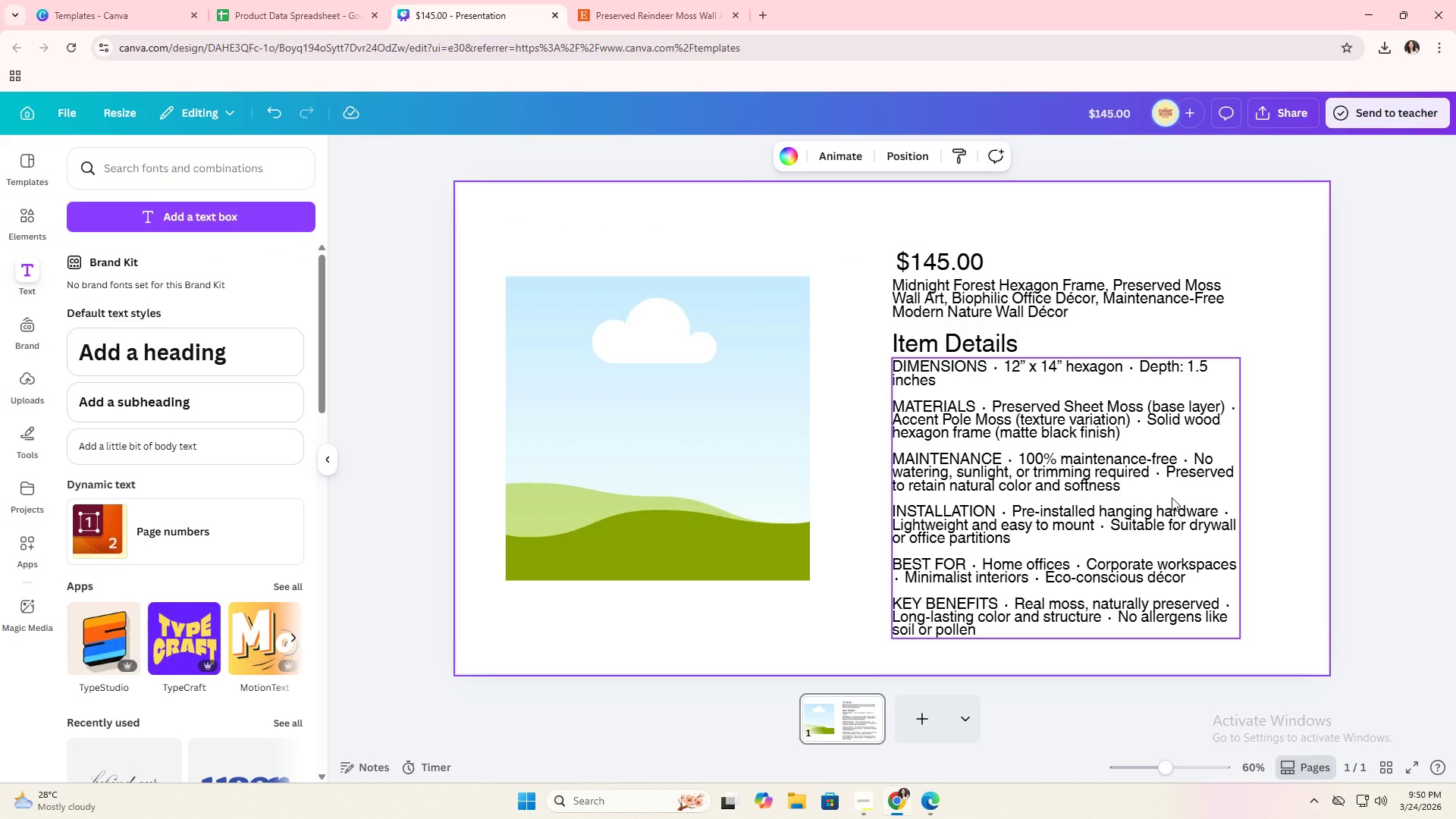 
left_click([1172, 497])
 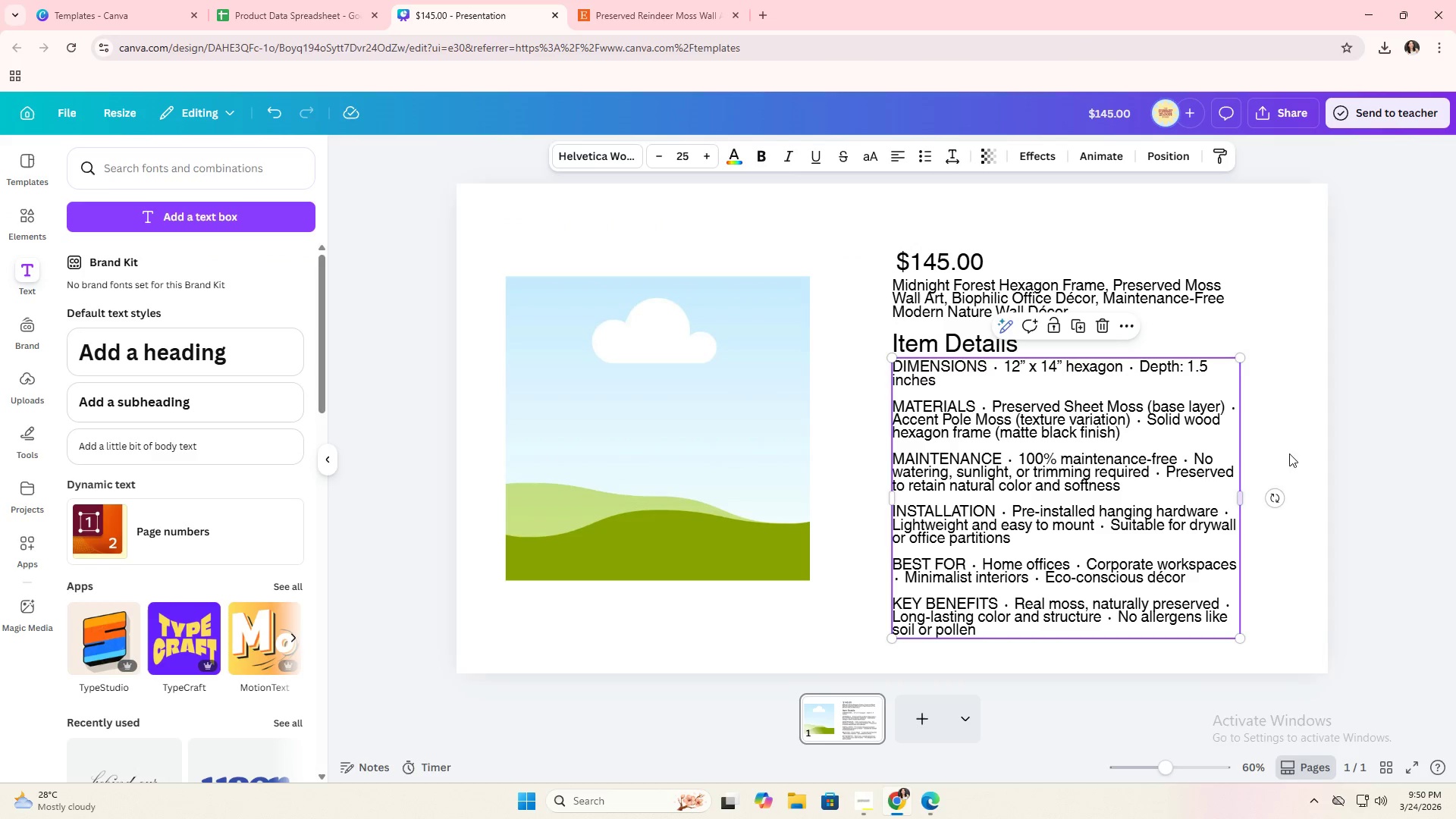 
left_click([1302, 433])
 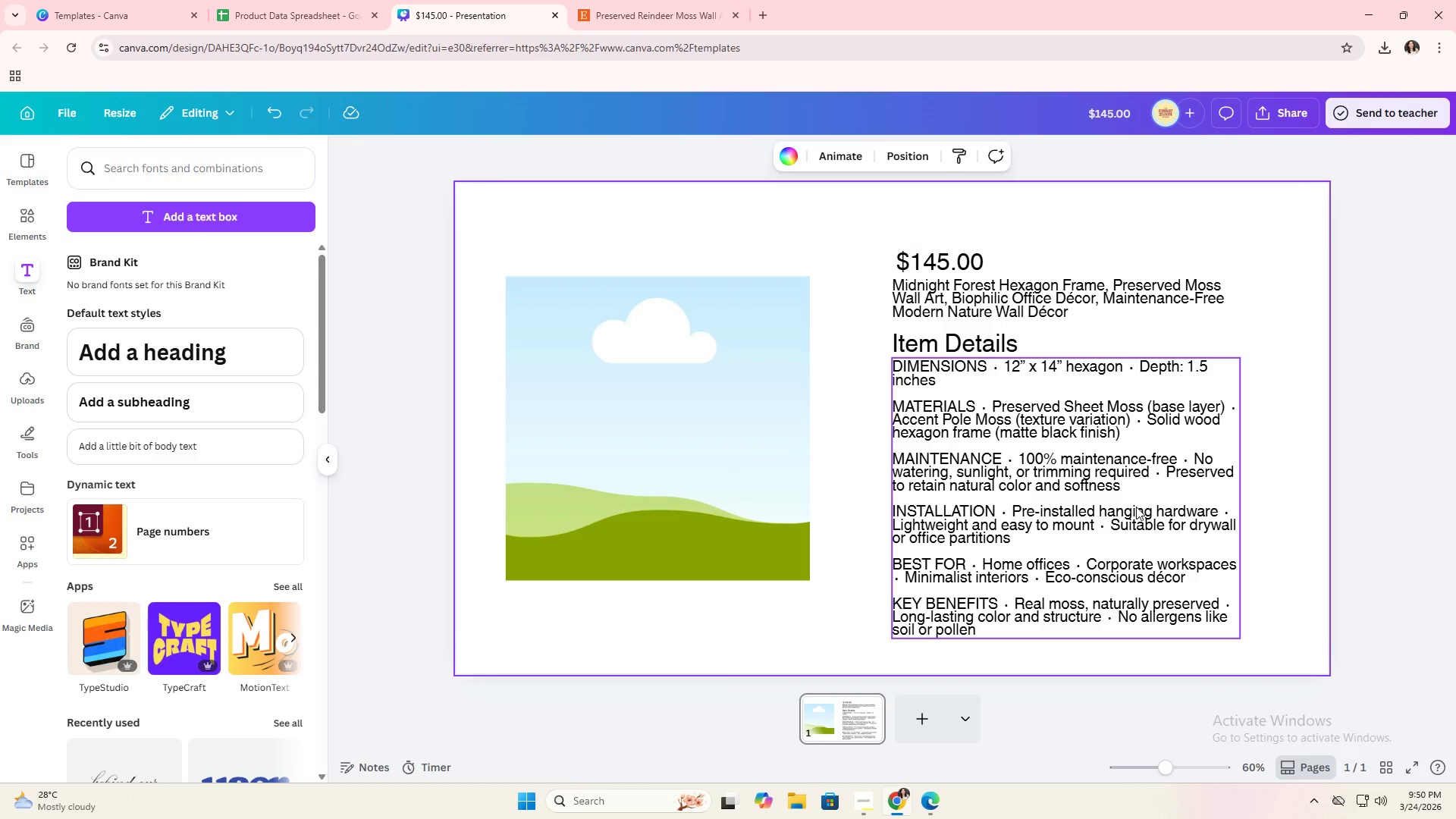 
left_click([1136, 507])
 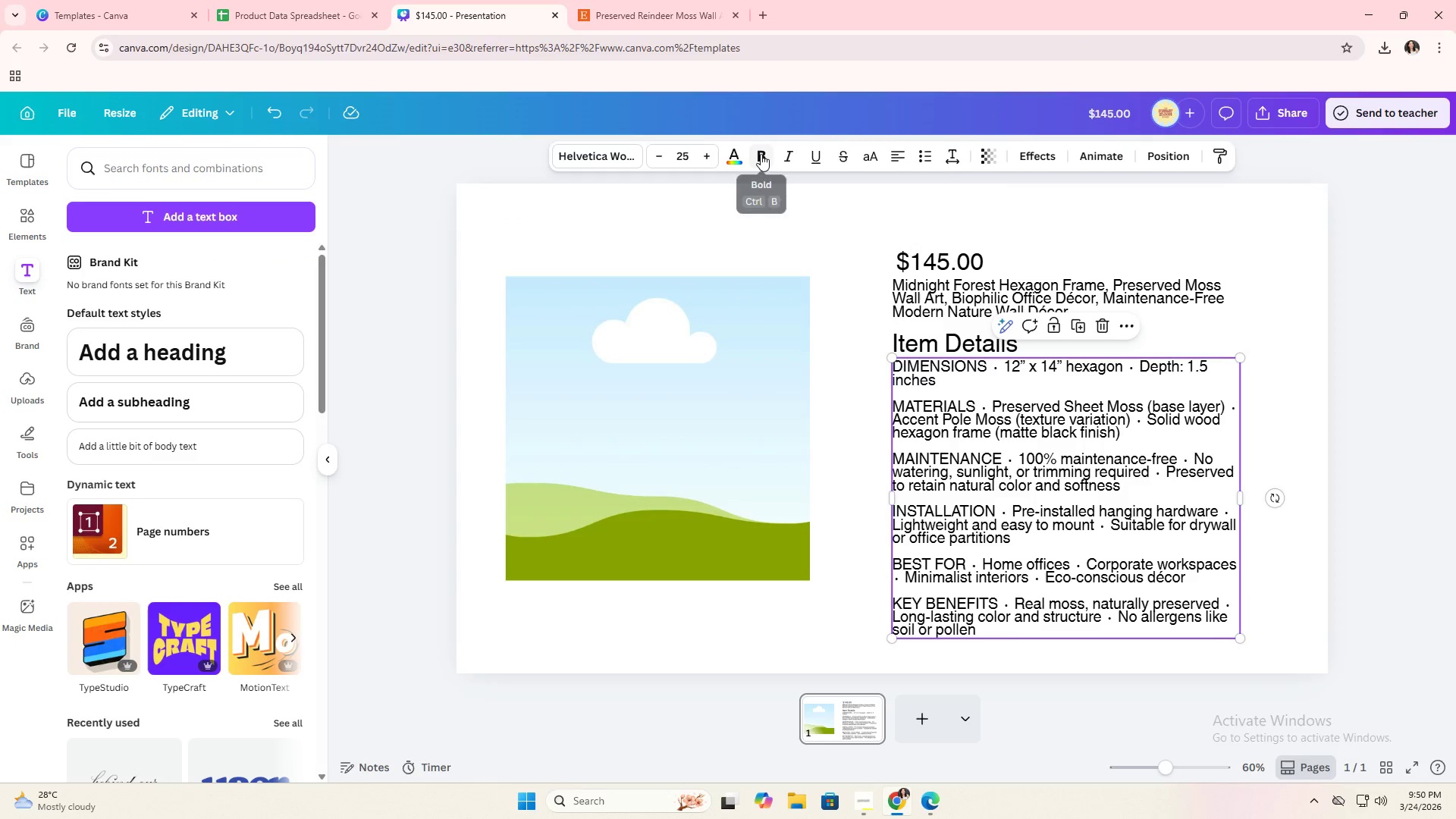 
double_click([761, 154])
 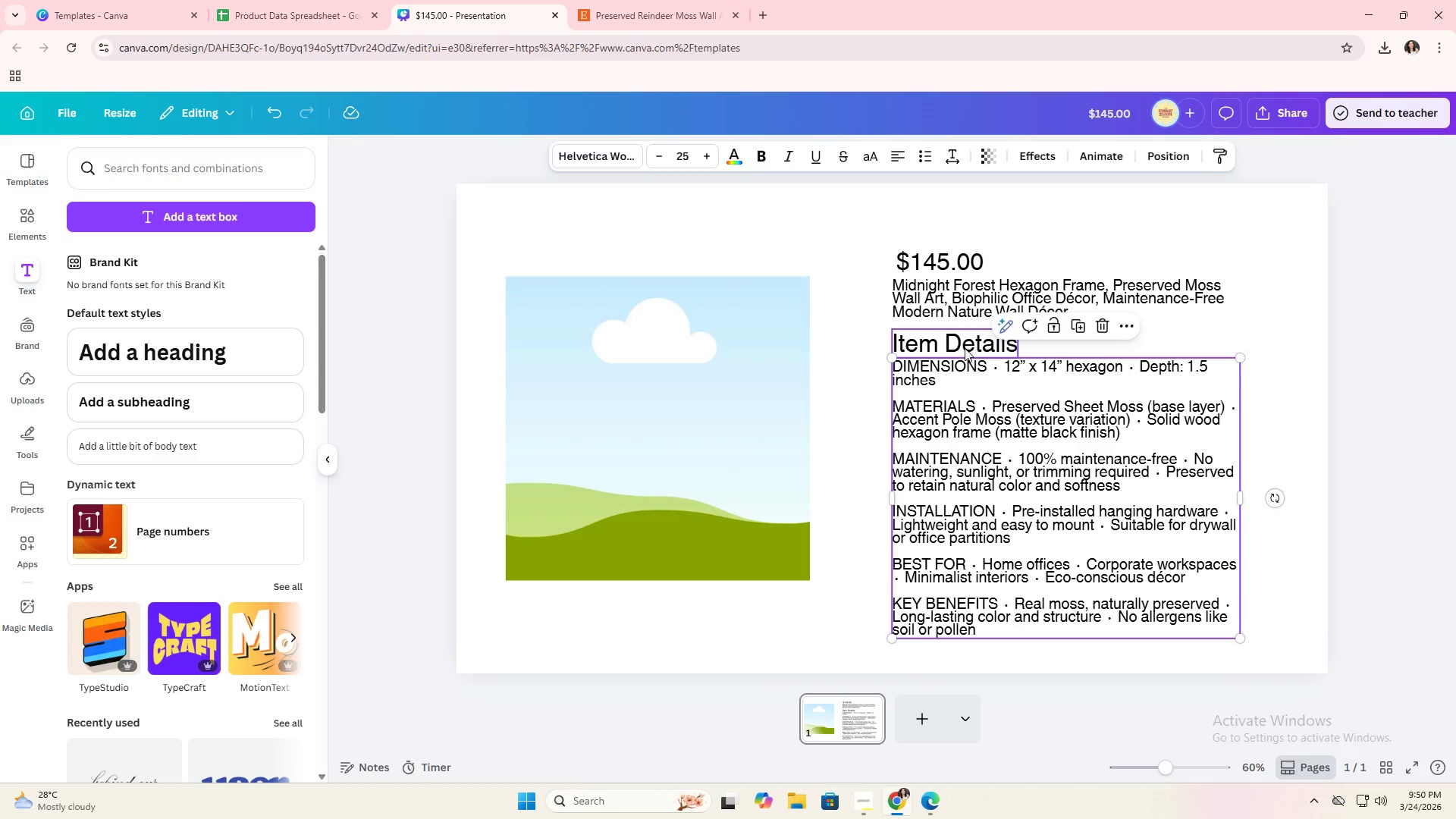 
left_click([959, 350])
 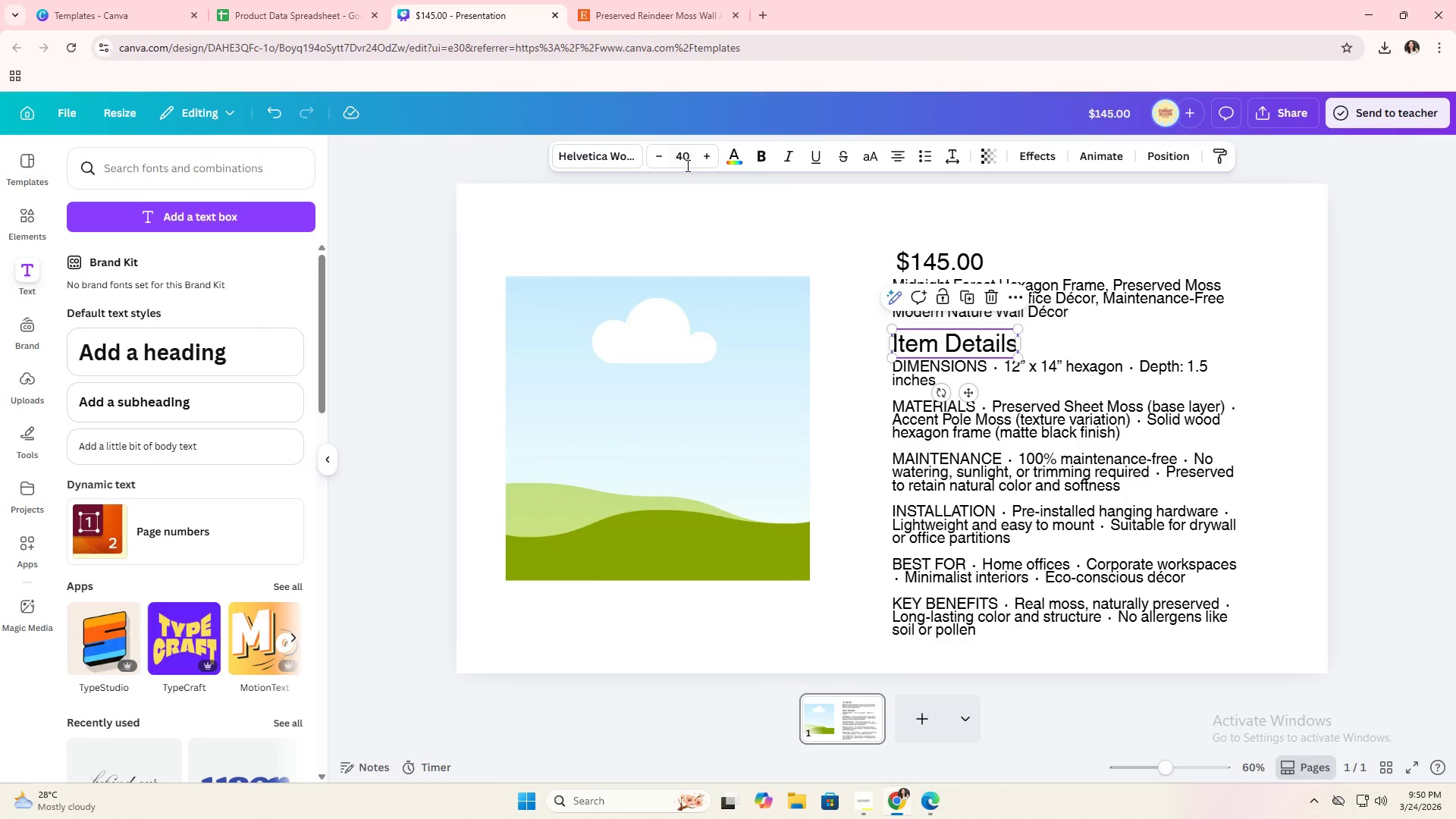 
left_click([684, 164])
 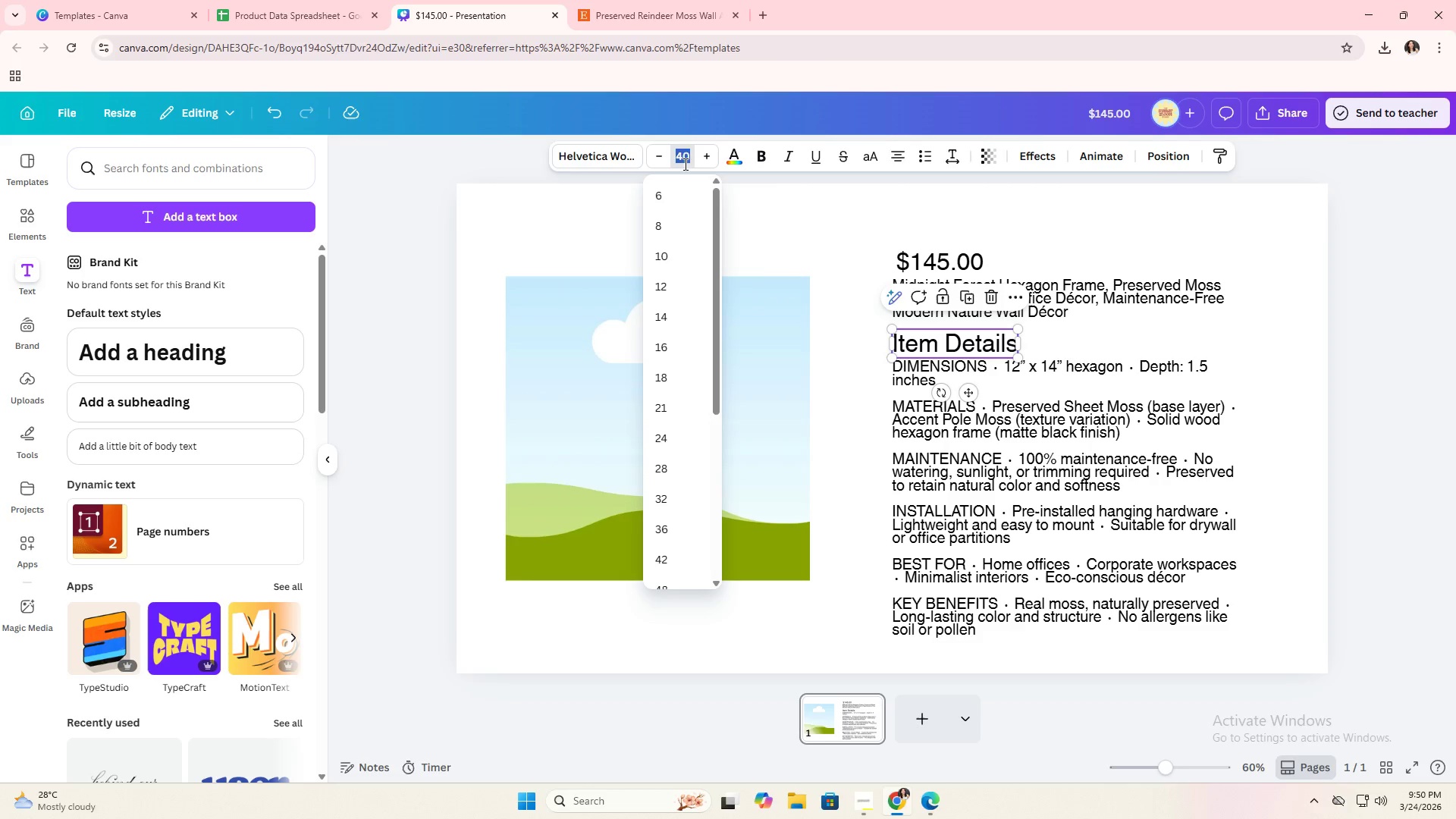 
type(35)
 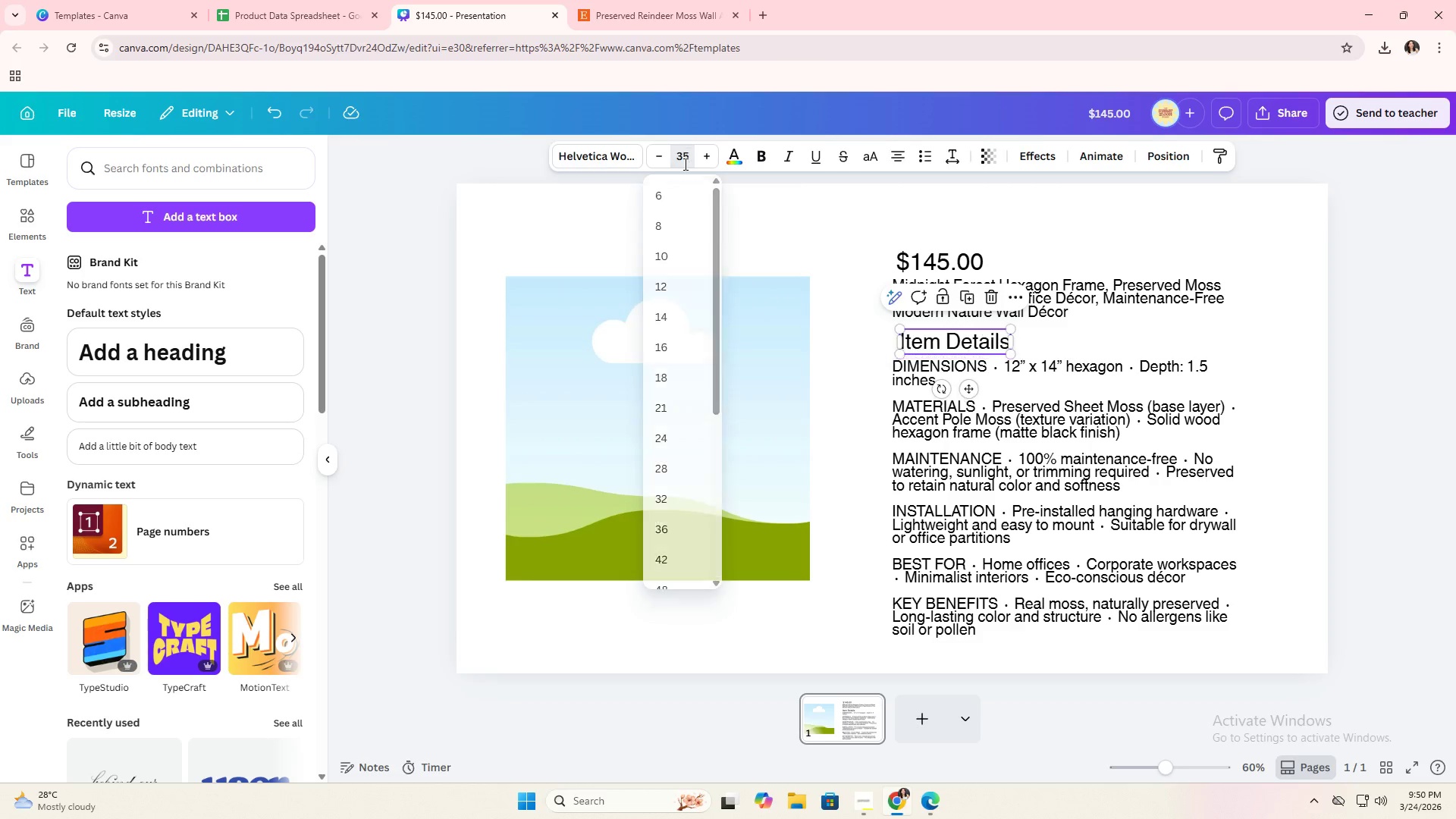 
key(Enter)
 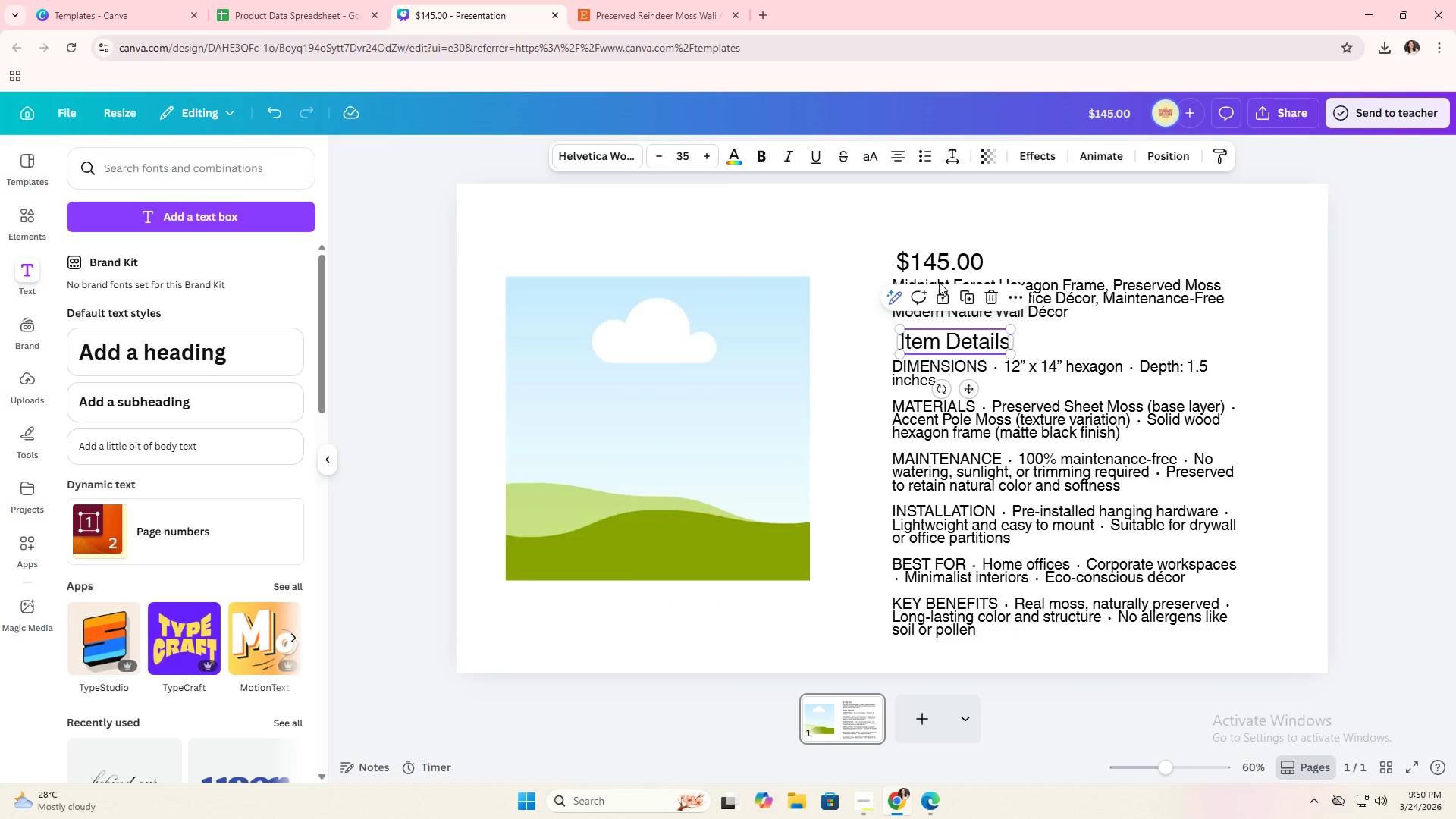 
left_click([937, 258])
 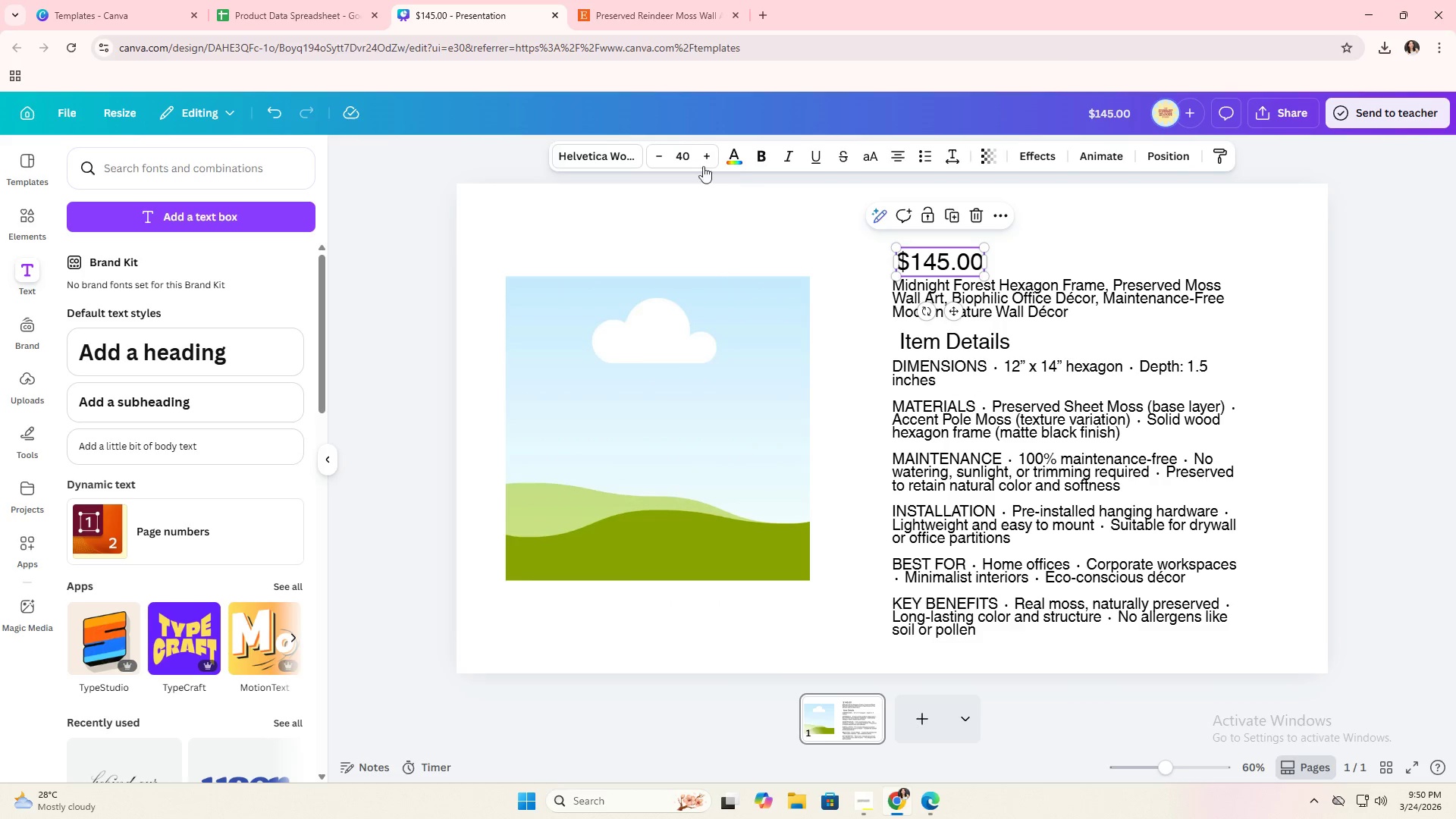 
left_click([681, 155])
 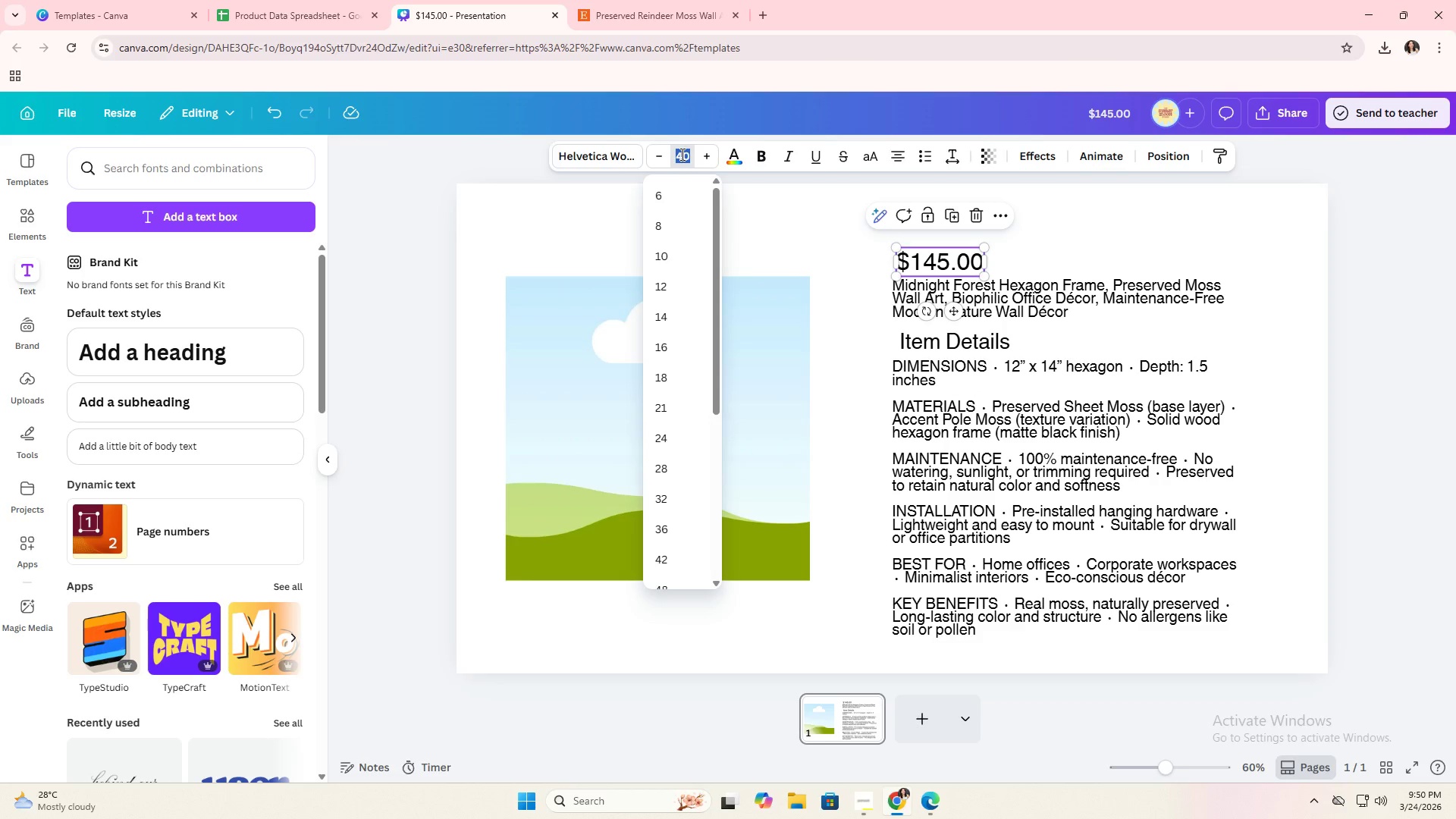 
type(35)
 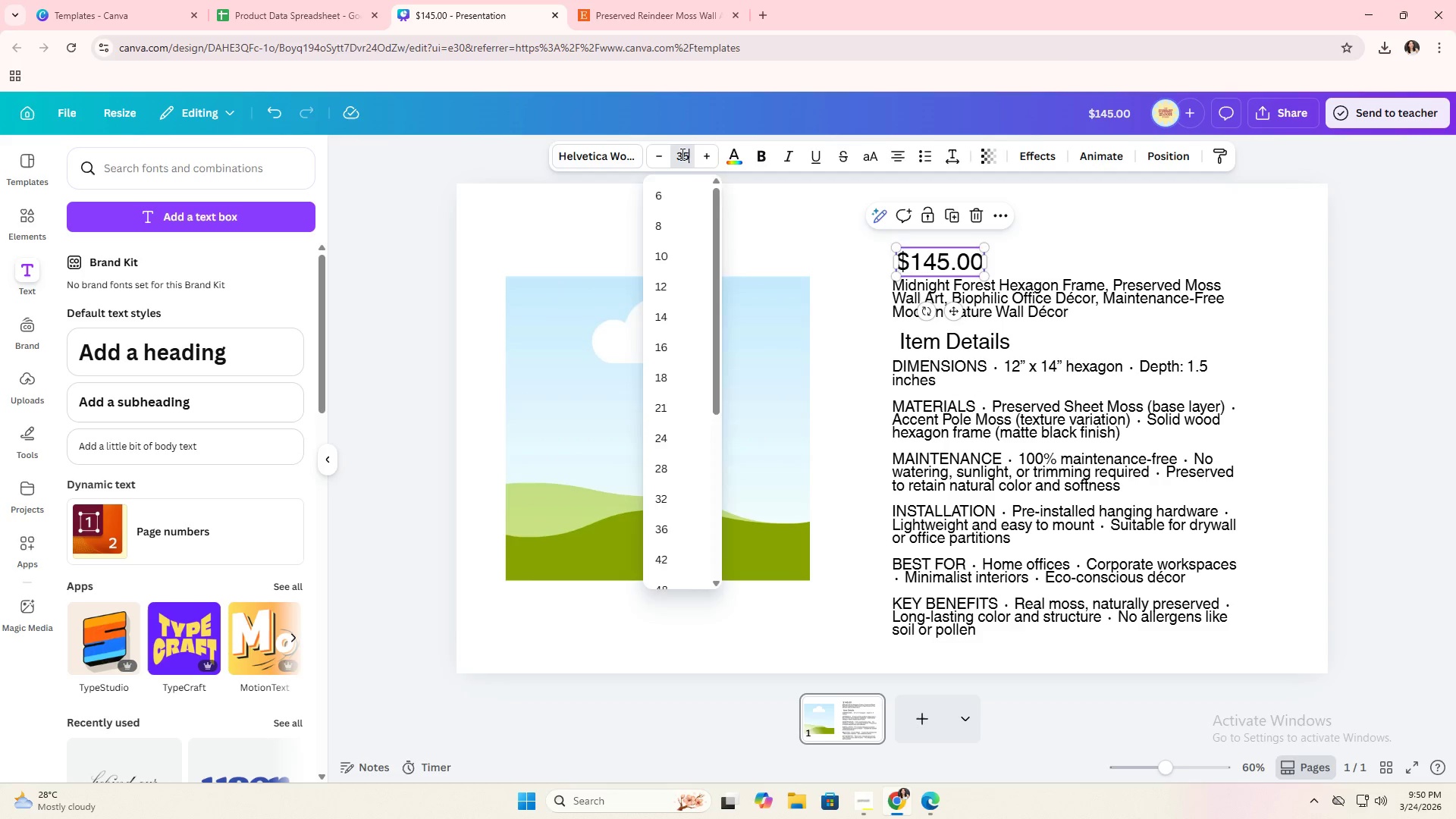 
key(Enter)
 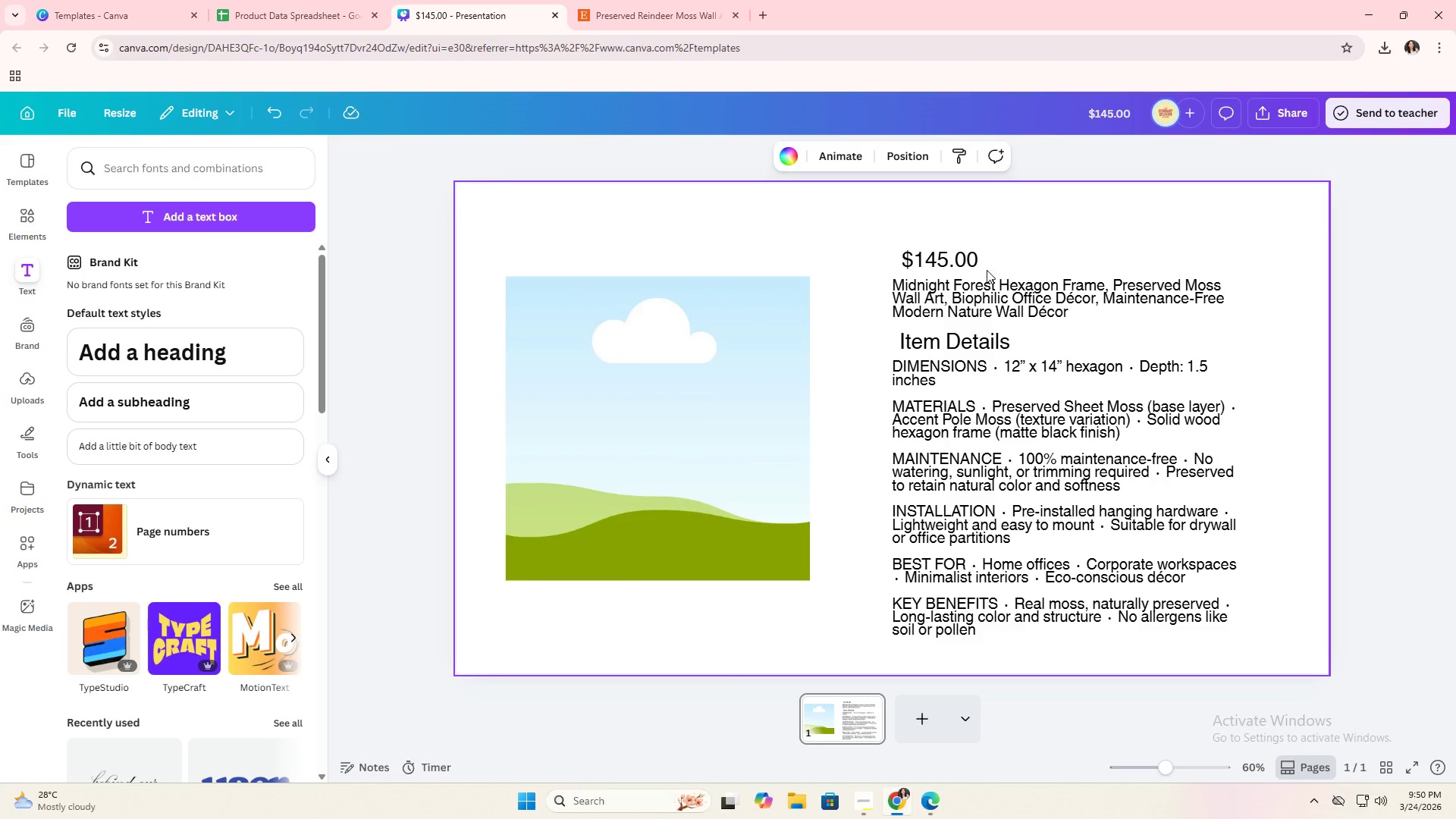 
left_click_drag(start_coordinate=[956, 262], to_coordinate=[947, 265])
 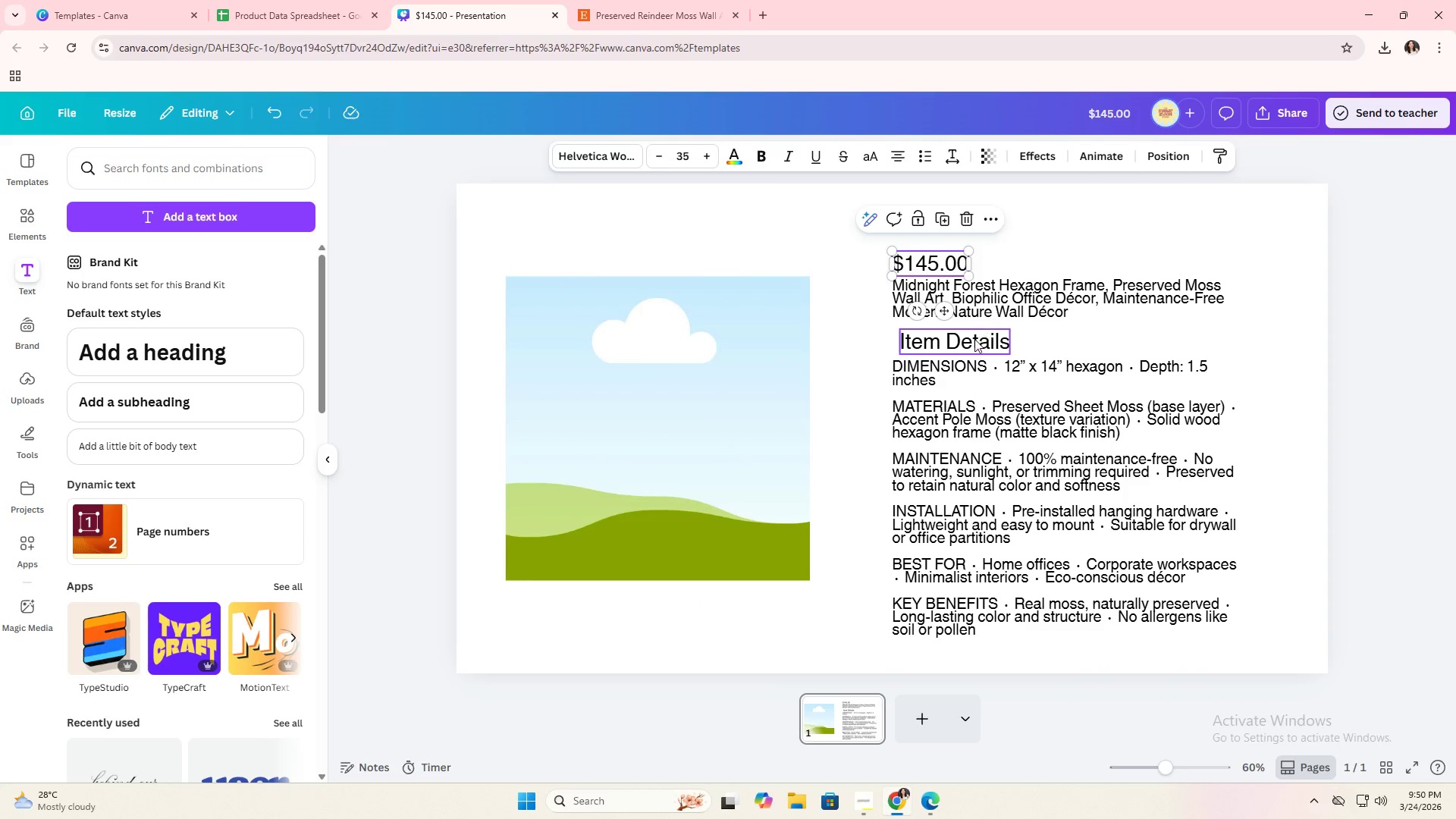 
left_click_drag(start_coordinate=[974, 338], to_coordinate=[962, 340])
 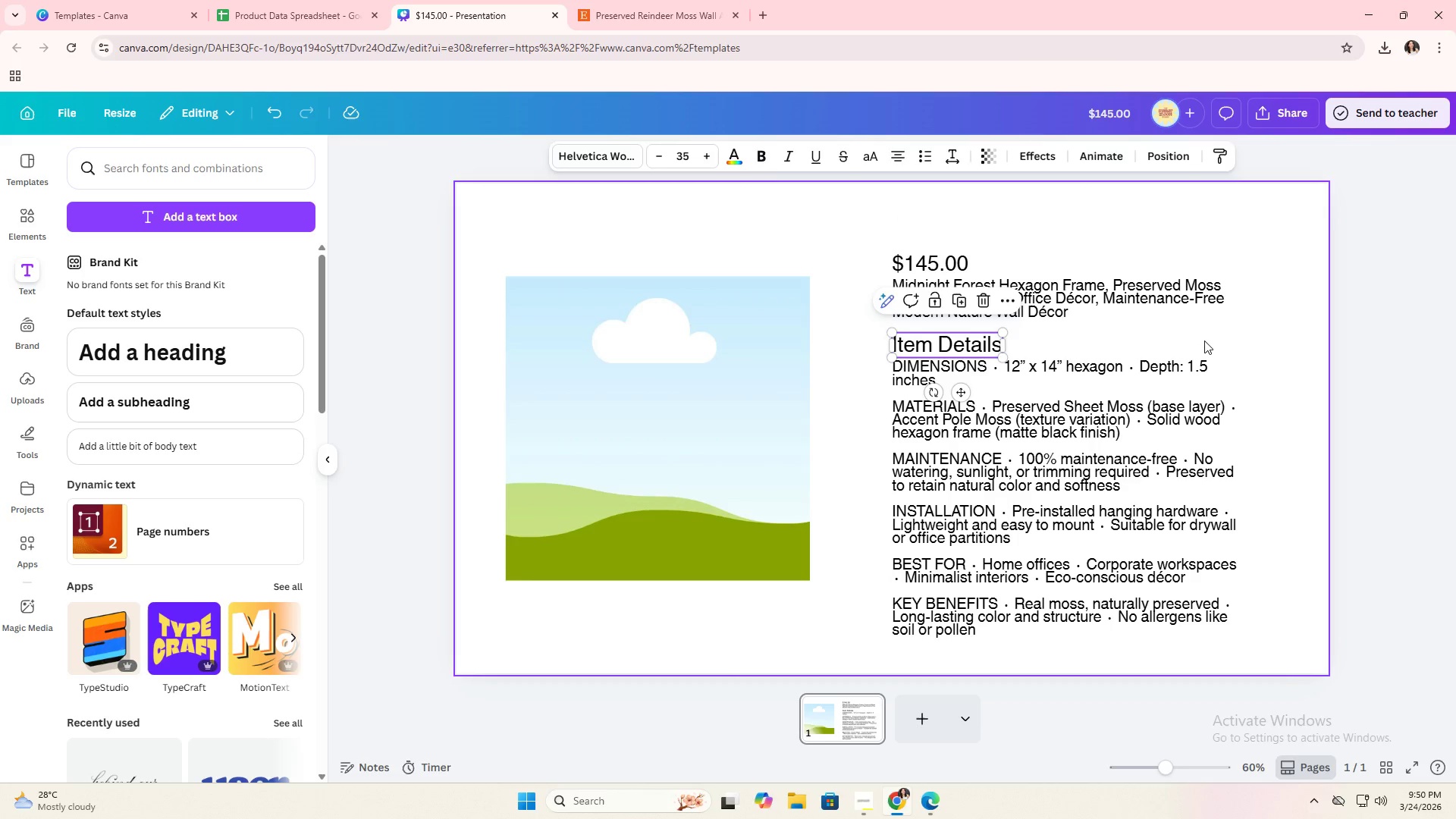 
left_click([1204, 340])
 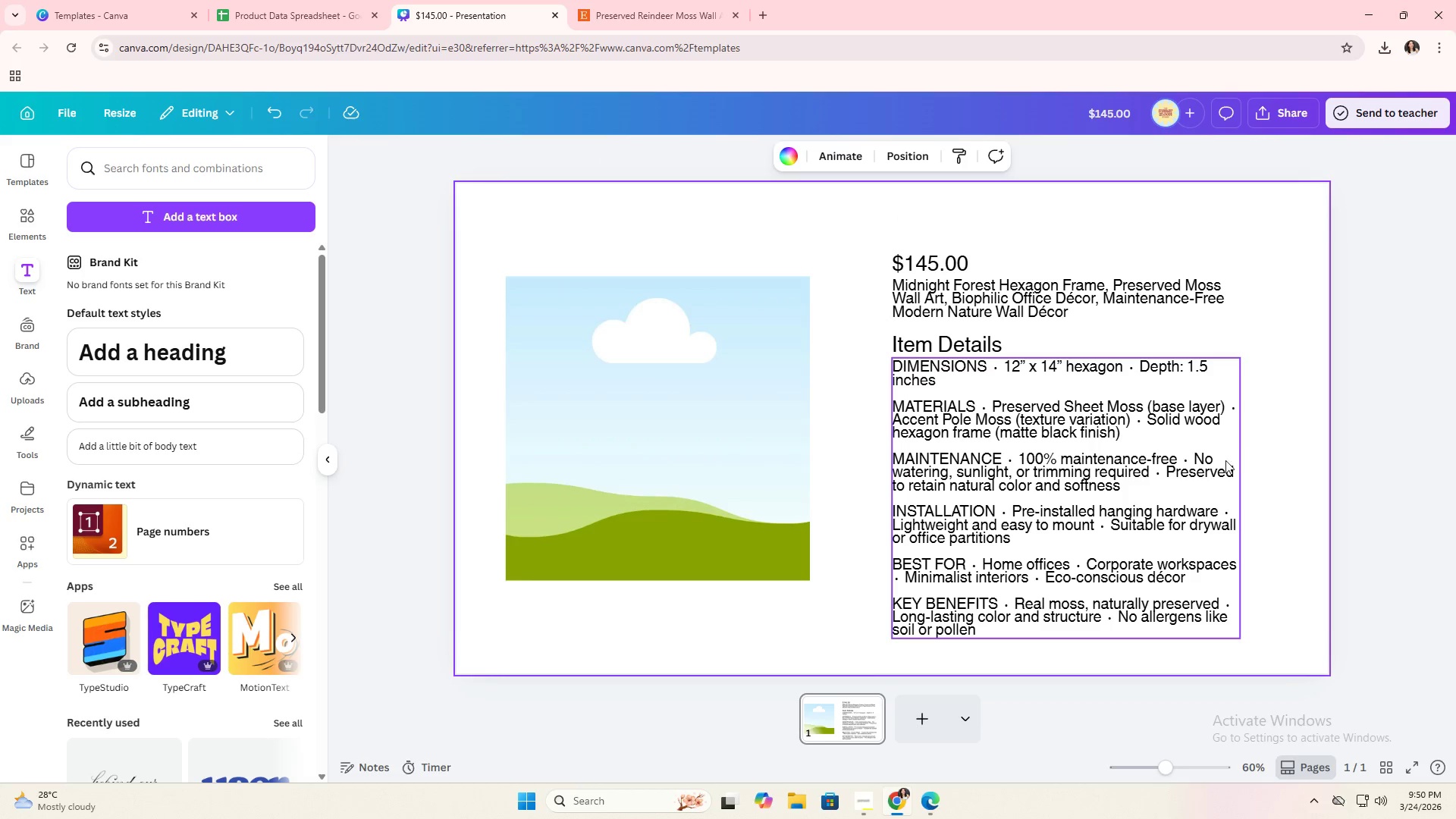 
left_click([1220, 463])
 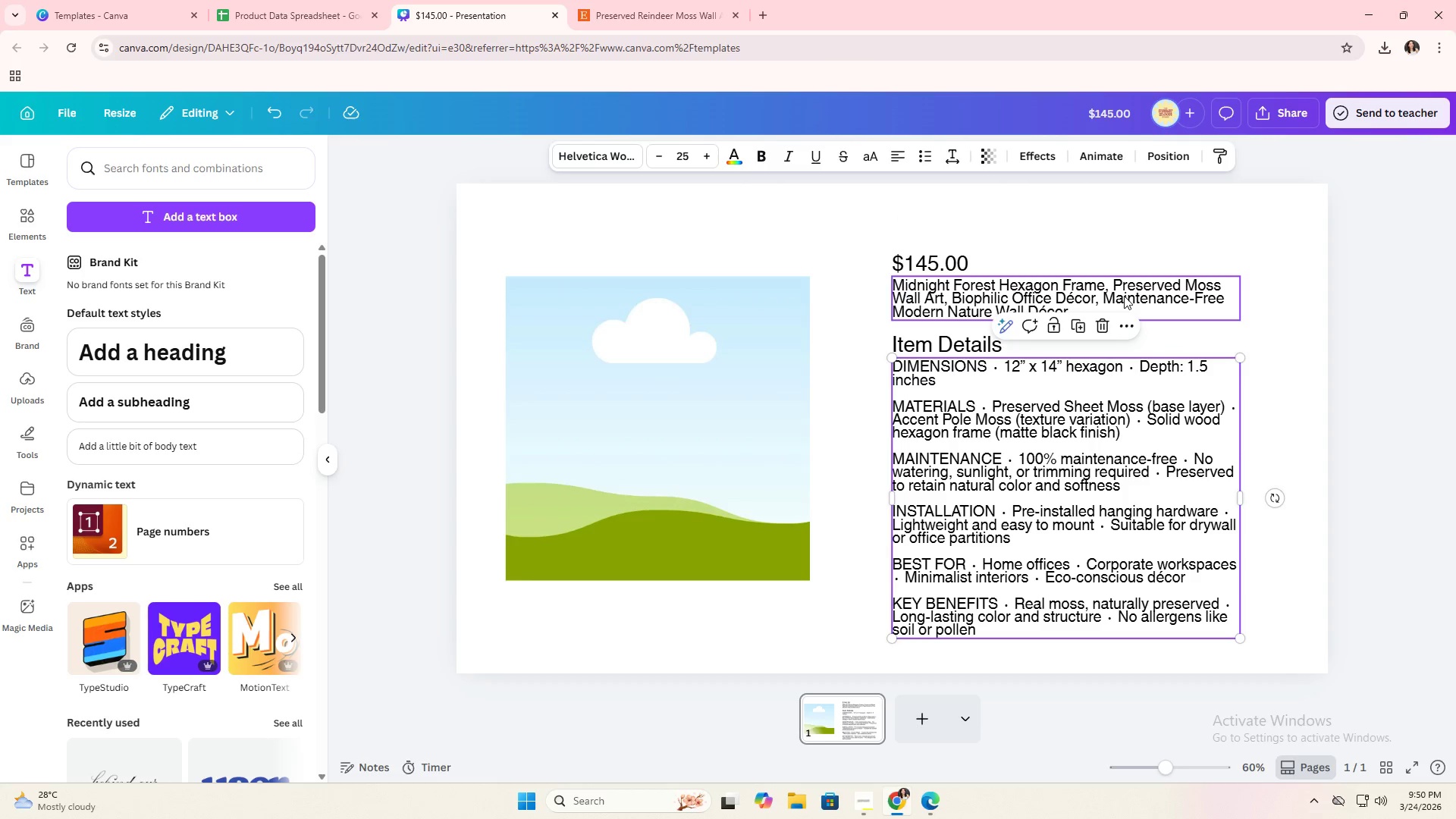 
left_click([1124, 296])
 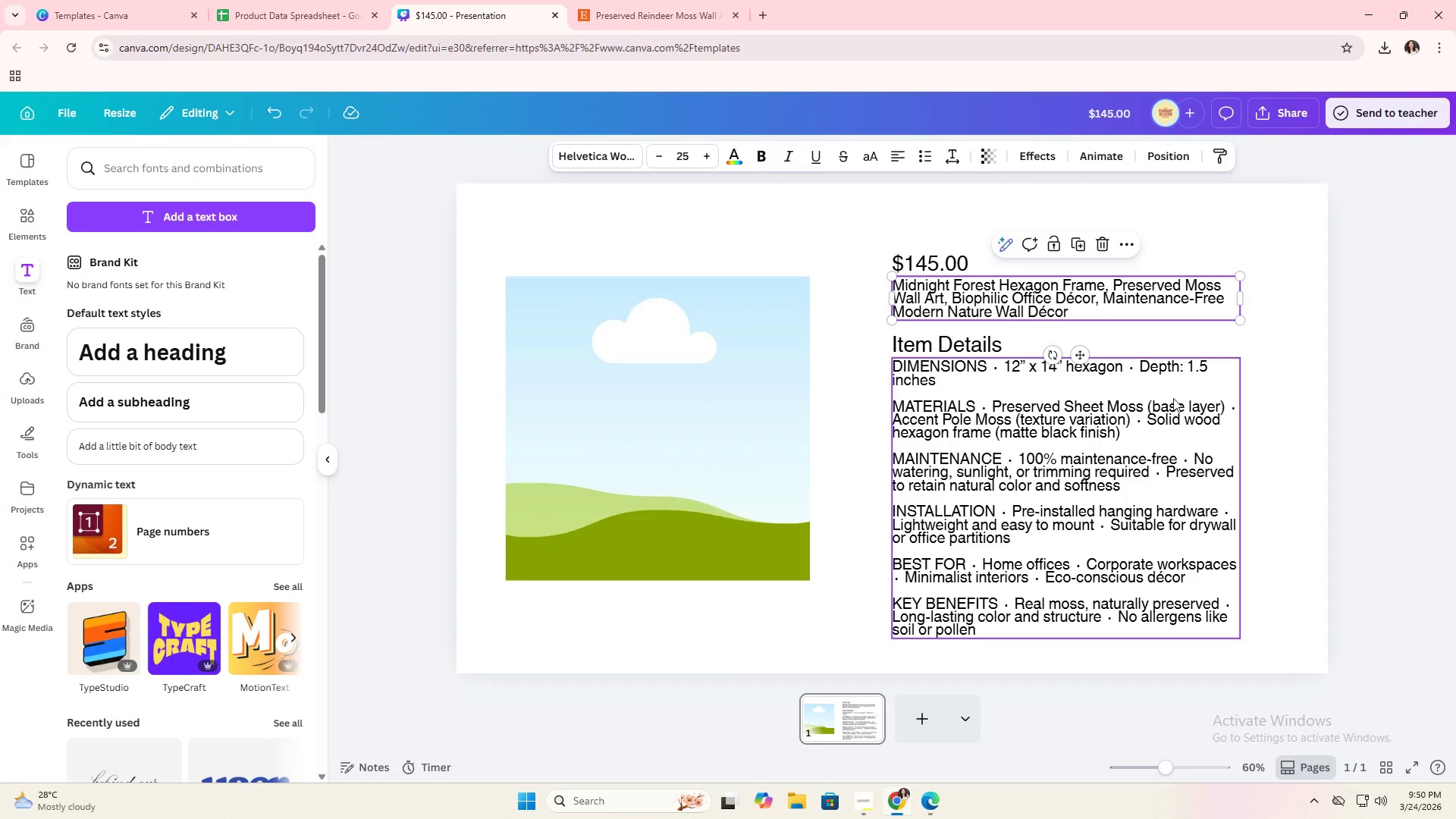 
left_click([1173, 398])
 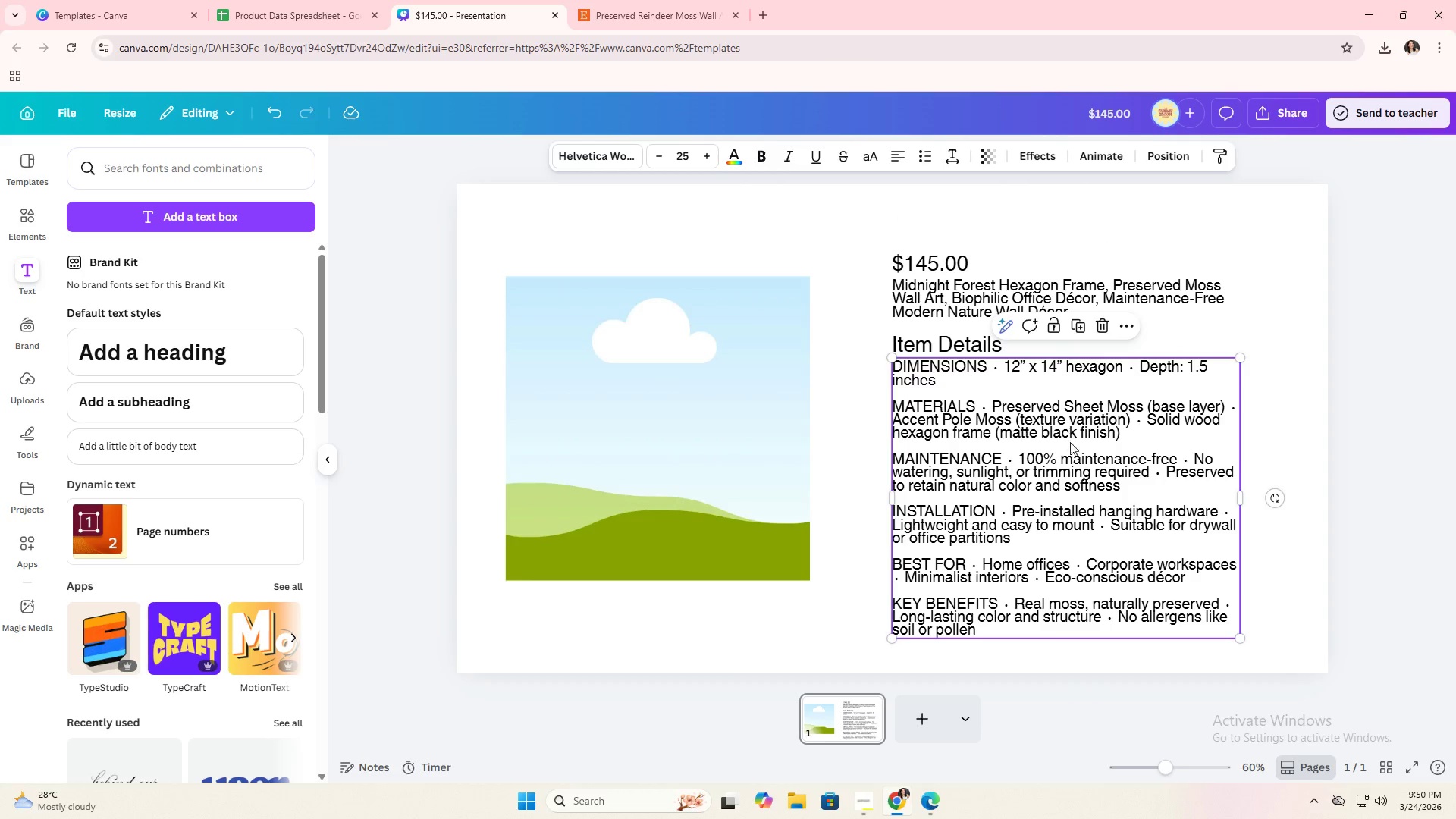 
key(Alt+AltLeft)
 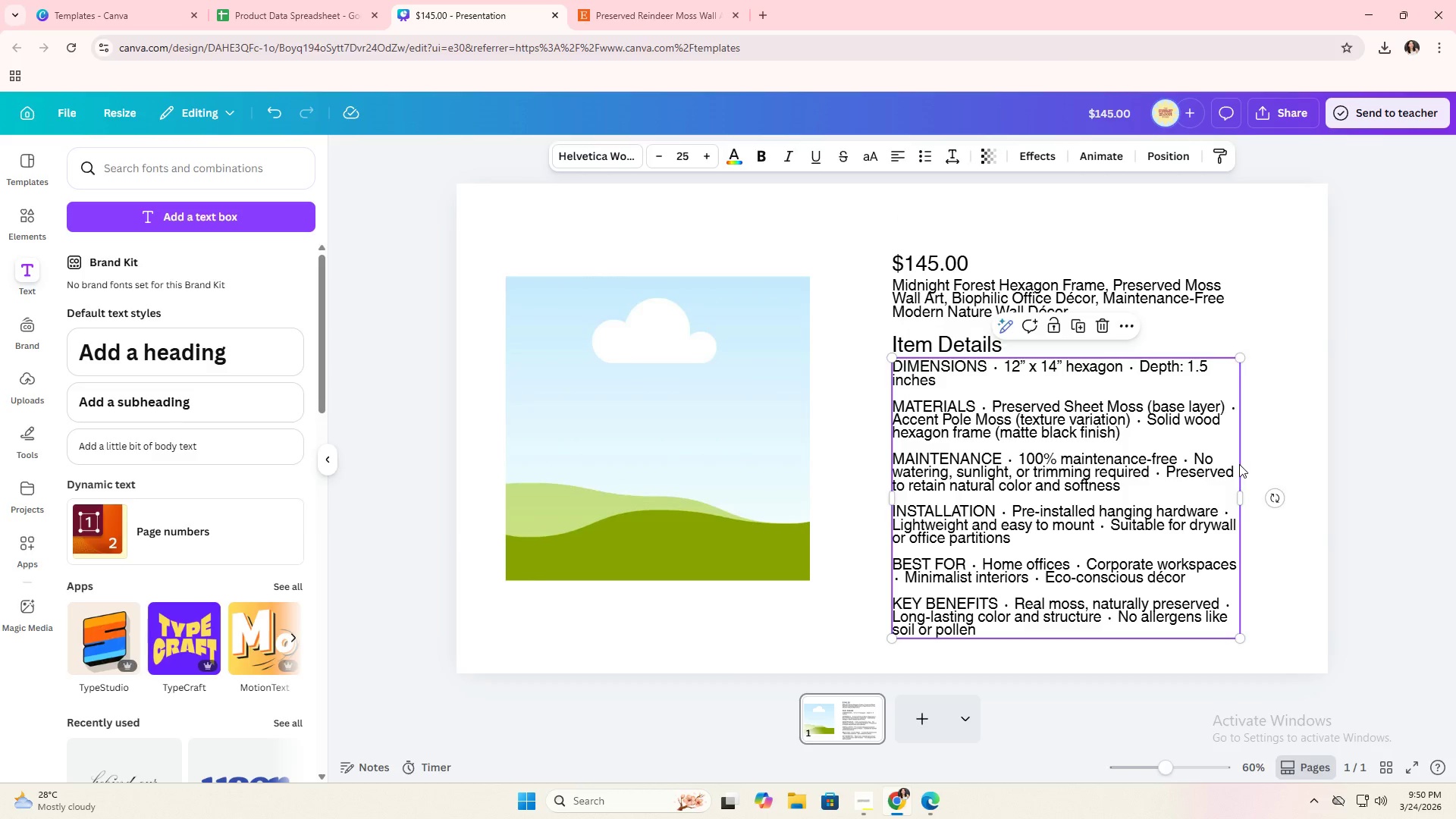 
key(Alt+Tab)
 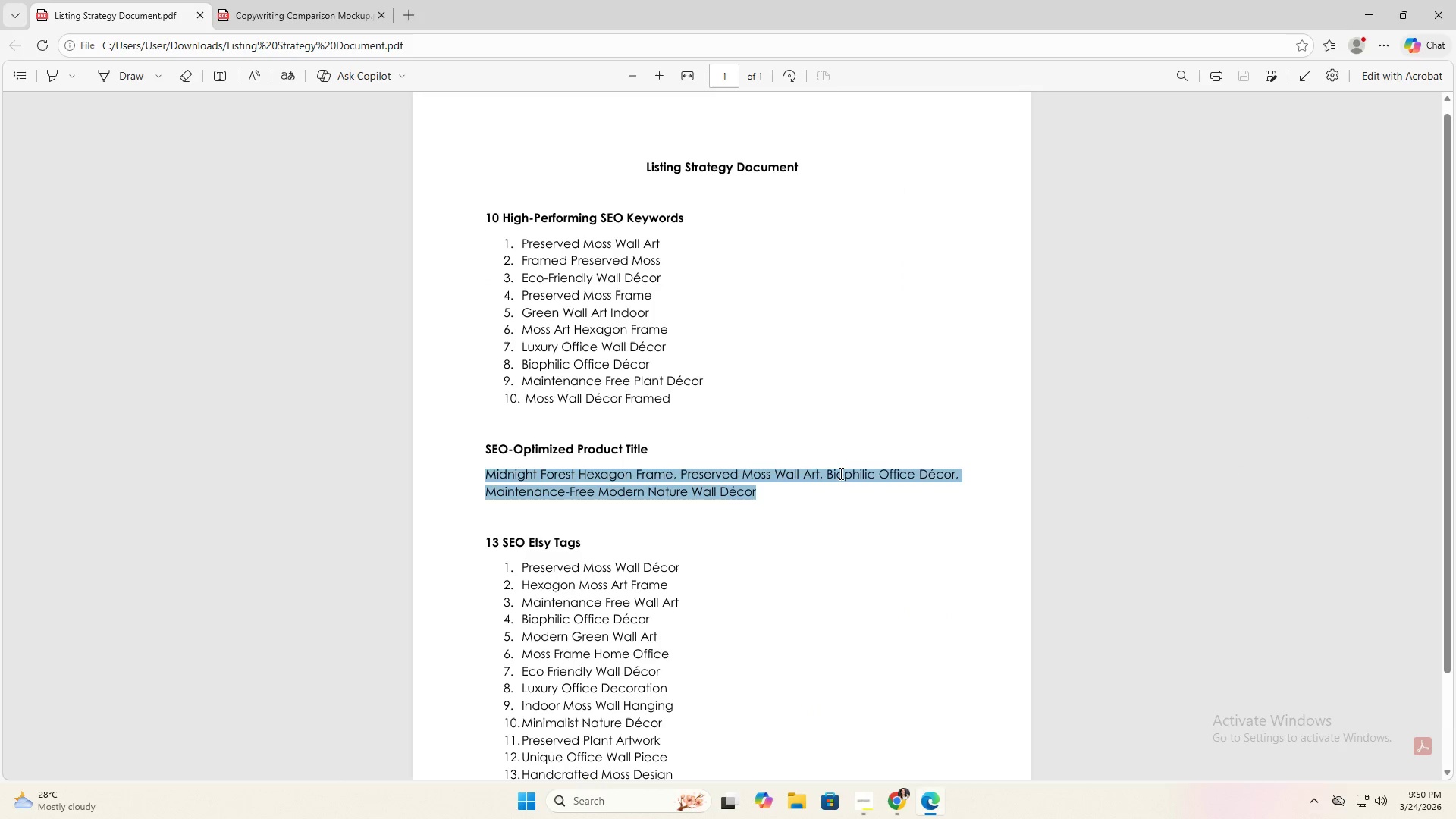 
key(Alt+Tab)
 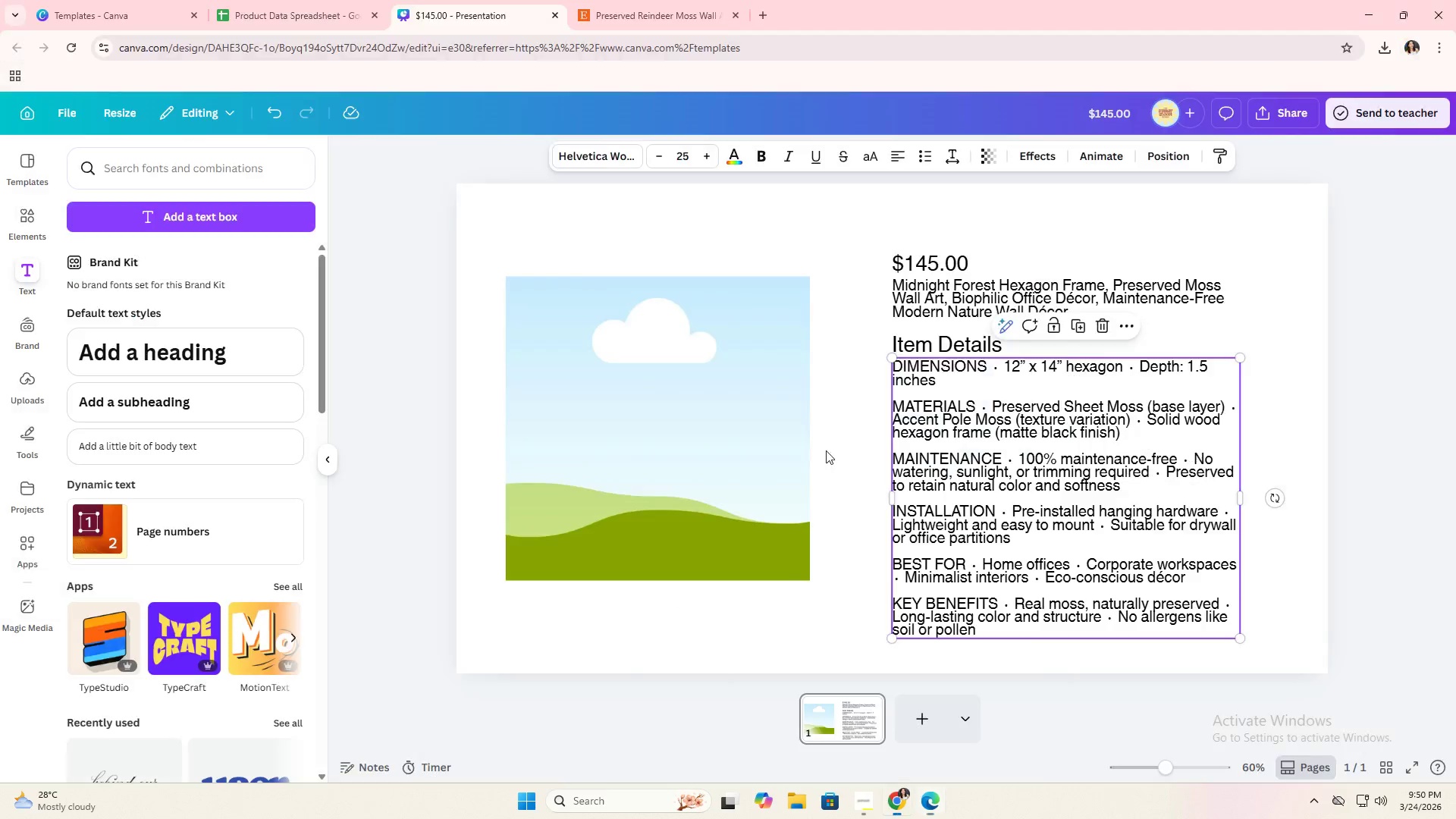 
left_click([606, 11])
 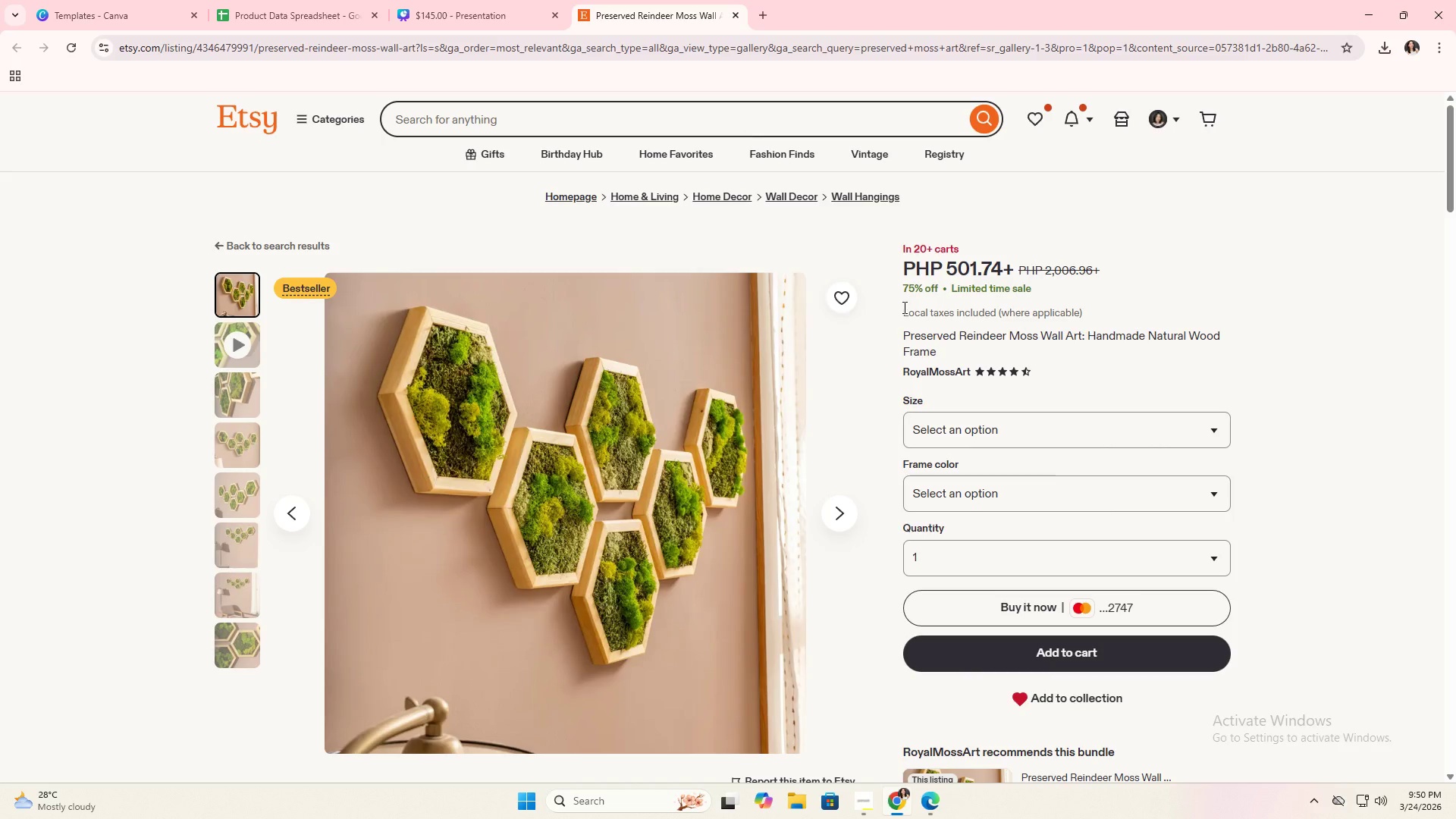 
scroll: coordinate [1105, 476], scroll_direction: down, amount: 12.0
 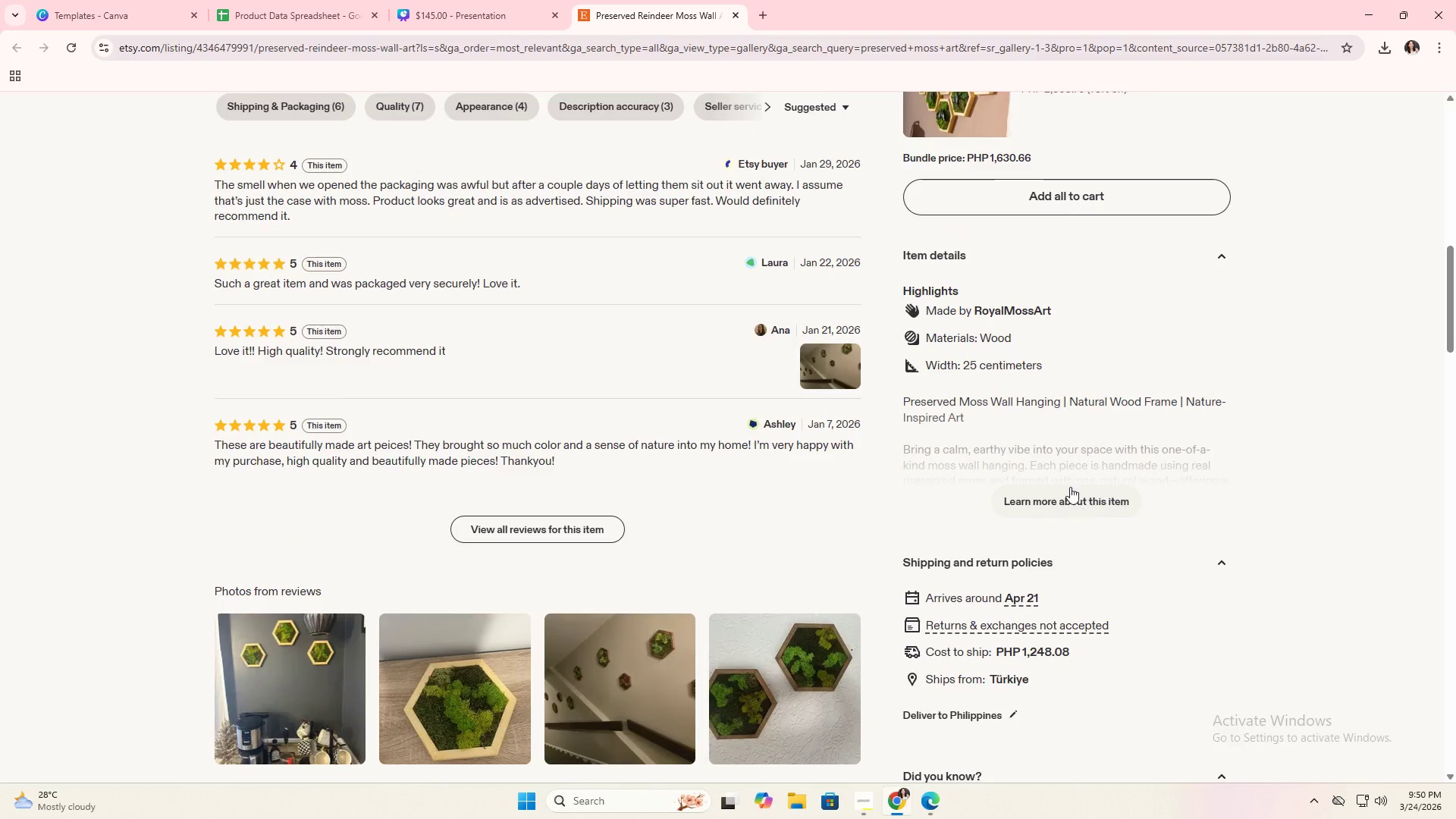 
left_click([1071, 483])
 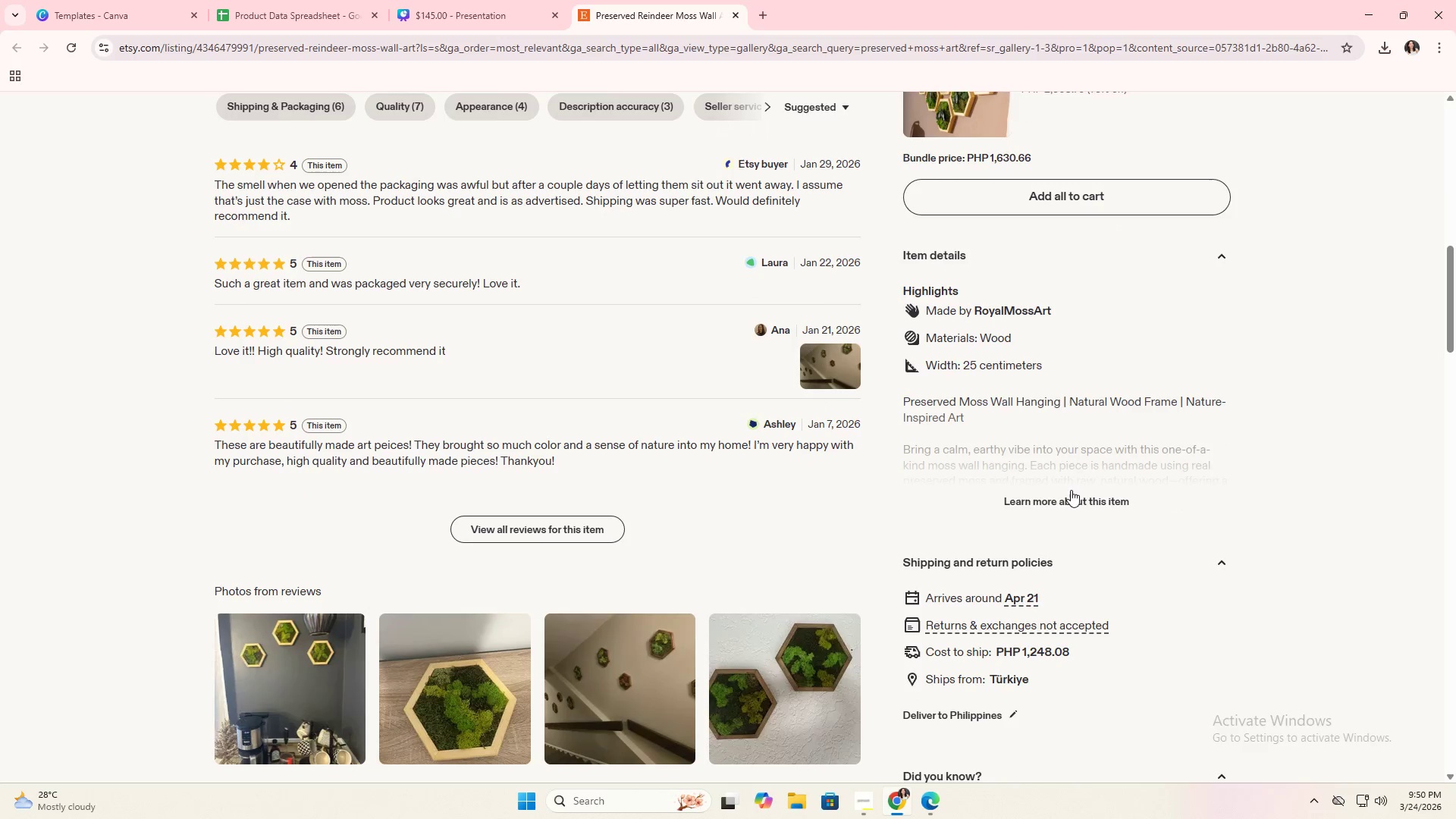 
left_click([1069, 495])
 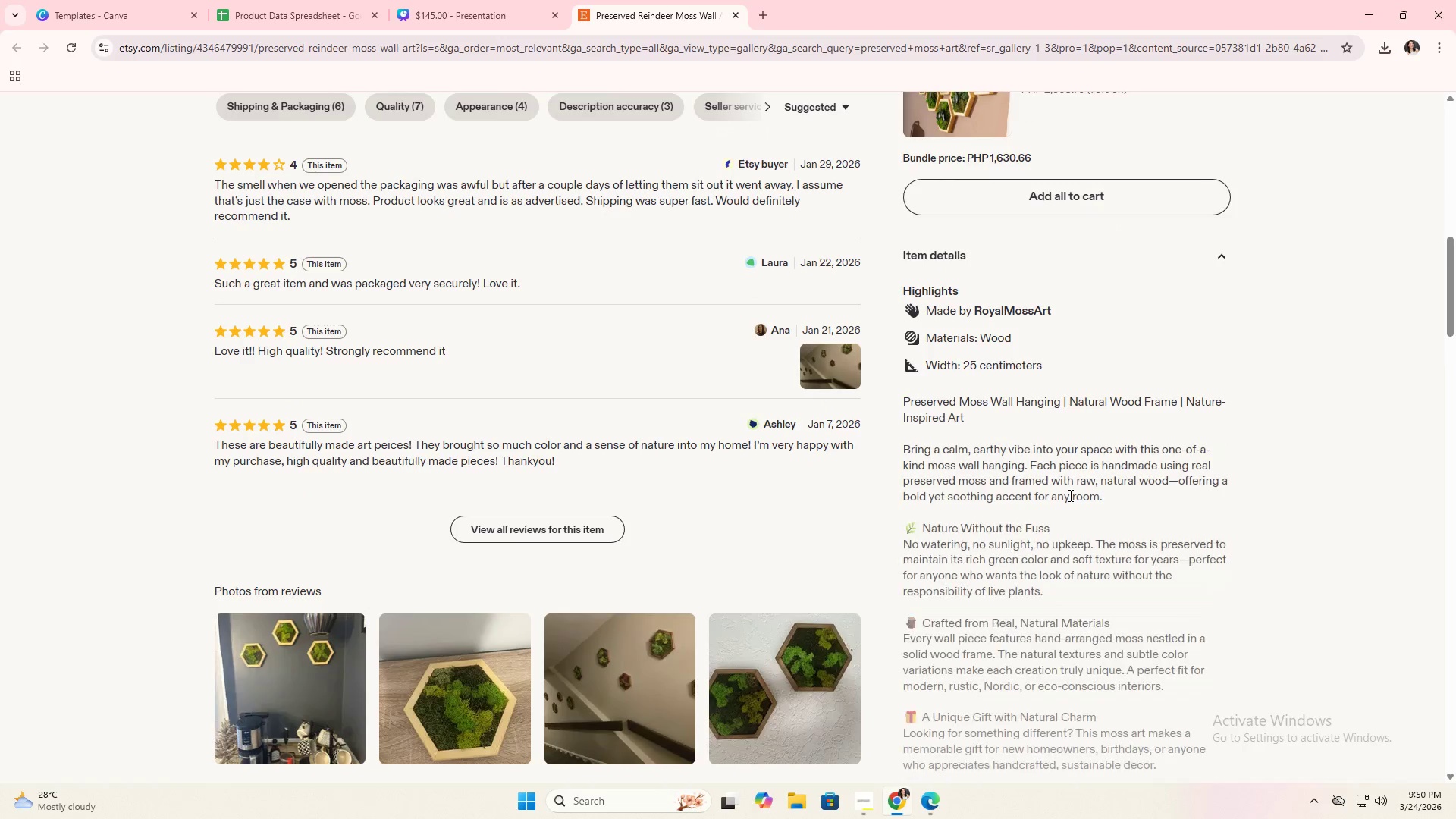 
scroll: coordinate [1068, 494], scroll_direction: down, amount: 8.0
 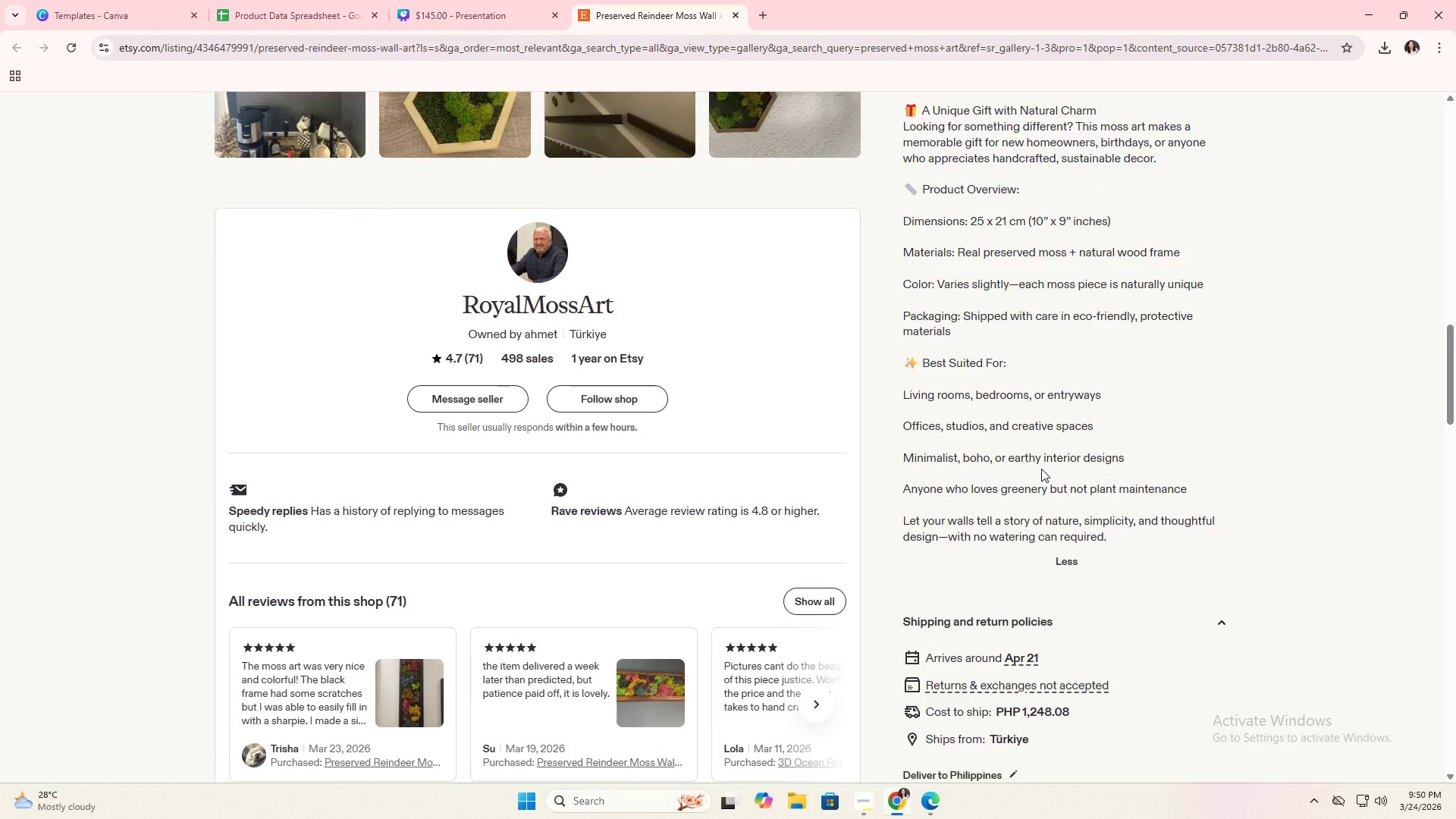 
scroll: coordinate [1041, 469], scroll_direction: up, amount: 5.0
 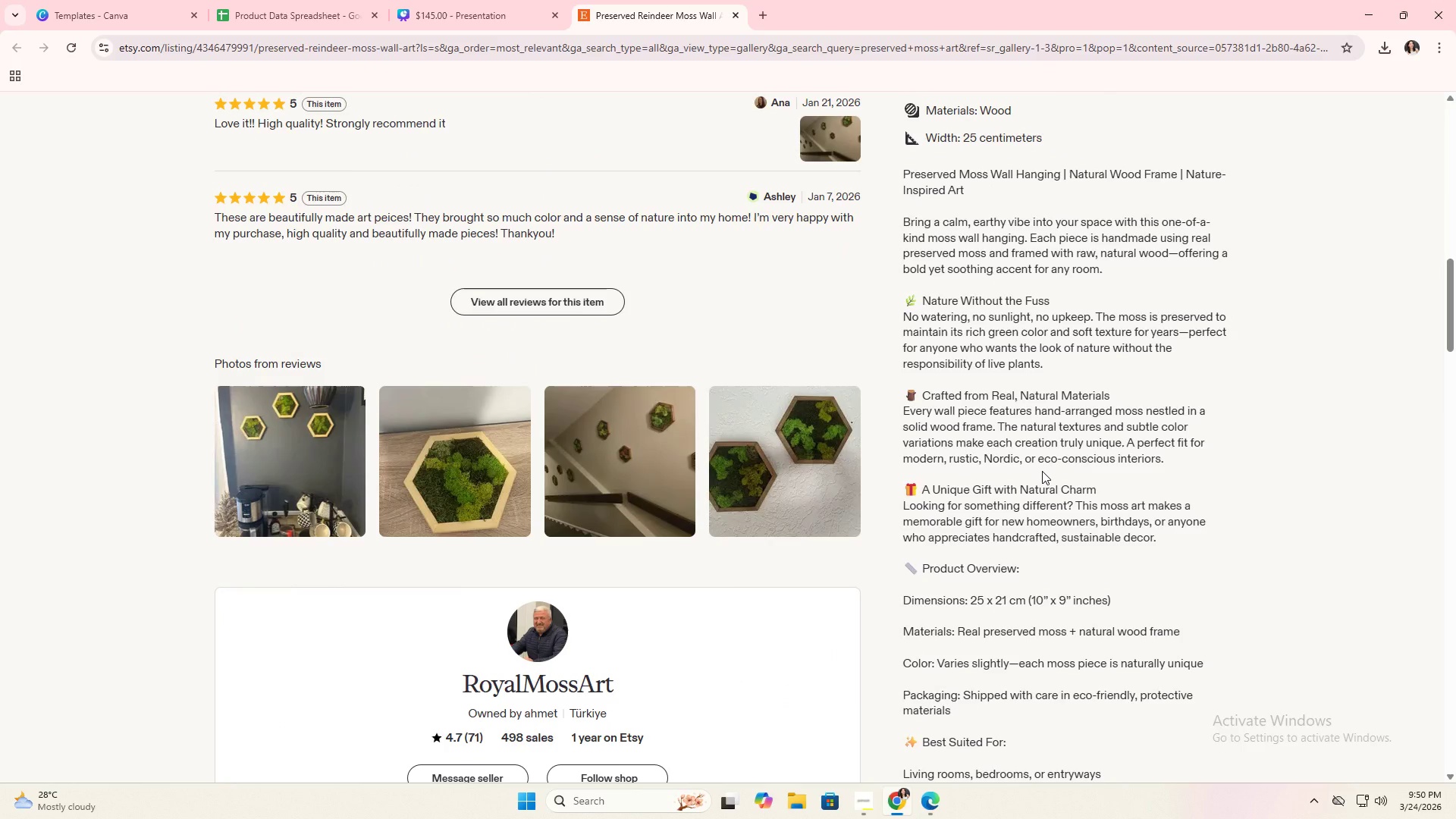 
key(Alt+AltLeft)
 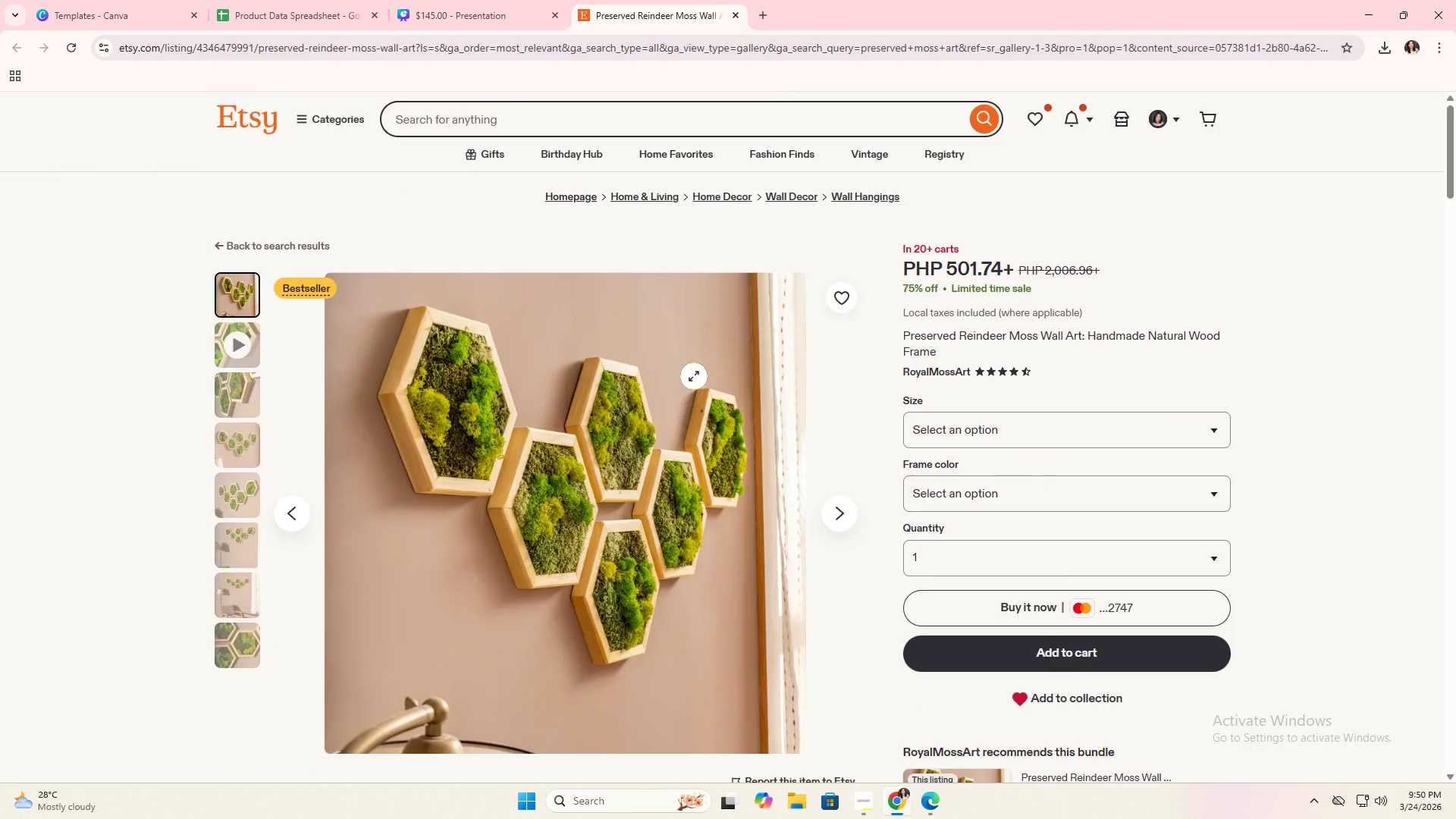 
key(Alt+Tab)
 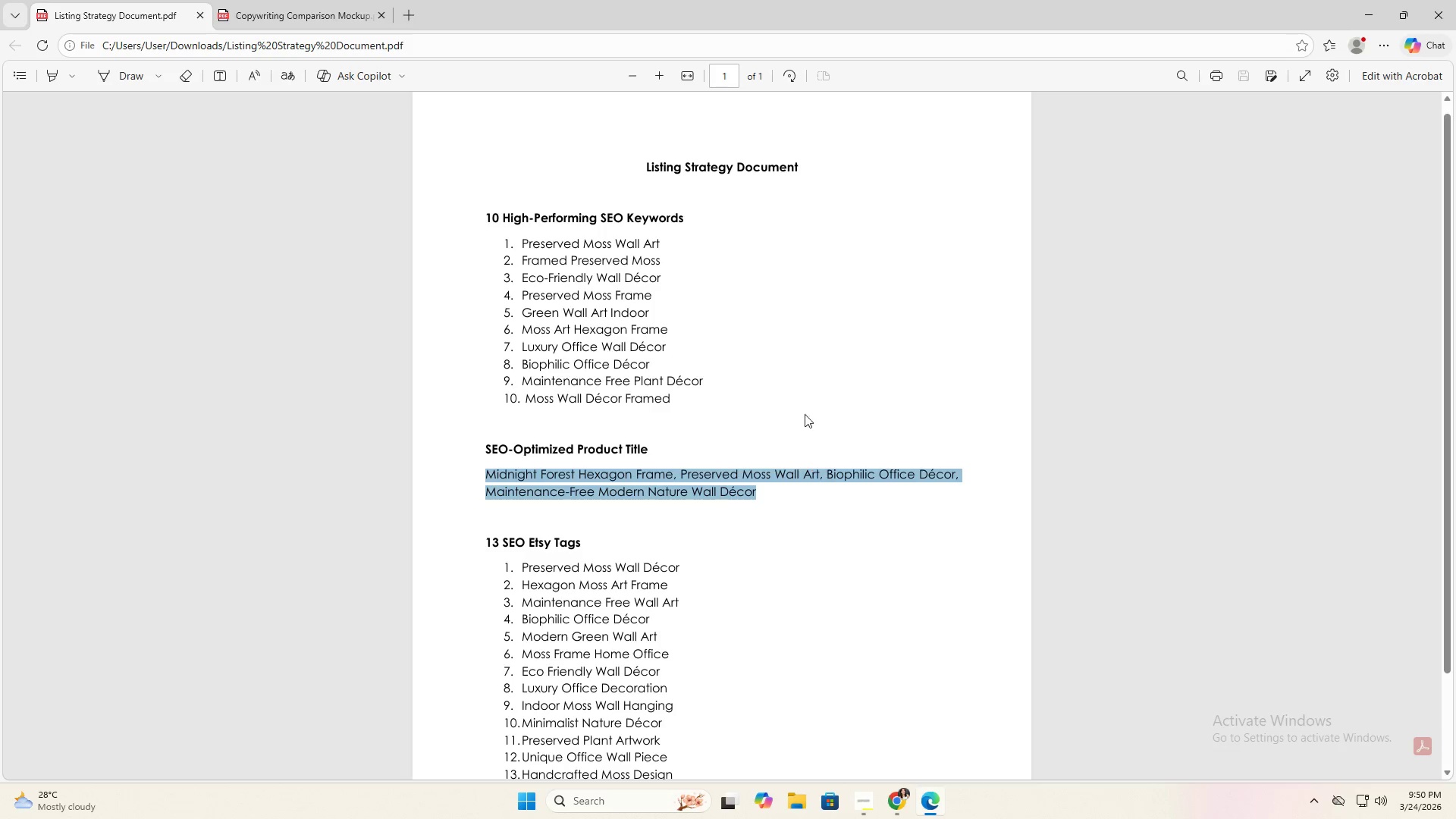 
scroll: coordinate [1042, 472], scroll_direction: up, amount: 22.0
 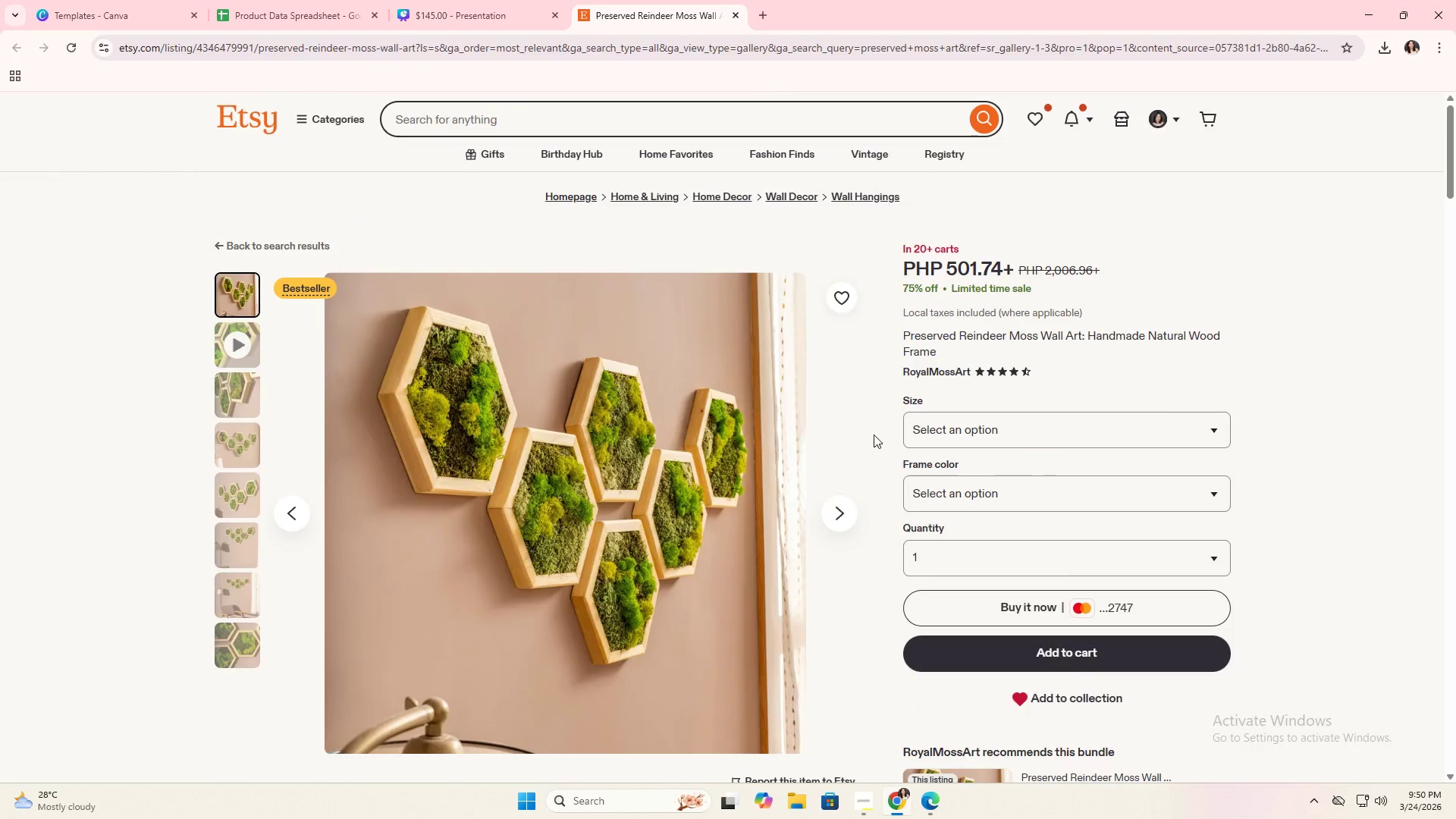 
key(Alt+Tab)
 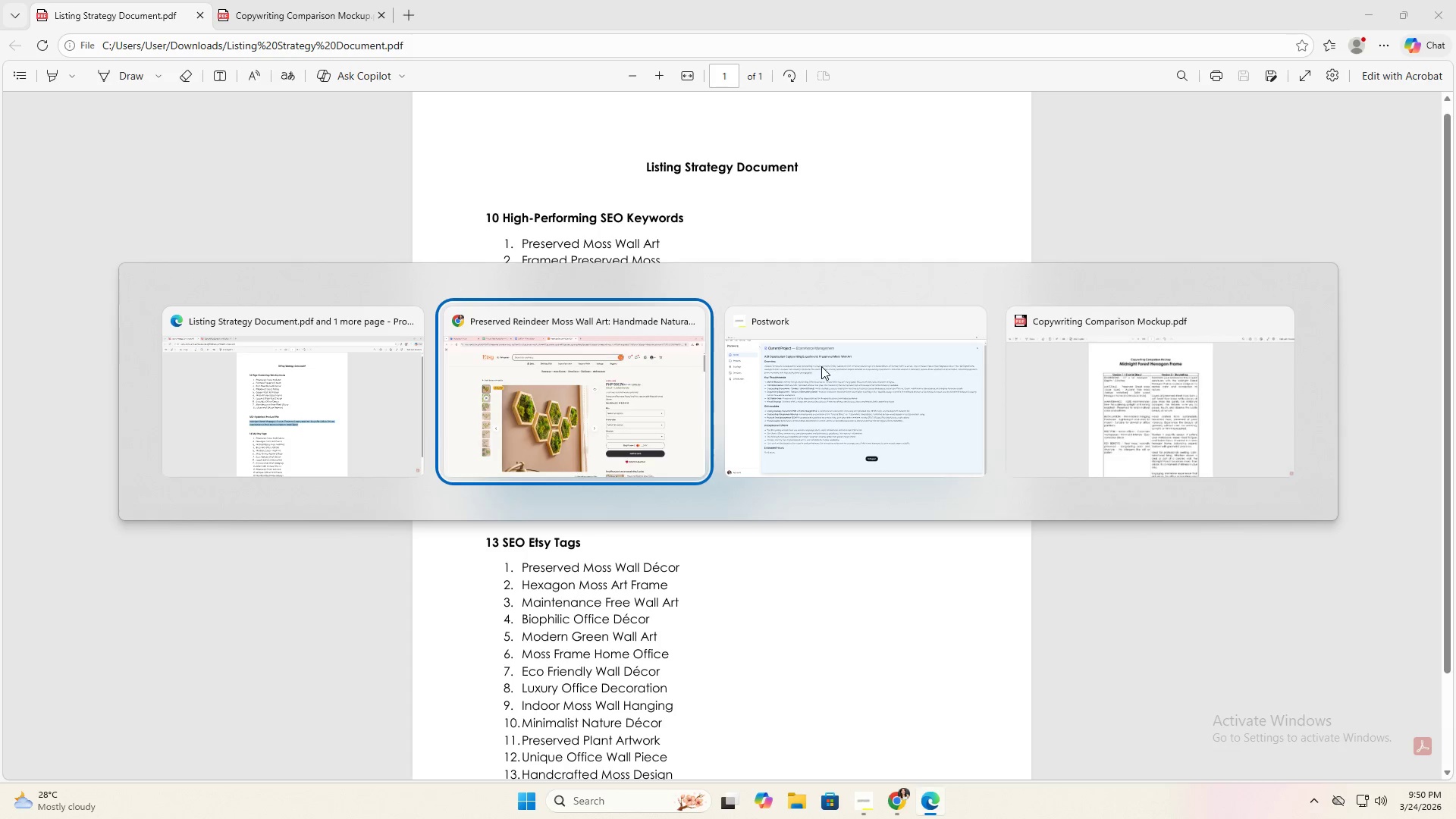 
key(Alt+Tab)
 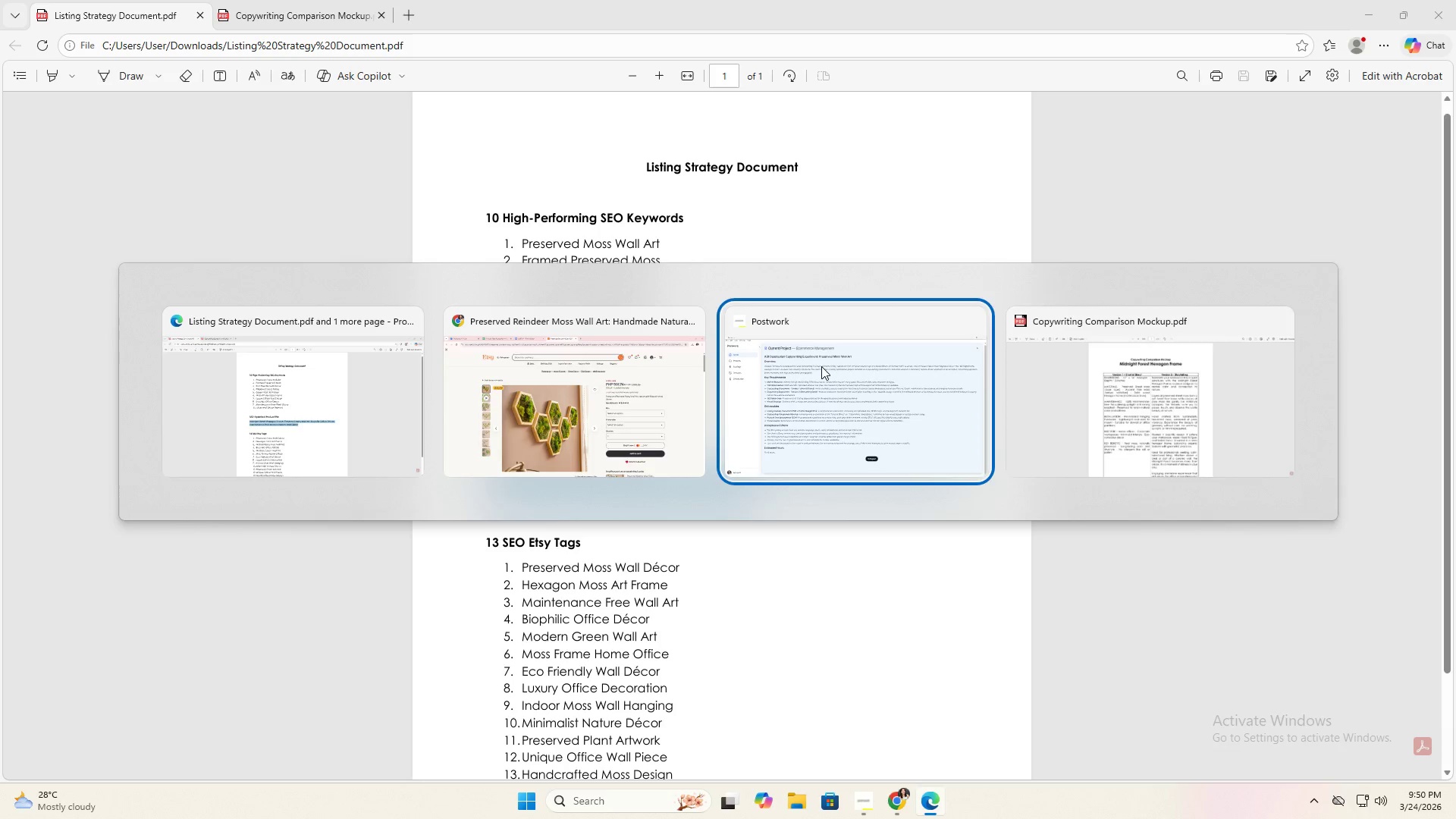 
key(Alt+Tab)
 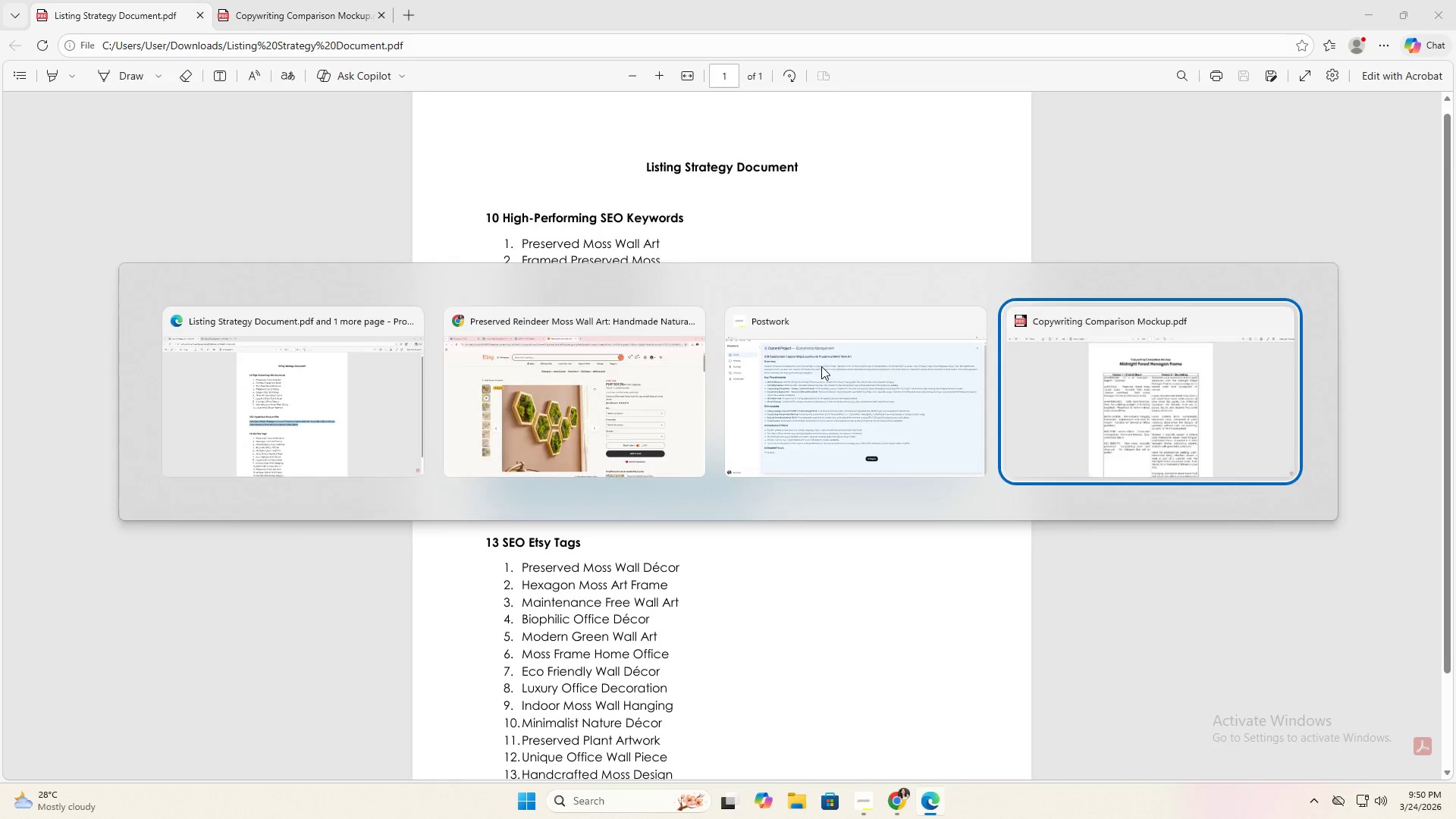 
key(Alt+Tab)
 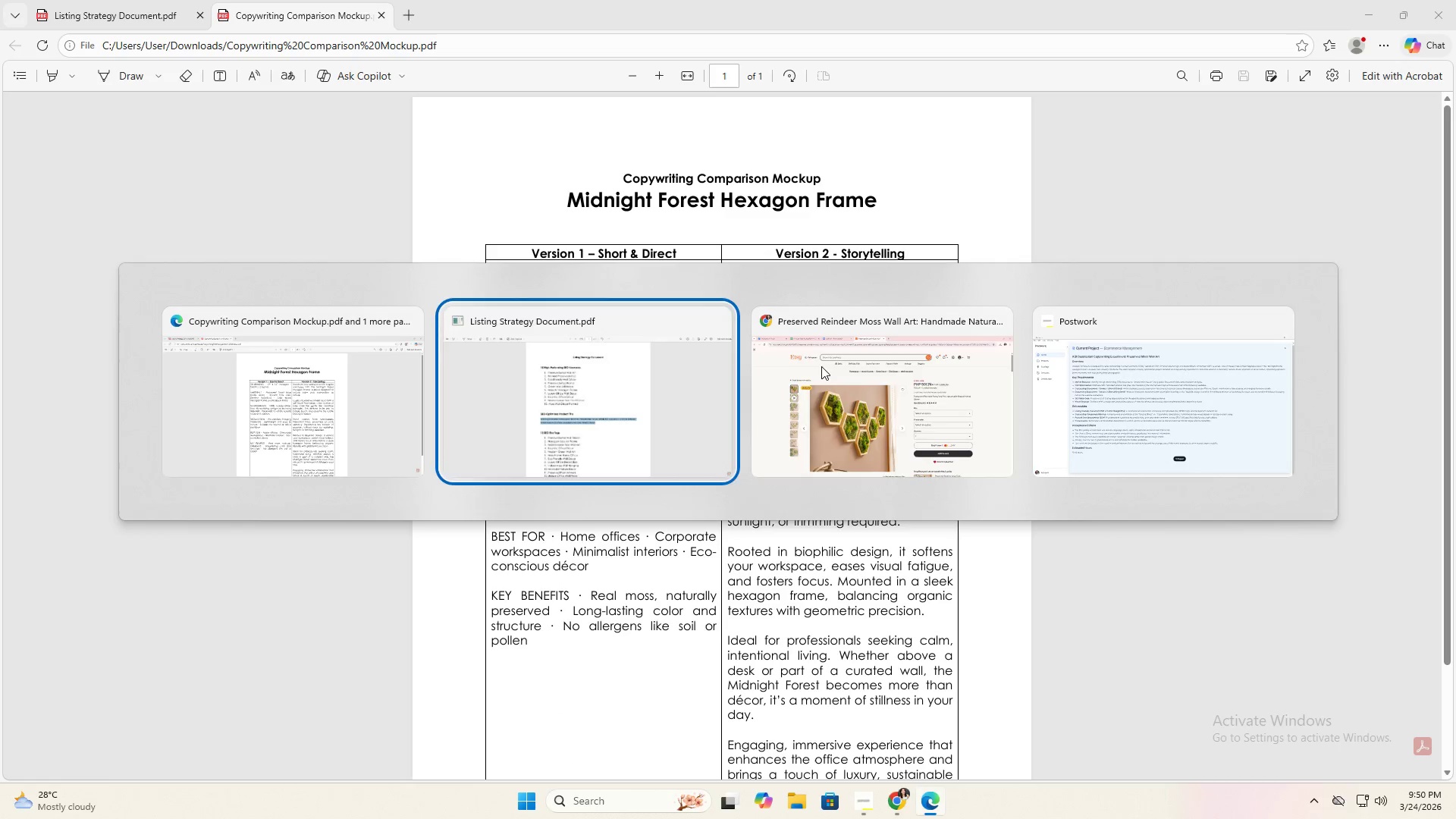 
key(Alt+Tab)
 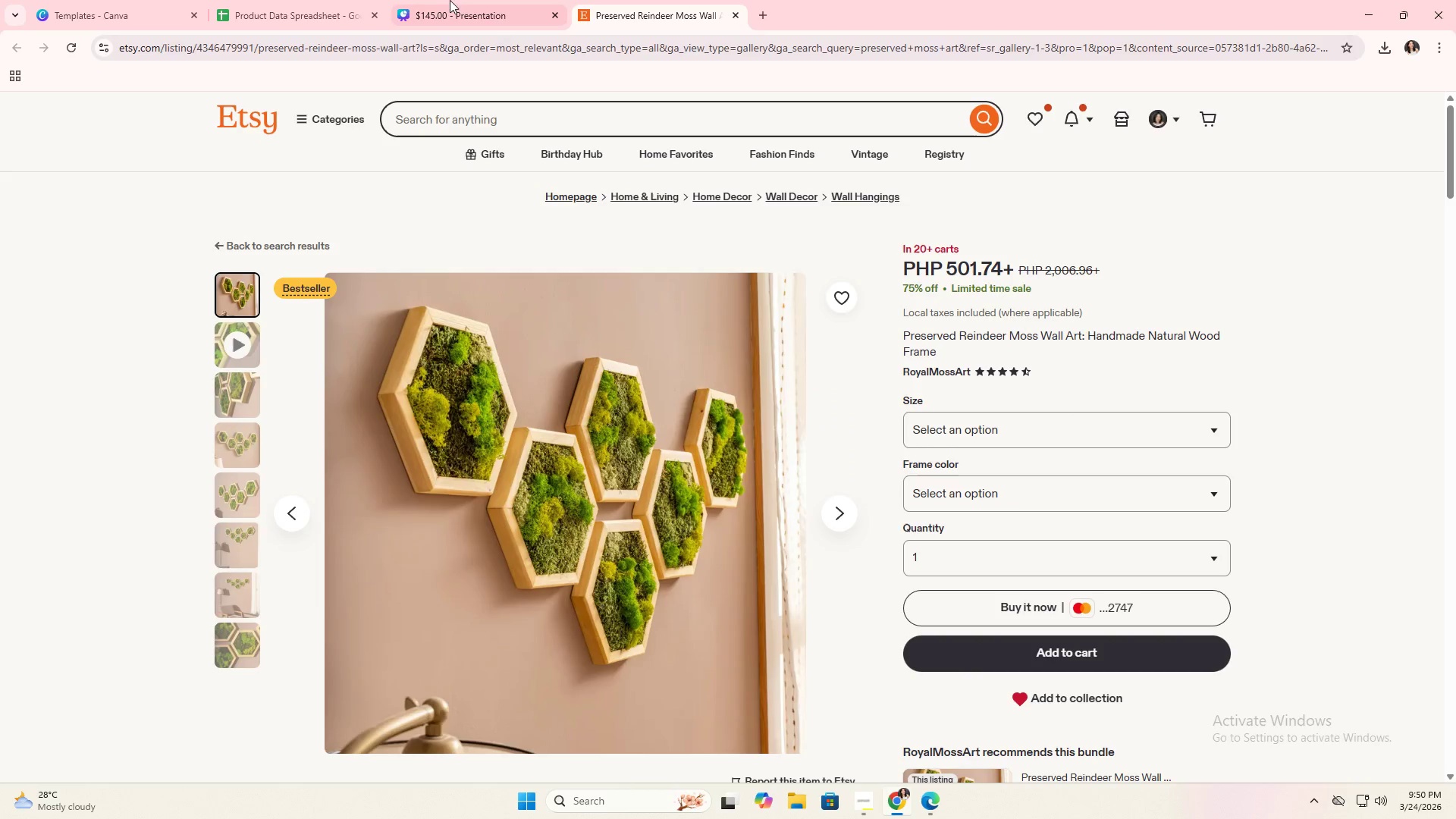 
left_click([431, 0])
 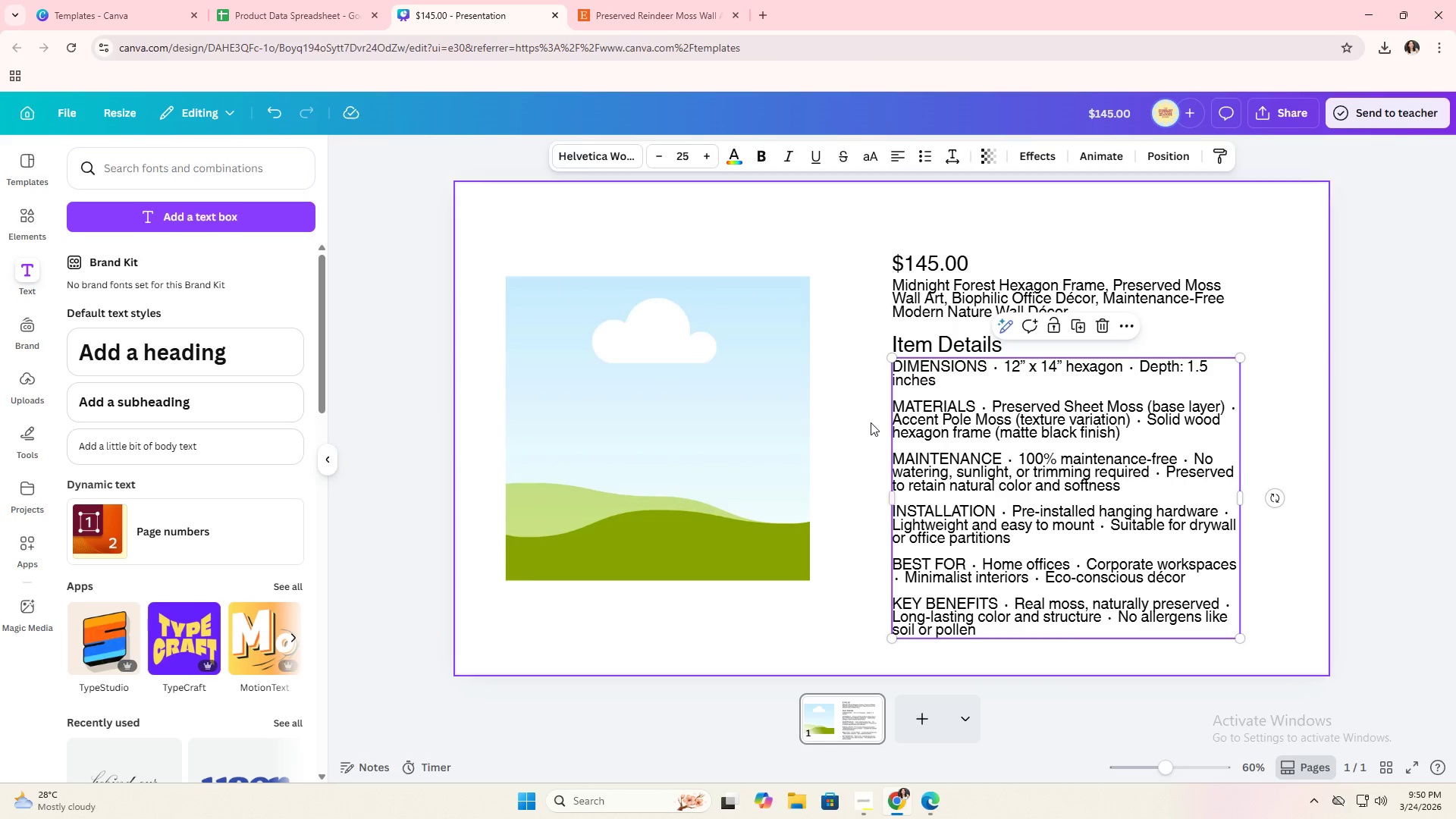 
double_click([871, 423])
 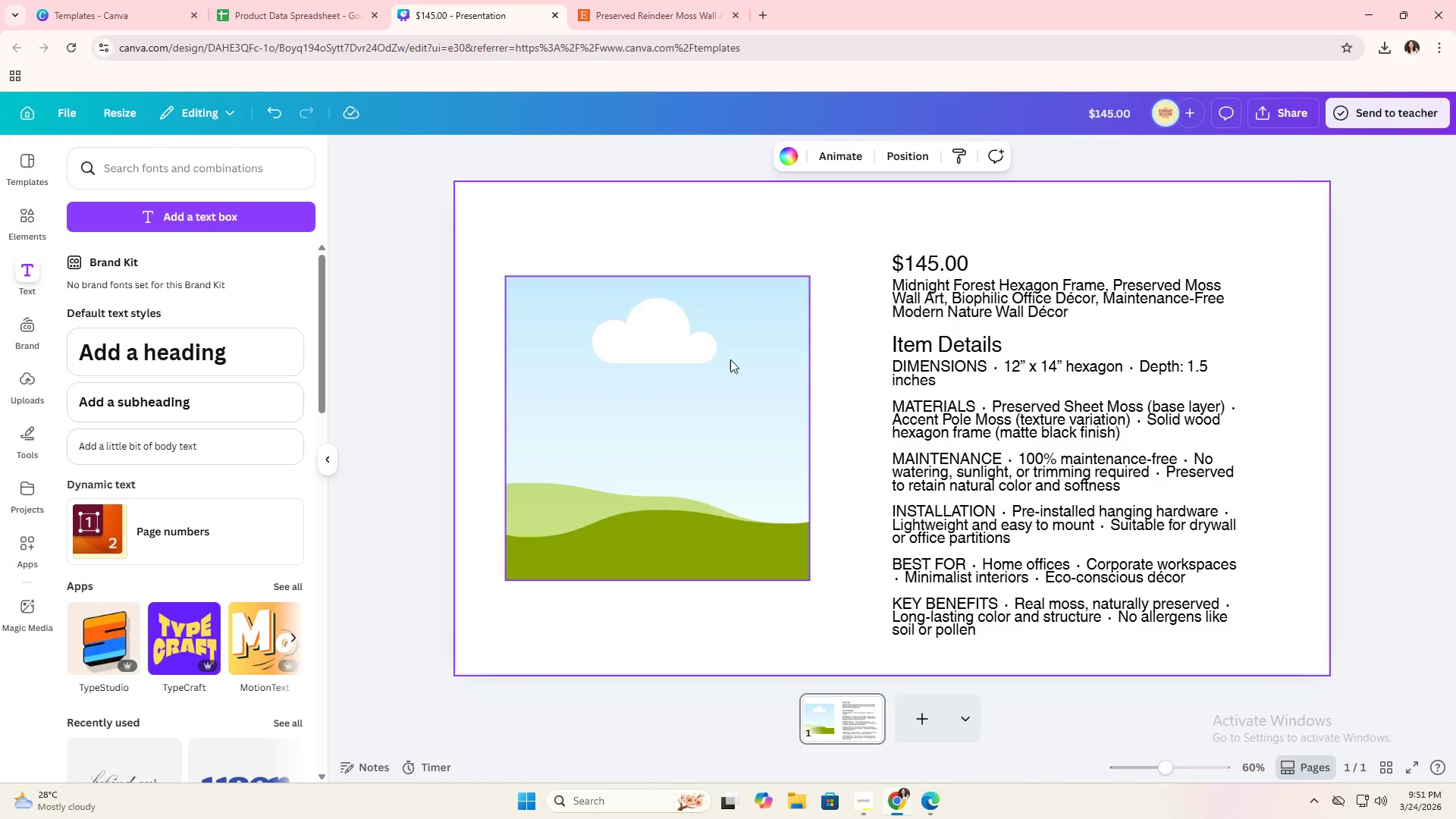 
left_click([723, 367])
 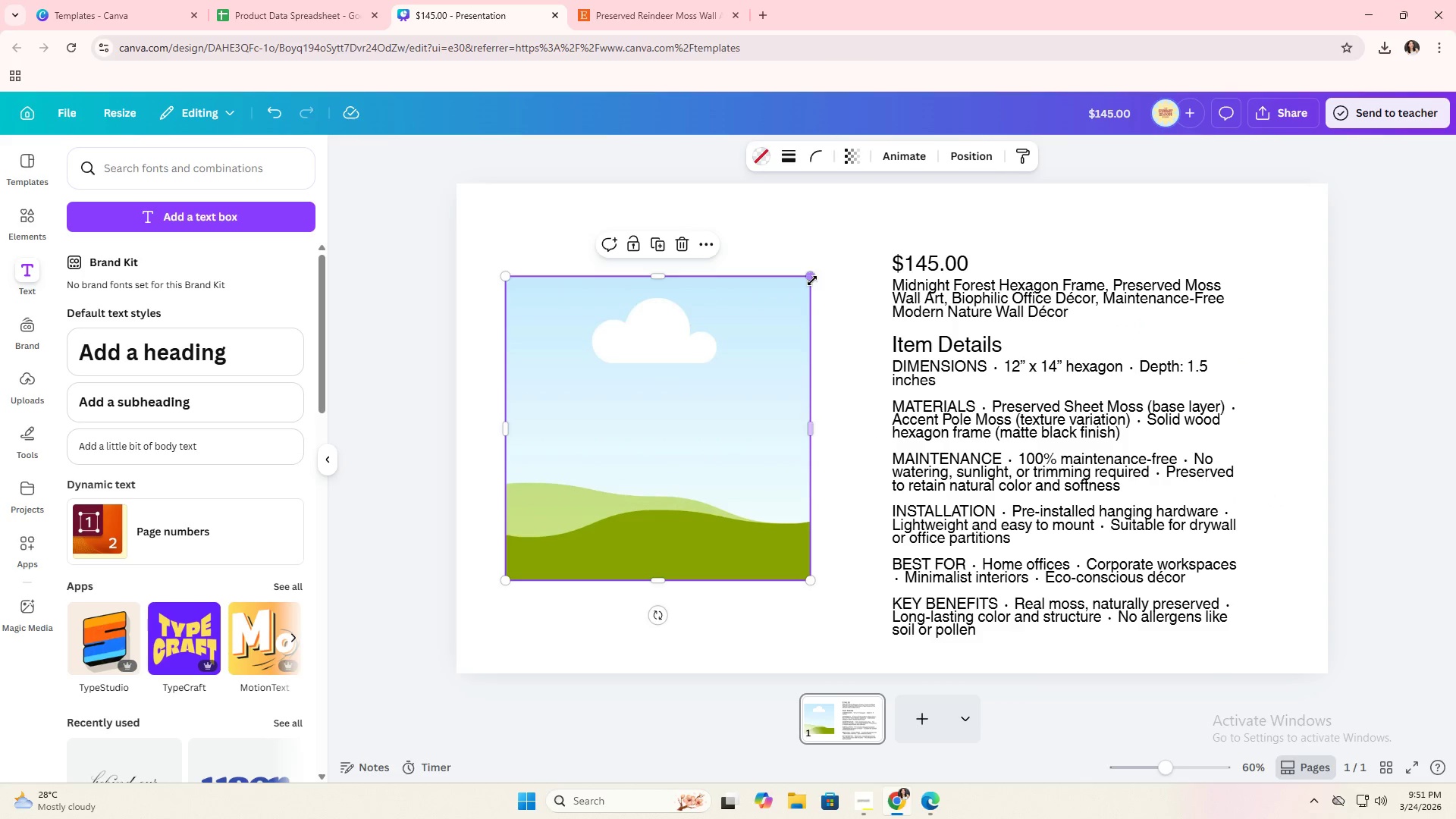 
left_click_drag(start_coordinate=[812, 281], to_coordinate=[844, 265])
 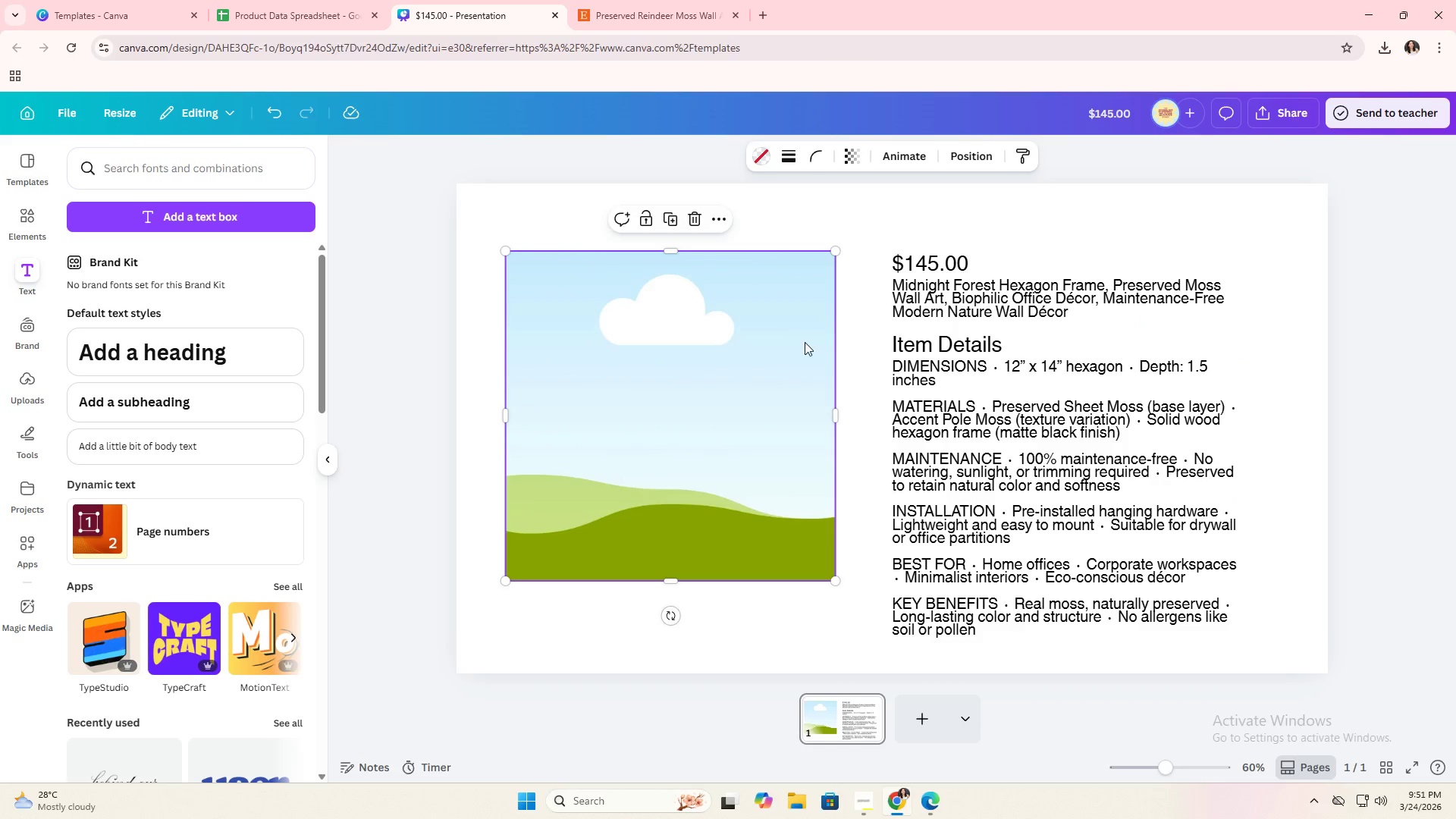 
left_click_drag(start_coordinate=[805, 342], to_coordinate=[805, 353])
 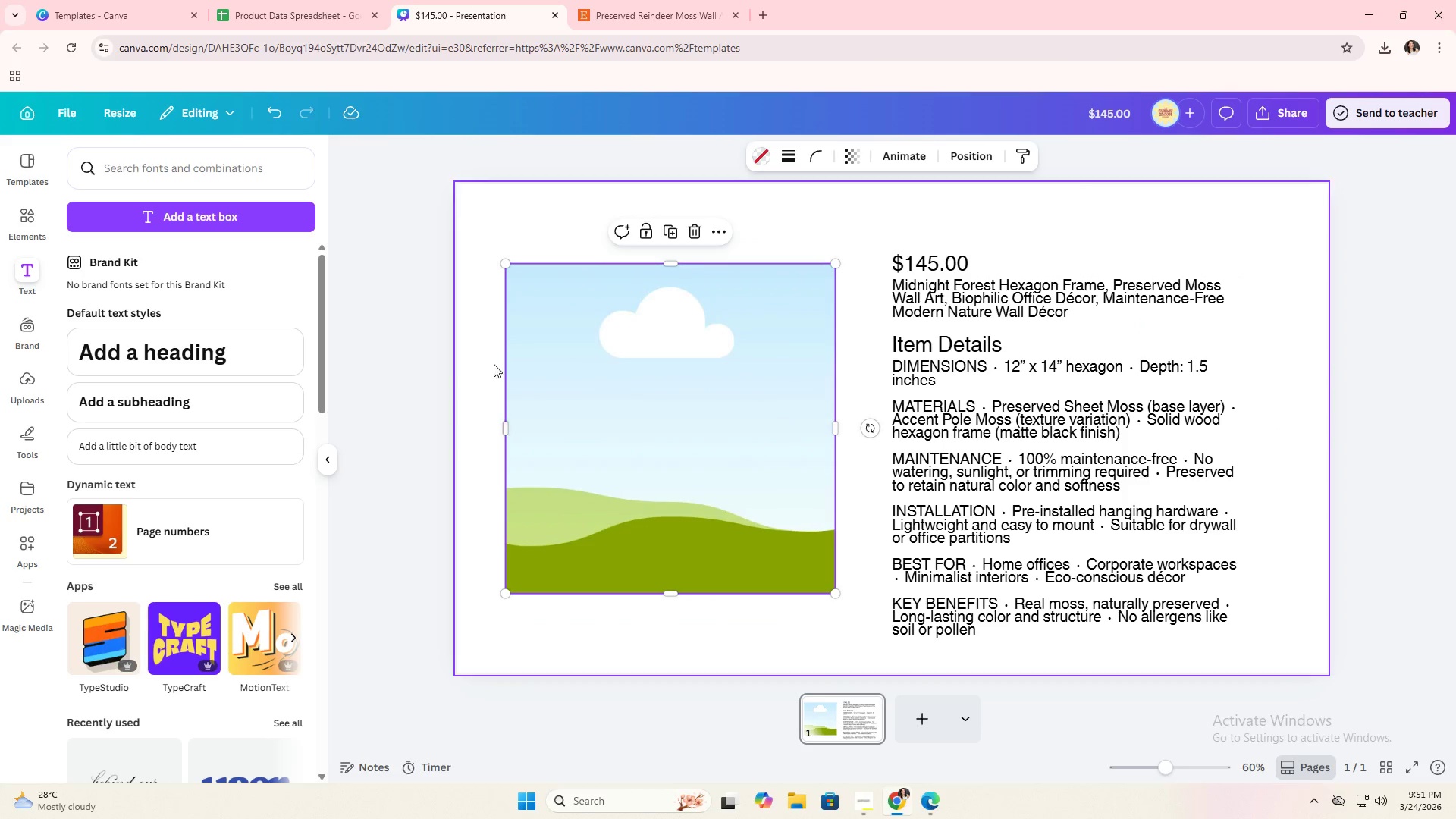 
left_click([485, 363])
 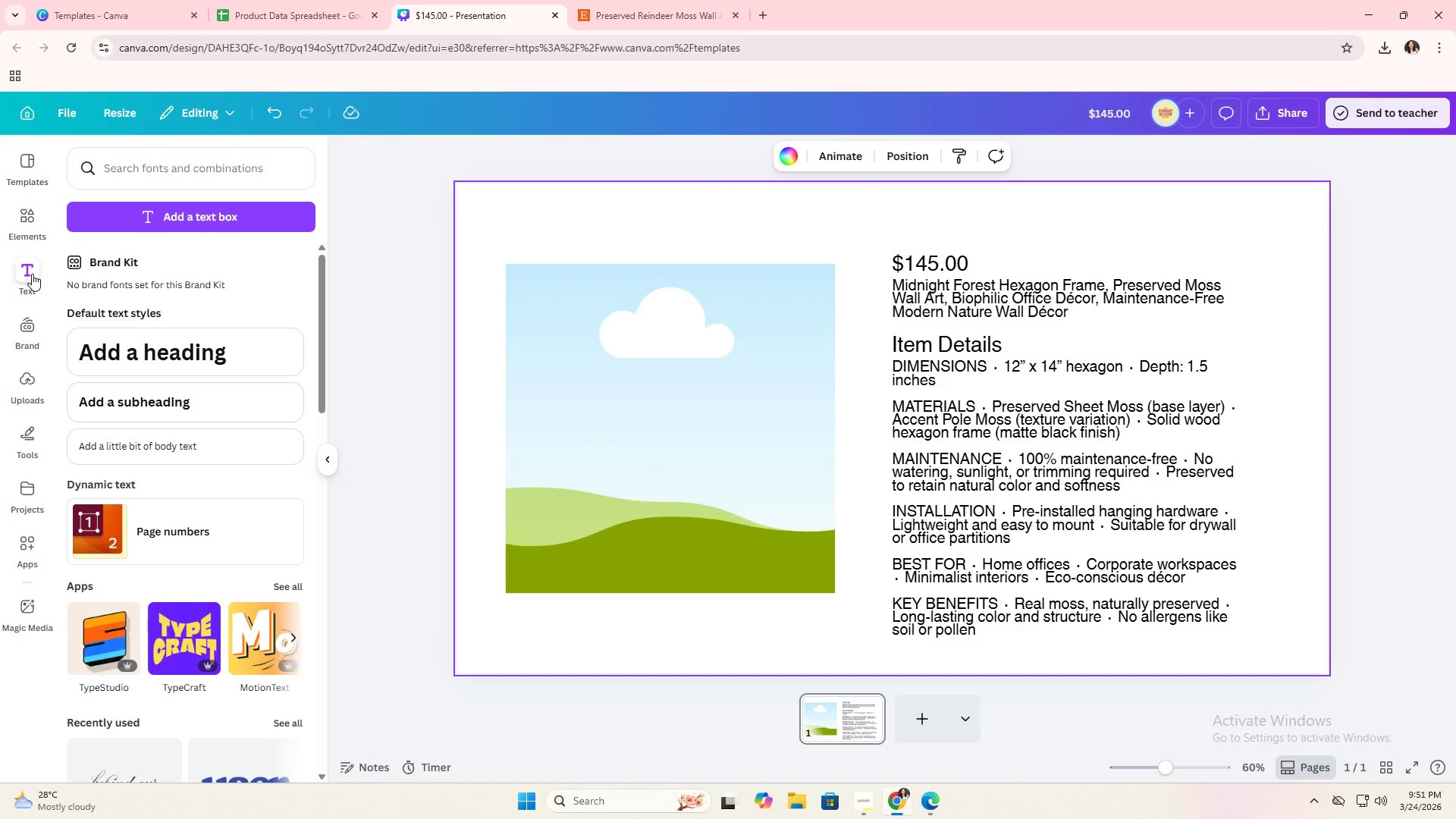 
left_click([31, 231])
 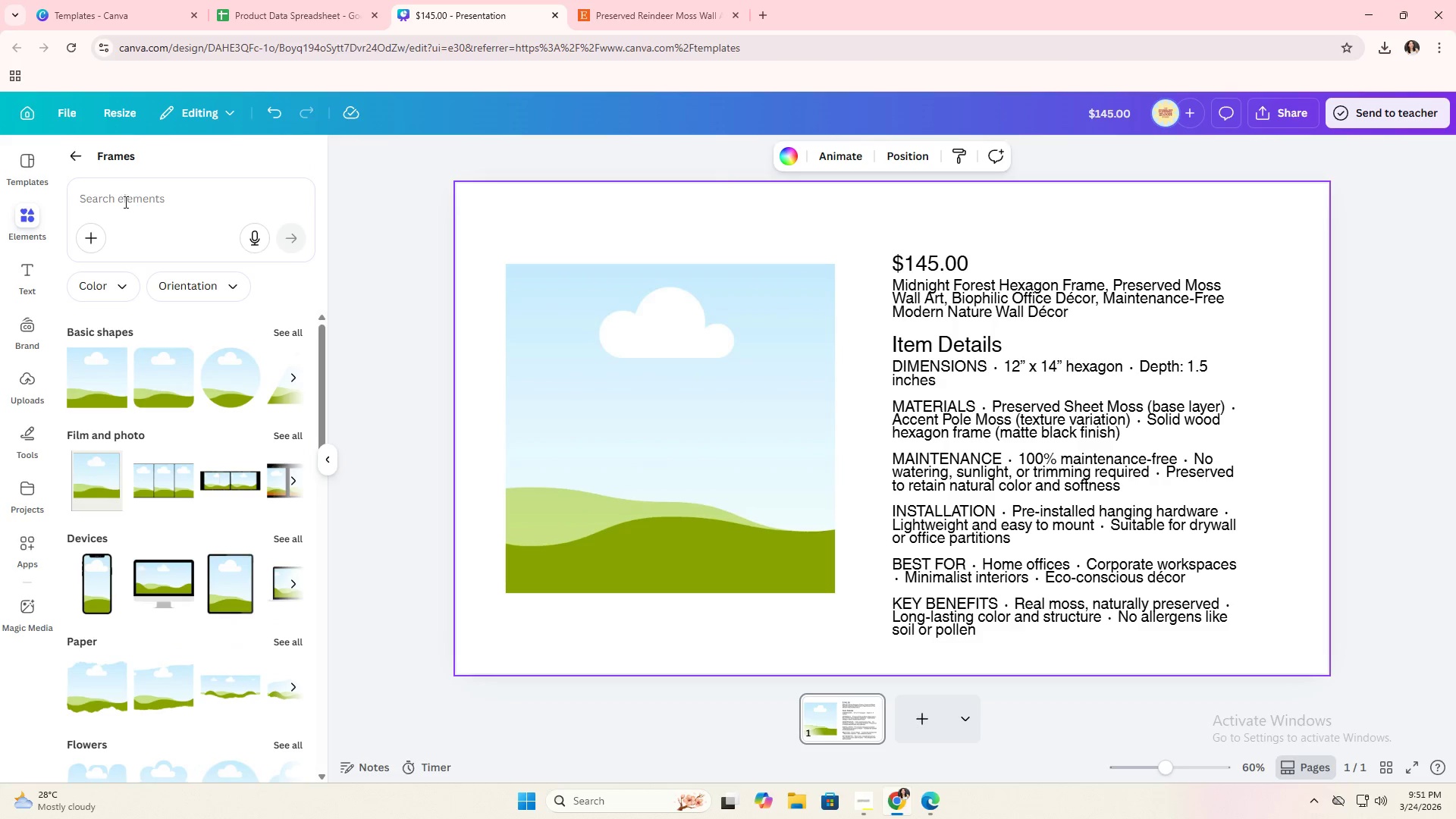 
left_click([124, 202])
 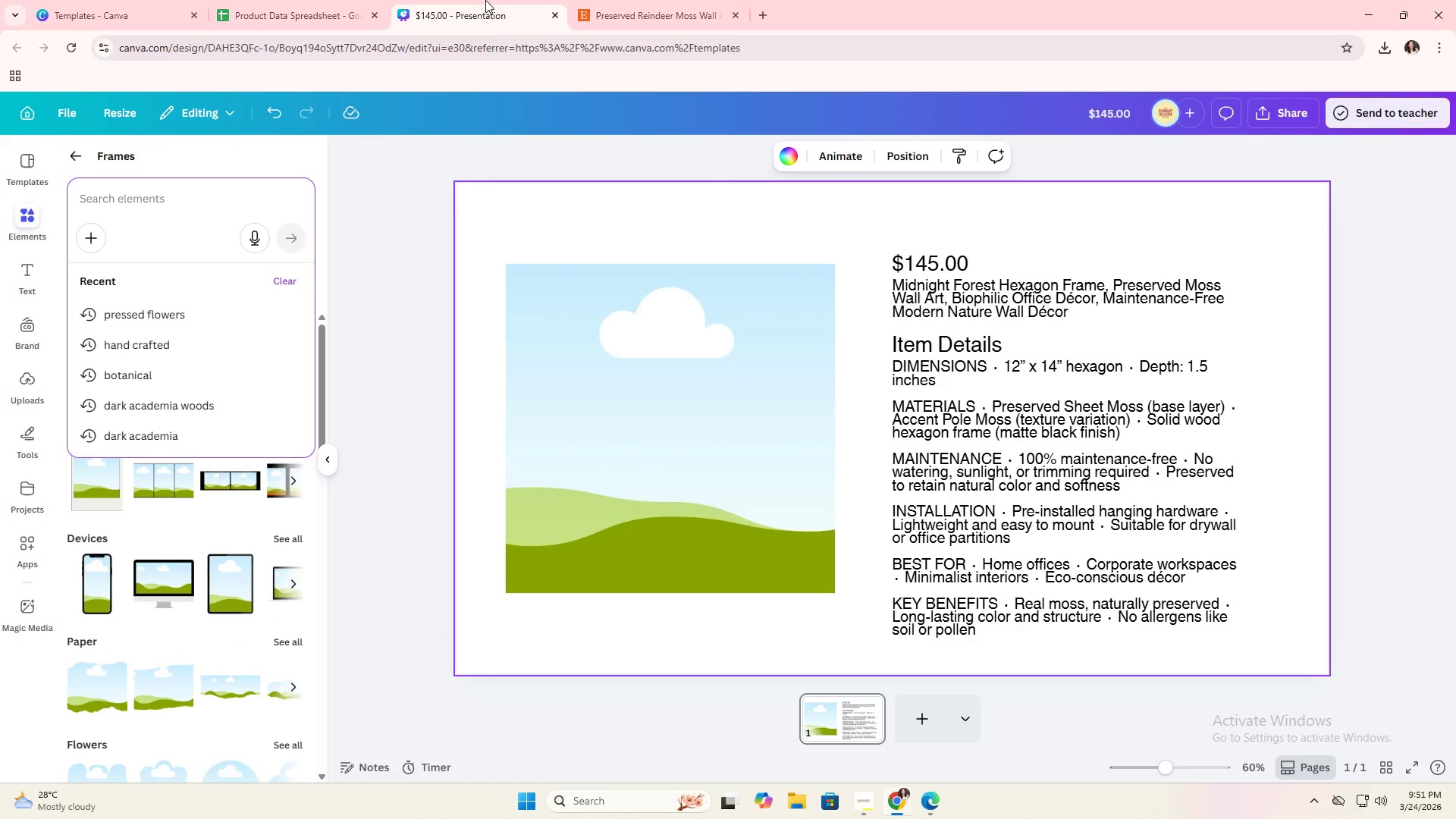 
key(Alt+AltLeft)
 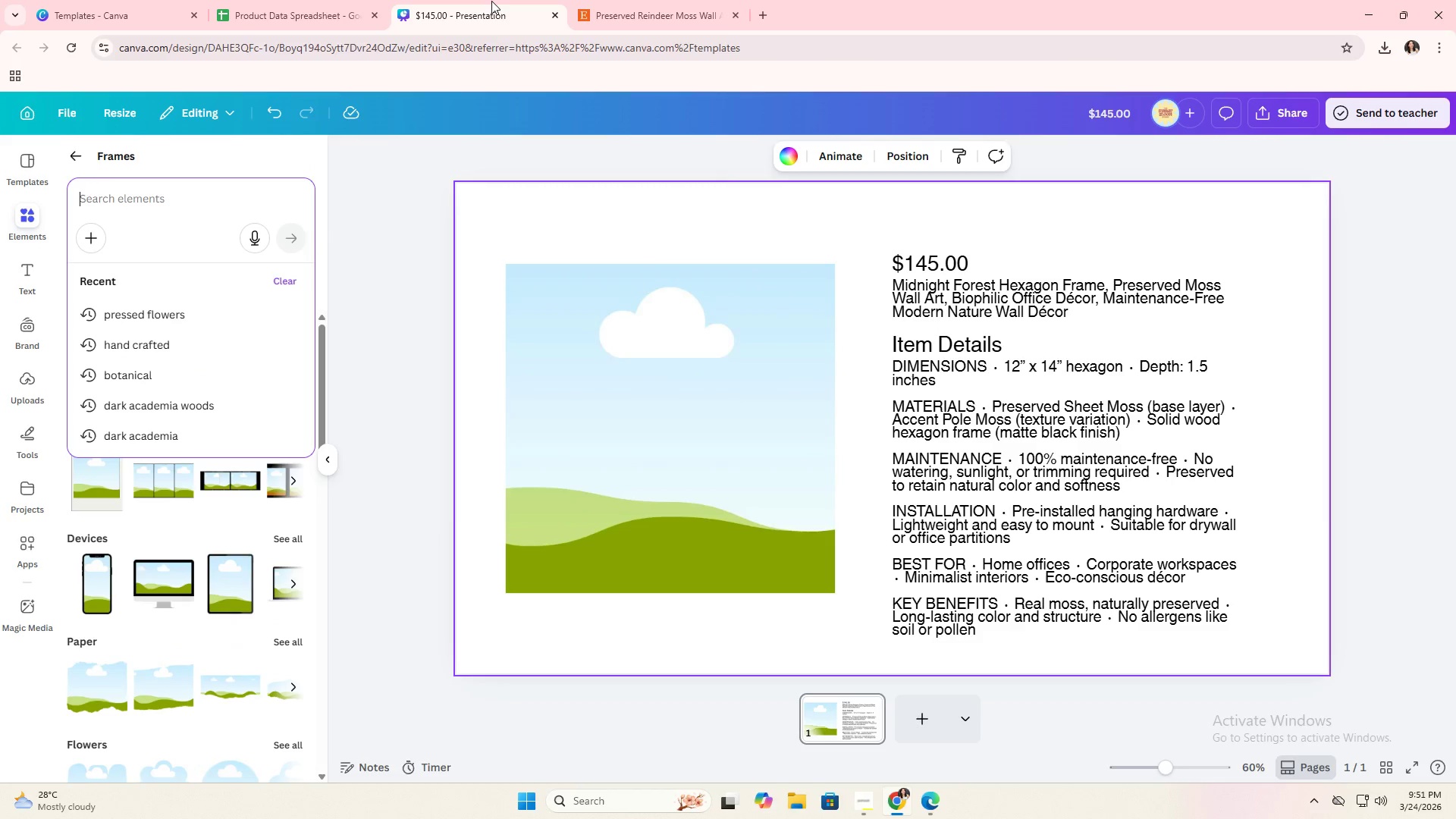 
key(Alt+Tab)
 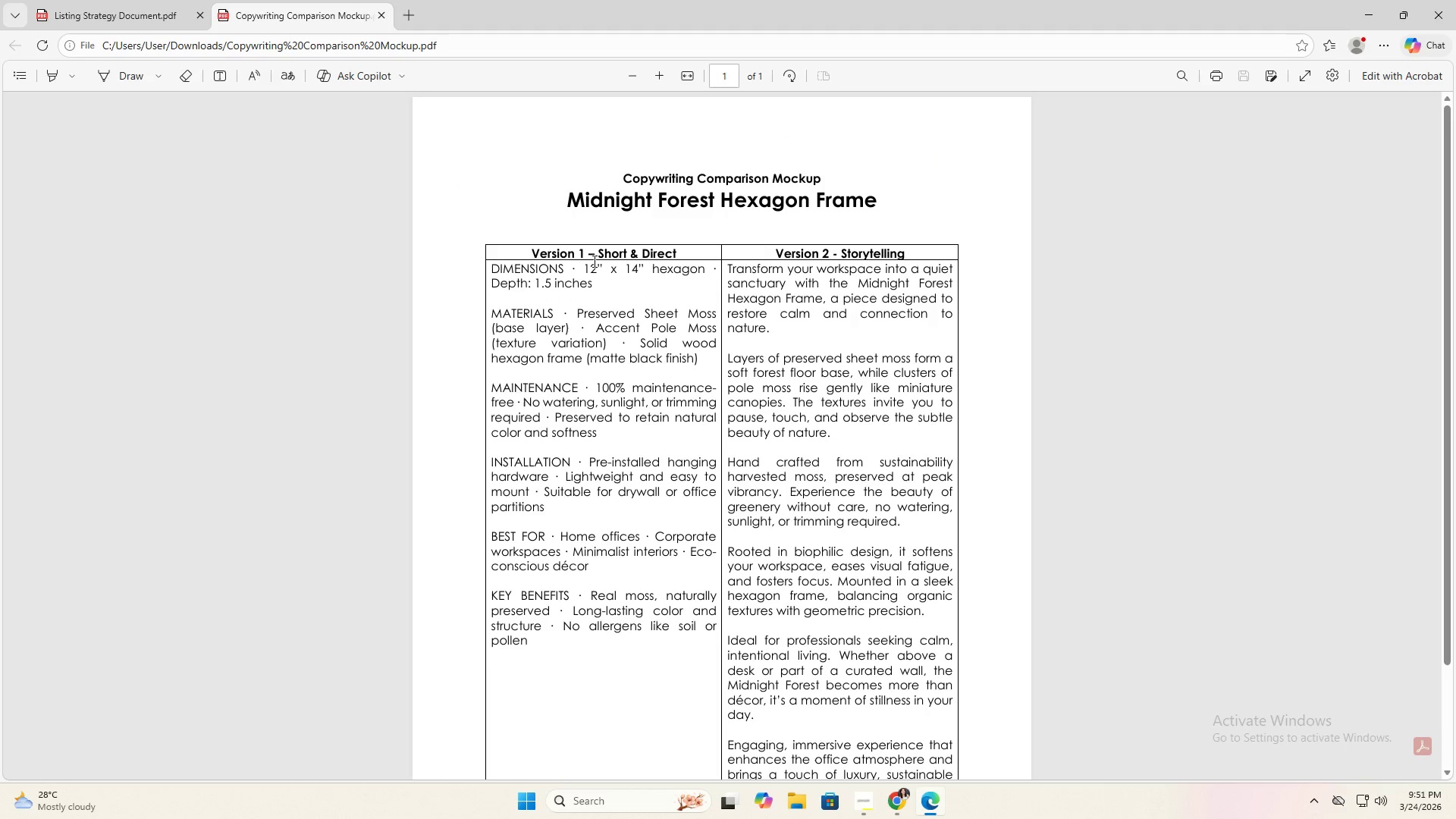 
key(Alt+AltLeft)
 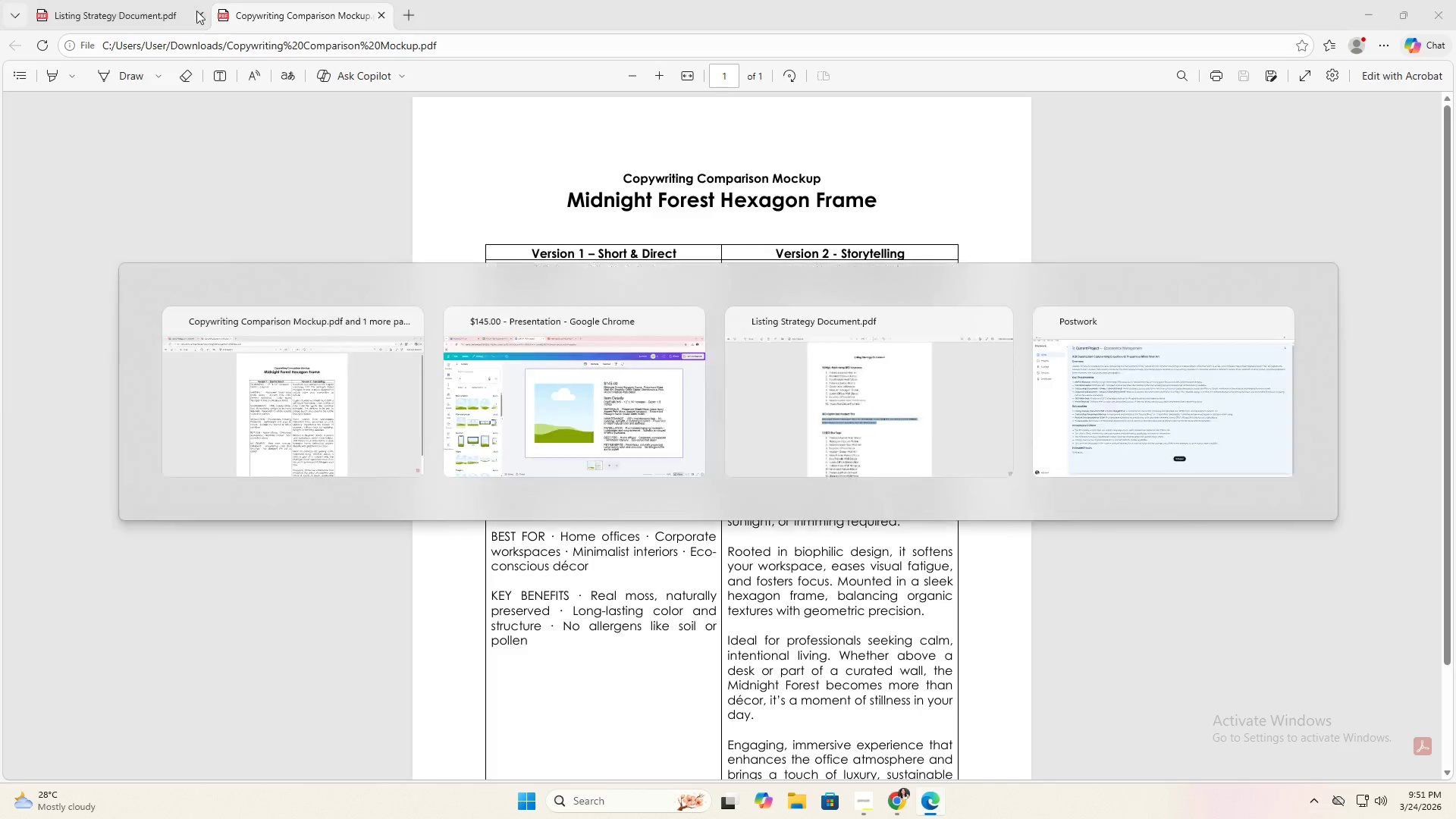 
key(Tab)
type(hexah)
key(Backspace)
type(gon moss)
 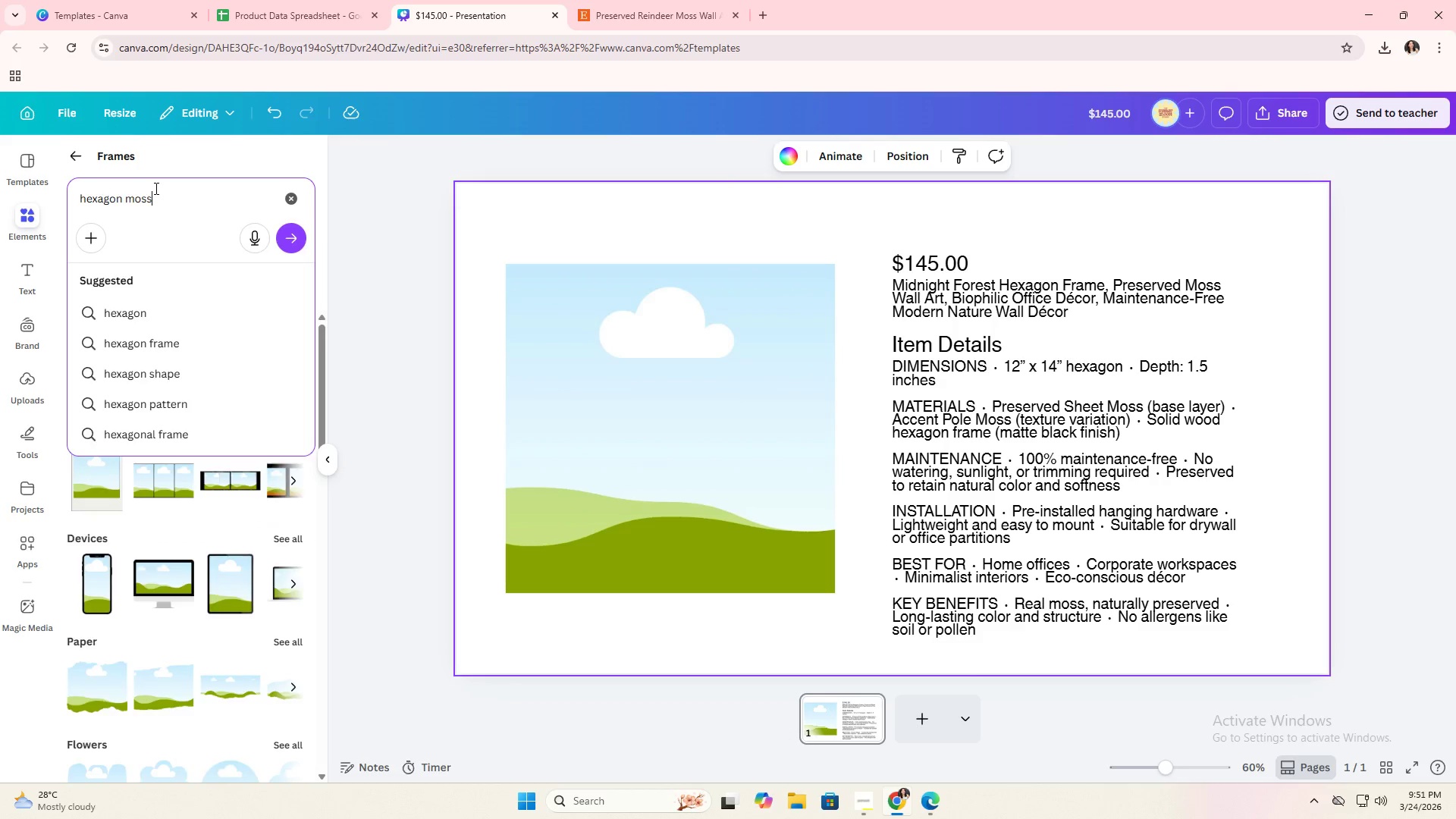 
key(Enter)
 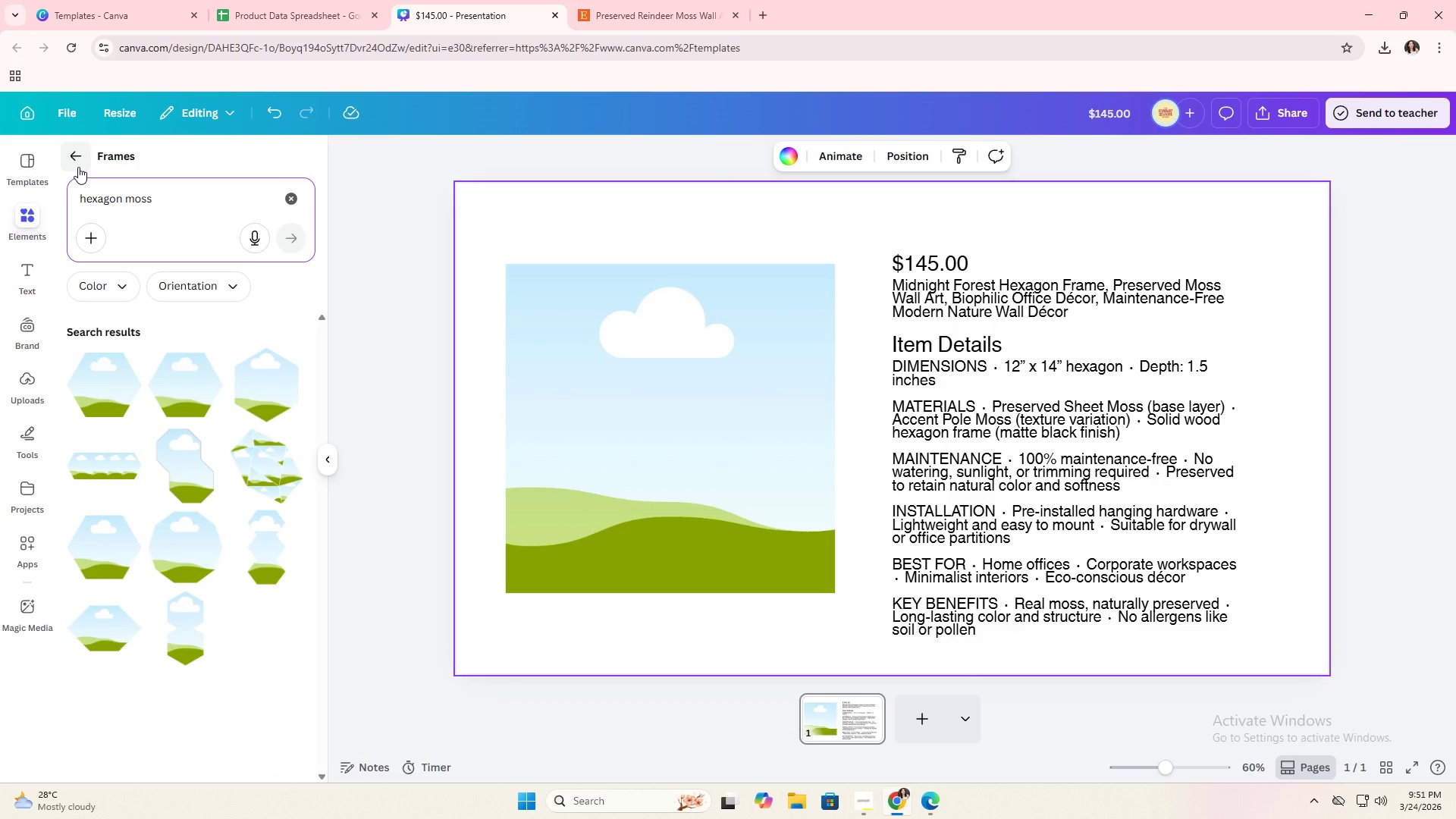 
left_click([75, 155])
 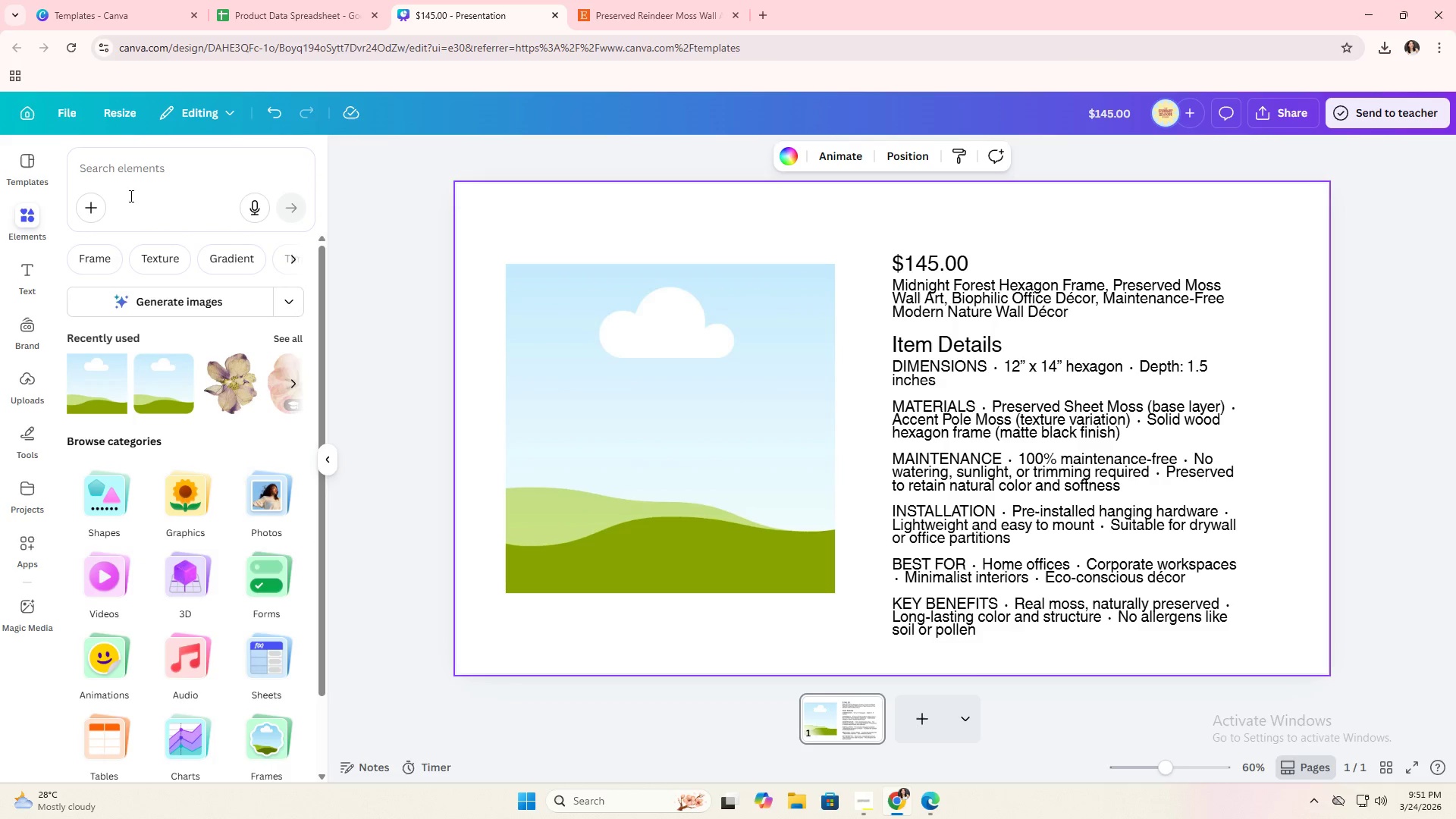 
left_click([144, 162])
 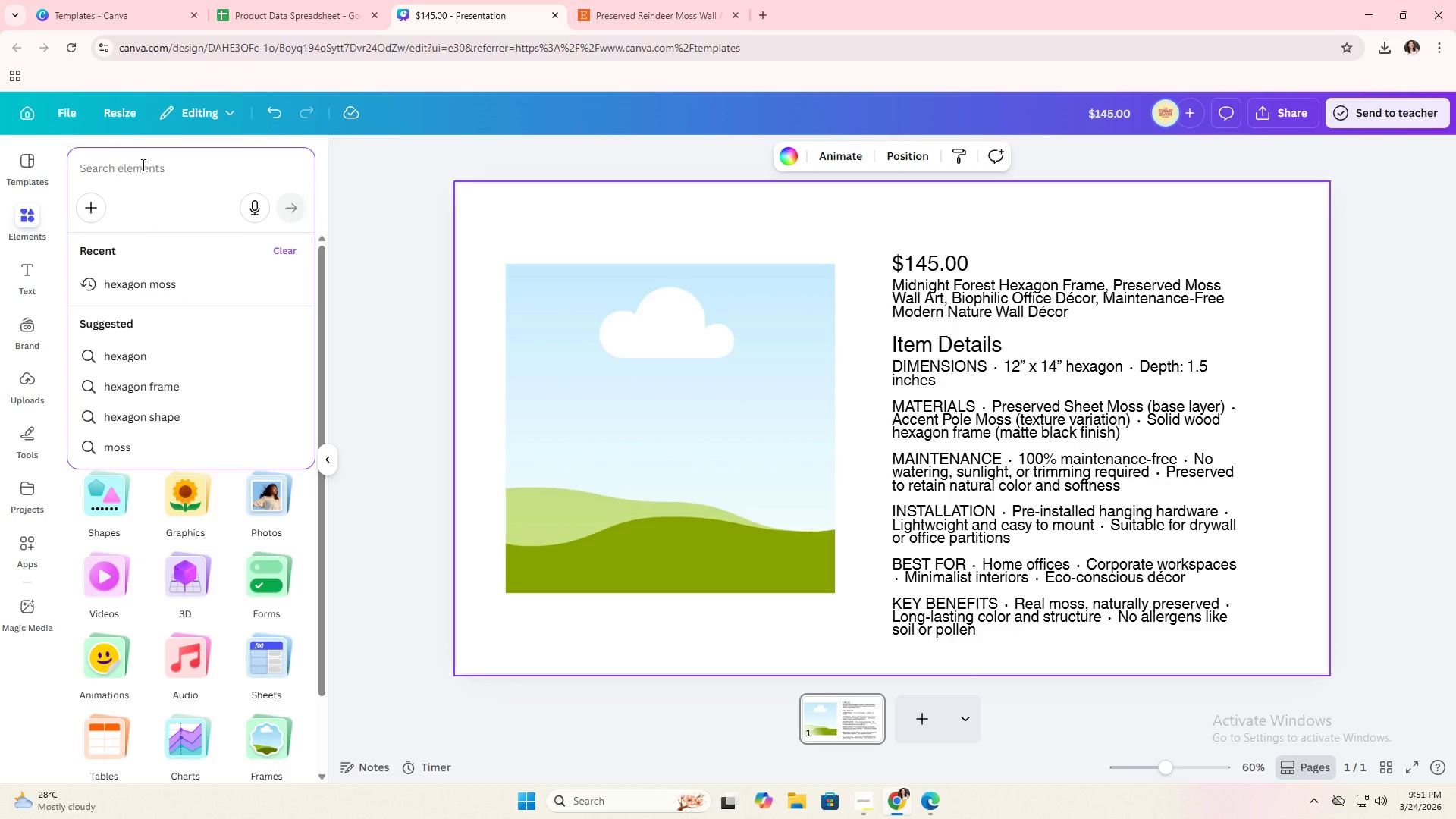 
type(hexagon moss frame)
 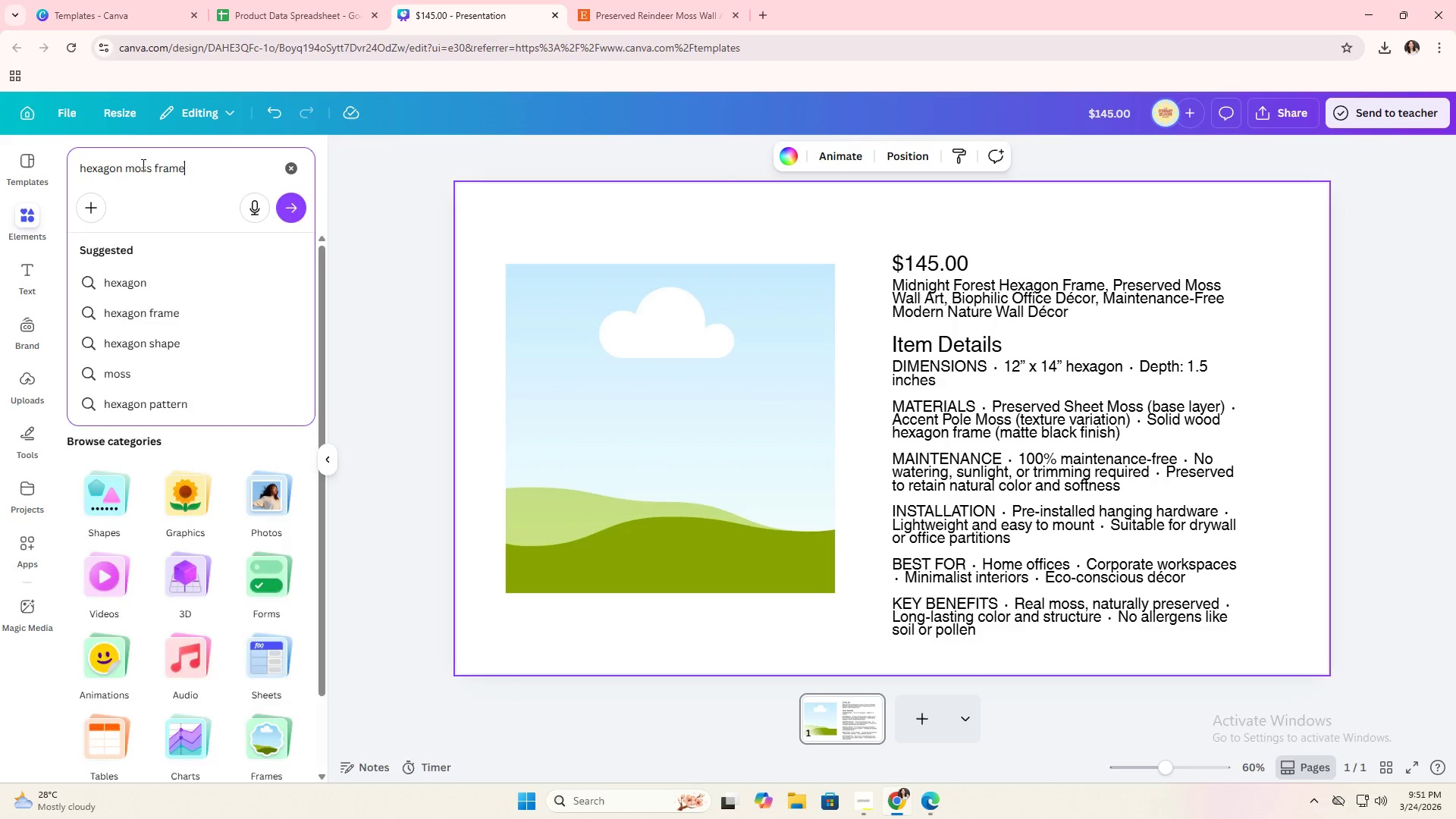 
key(Enter)
 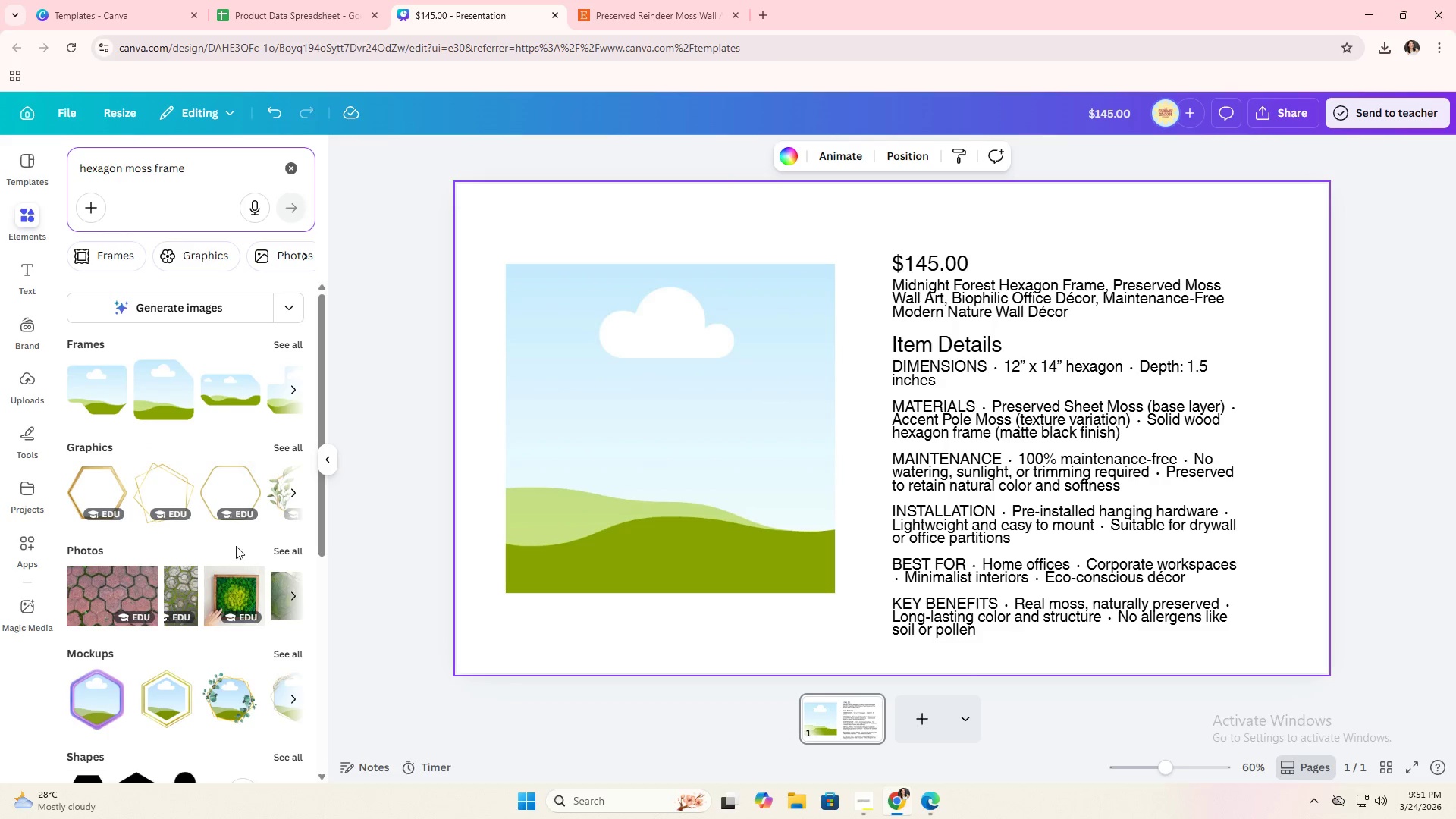 
left_click([282, 548])
 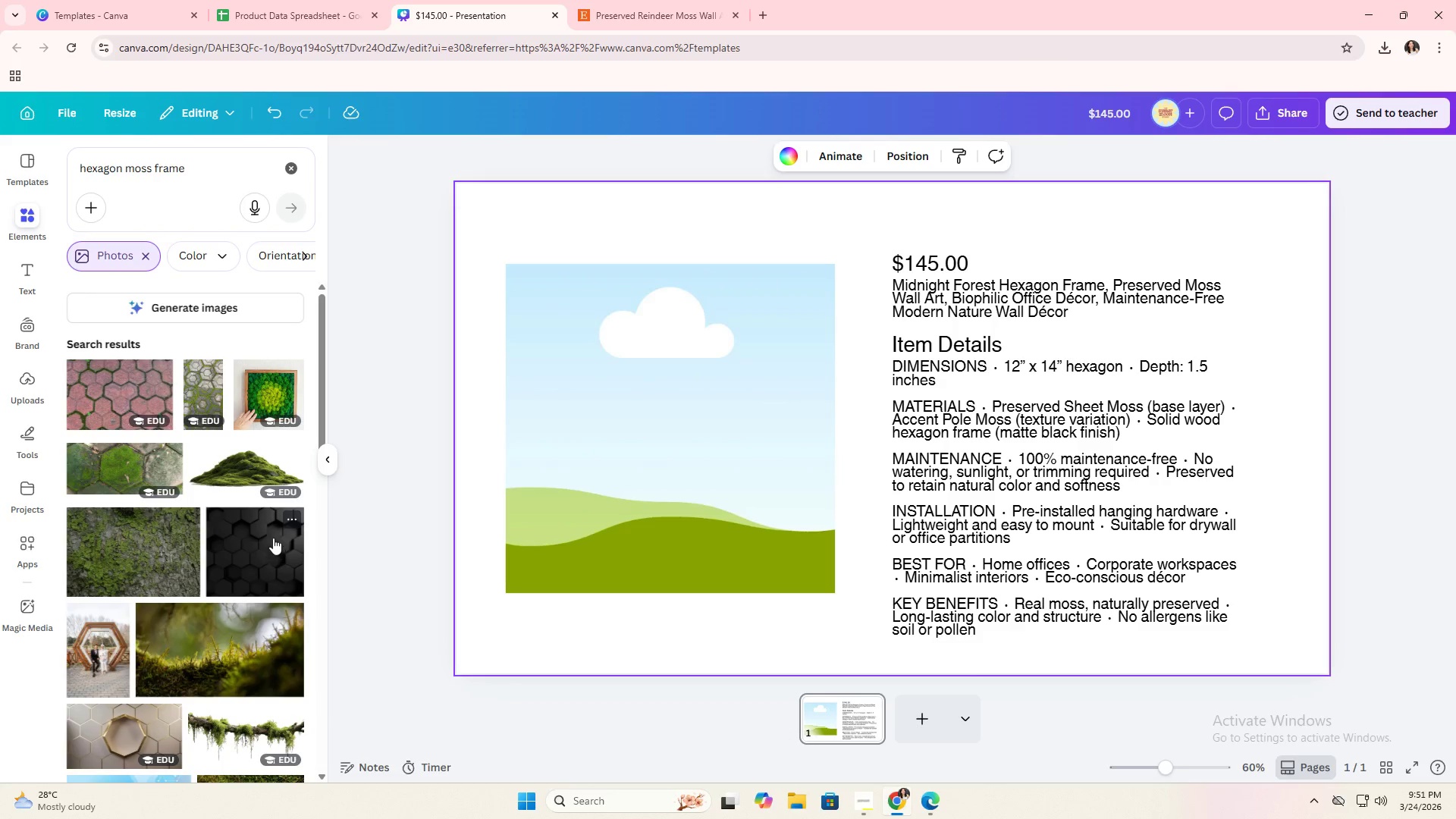 
scroll: coordinate [246, 510], scroll_direction: down, amount: 11.0
 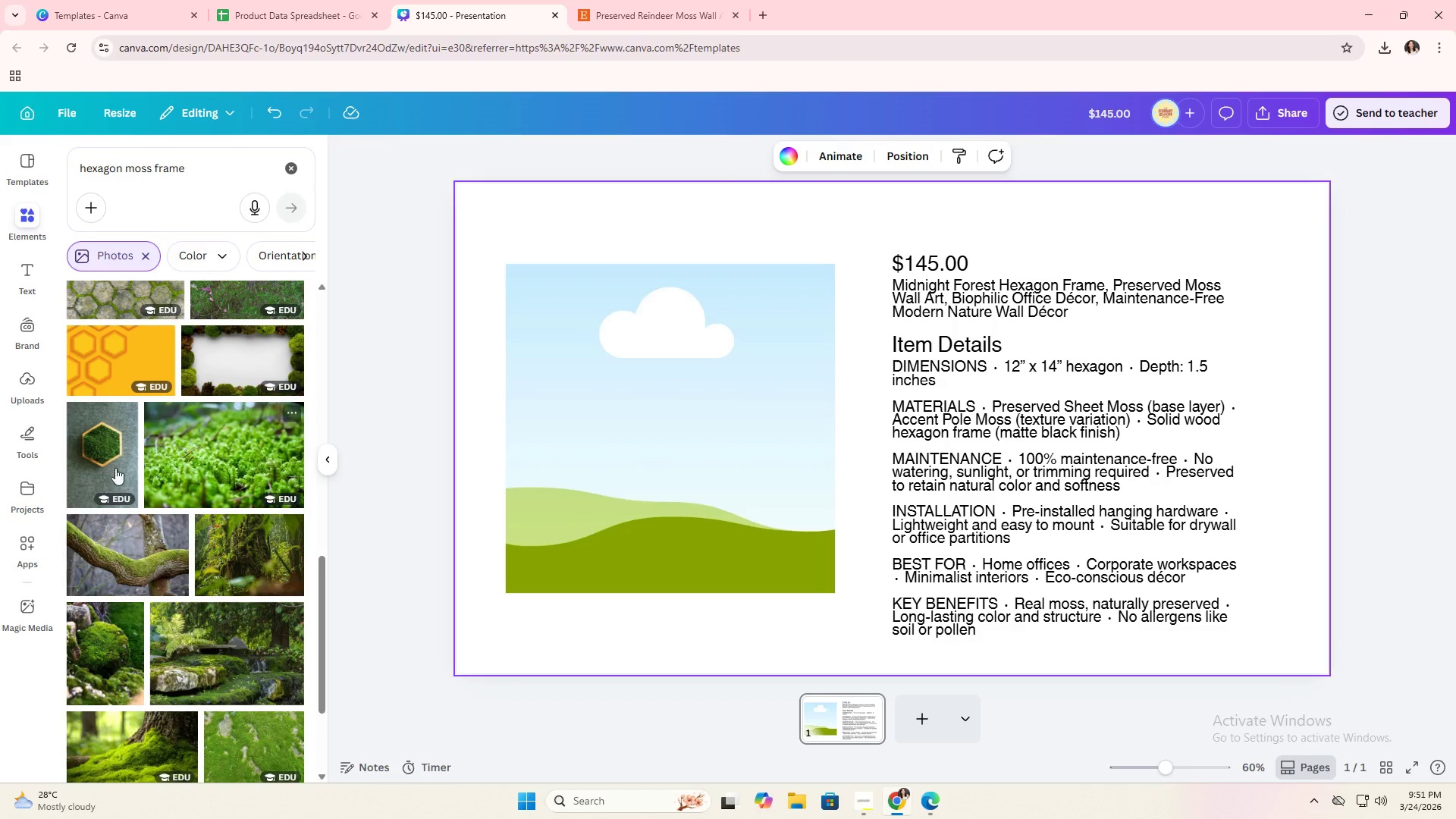 
left_click_drag(start_coordinate=[113, 466], to_coordinate=[516, 482])
 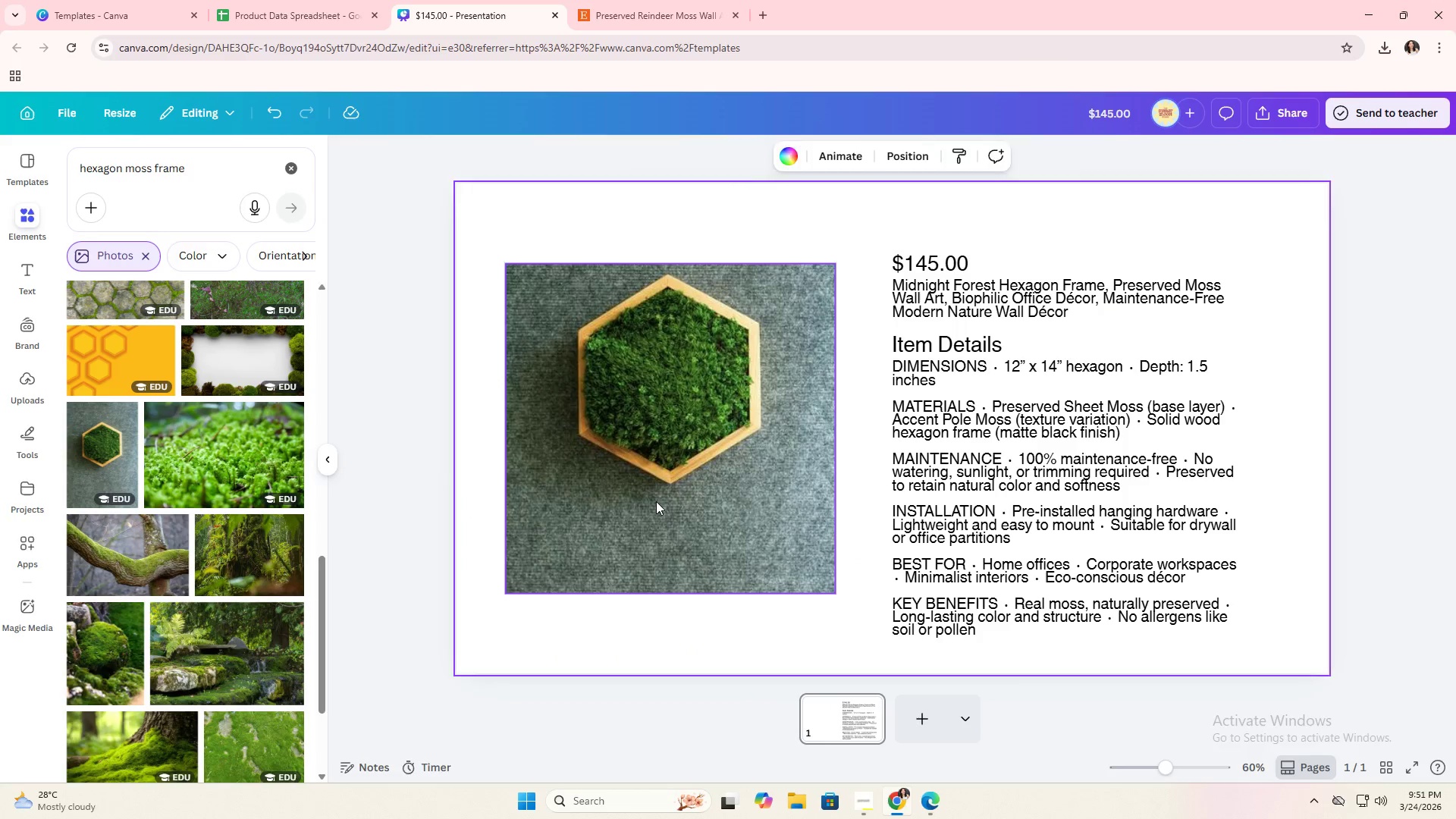 
double_click([656, 501])
 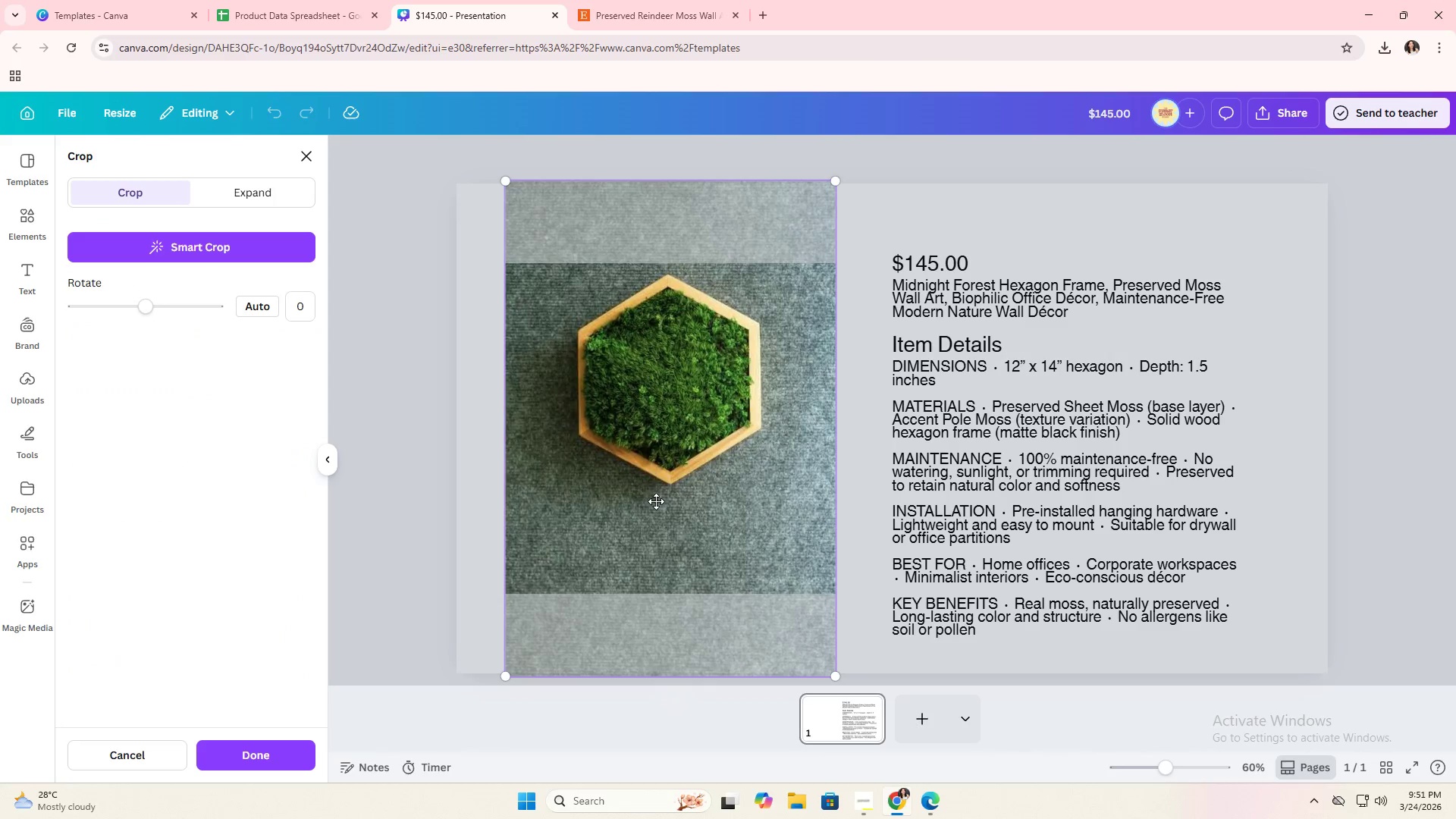 
left_click_drag(start_coordinate=[656, 501], to_coordinate=[655, 550])
 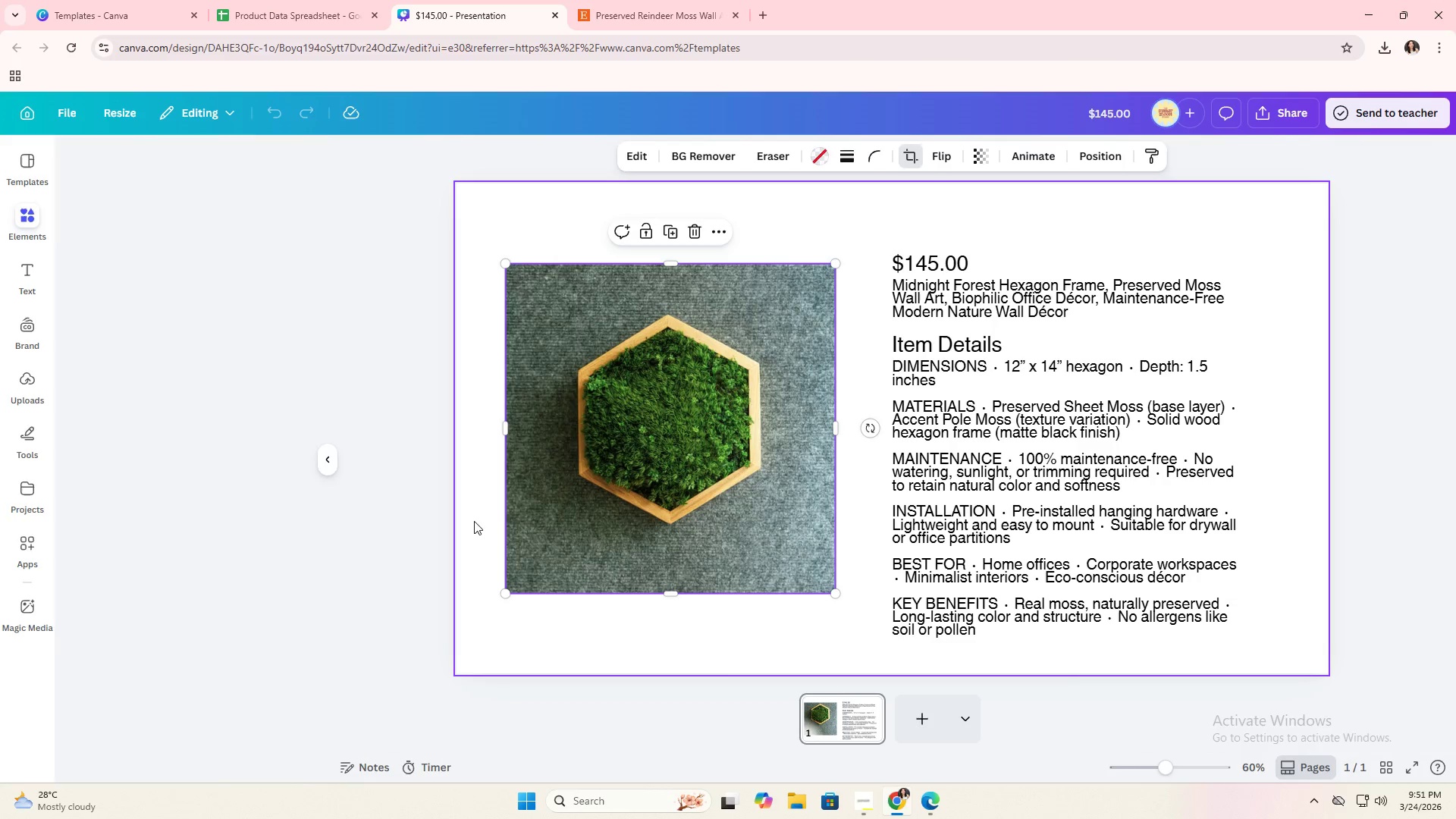 
double_click([474, 520])
 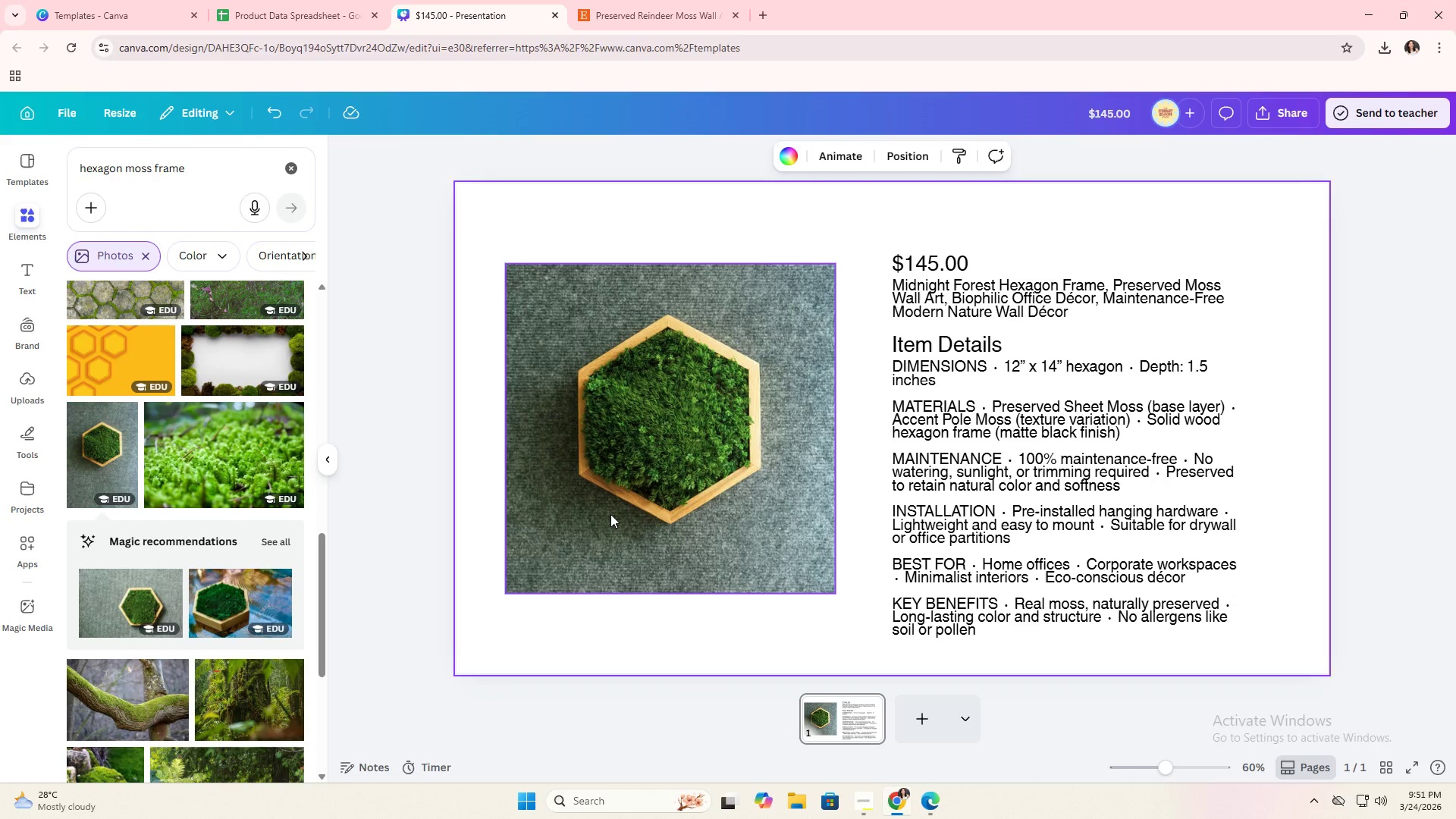 
double_click([610, 514])
 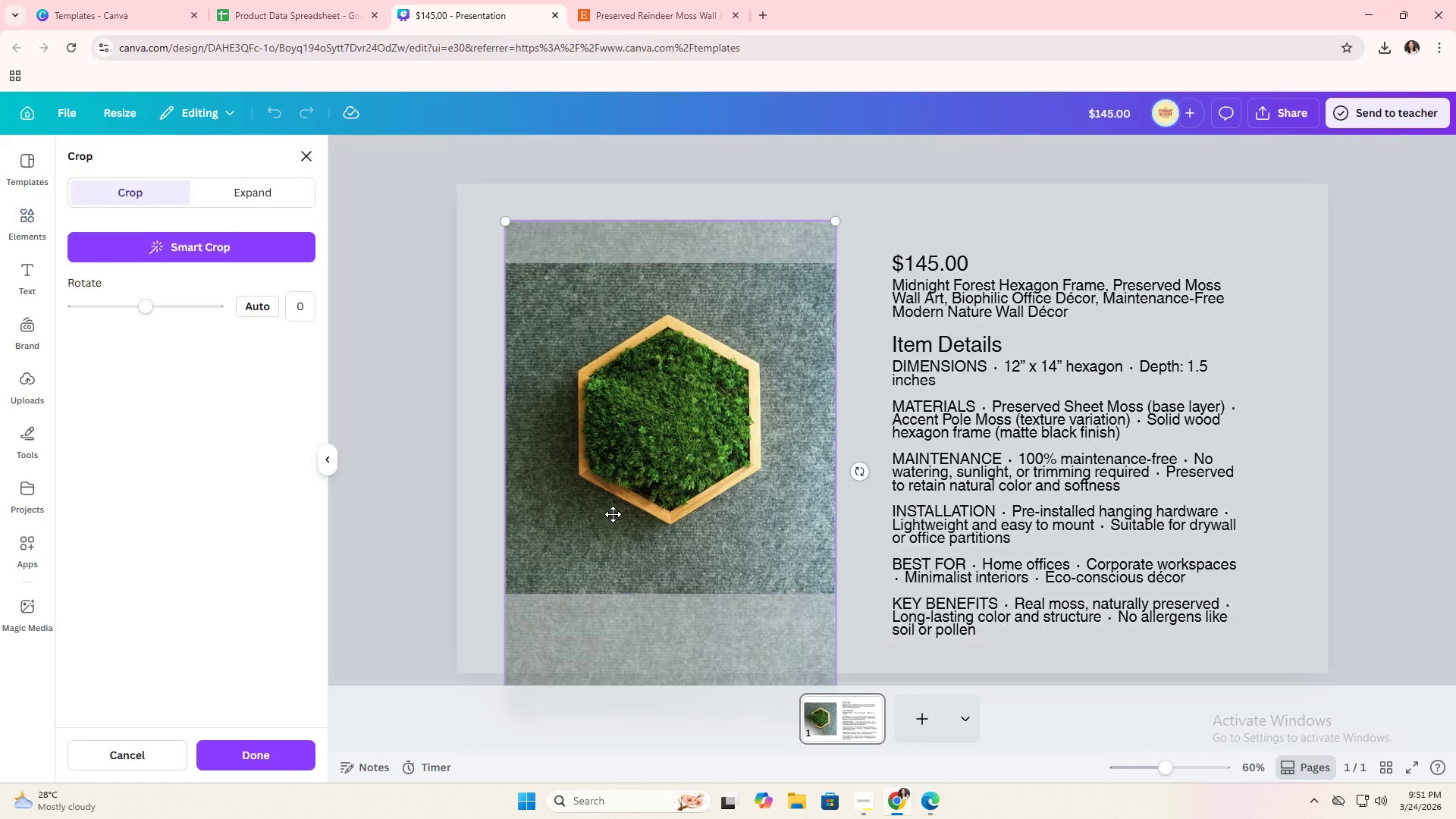 
left_click_drag(start_coordinate=[613, 514], to_coordinate=[609, 528])
 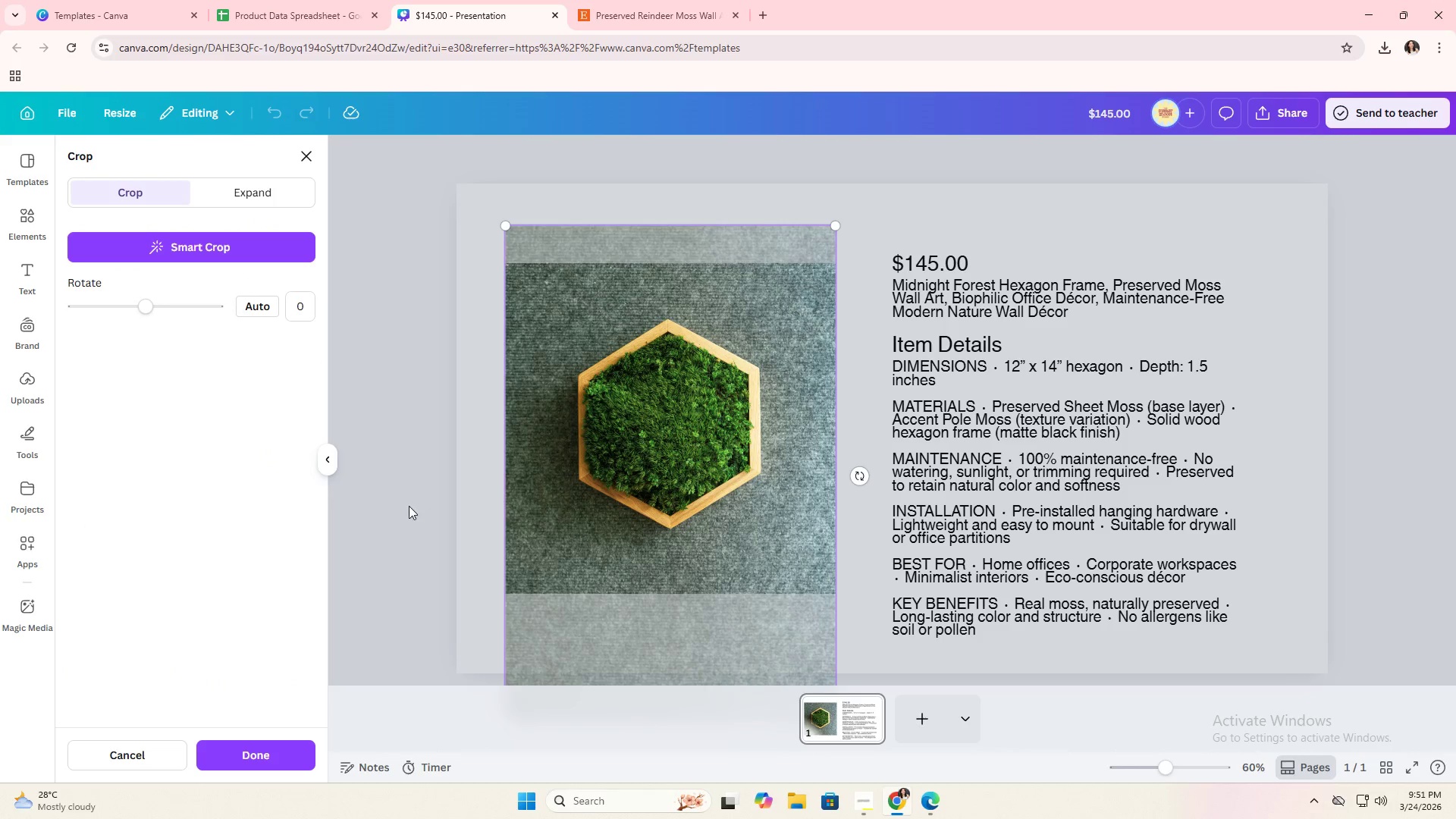 
left_click([408, 505])
 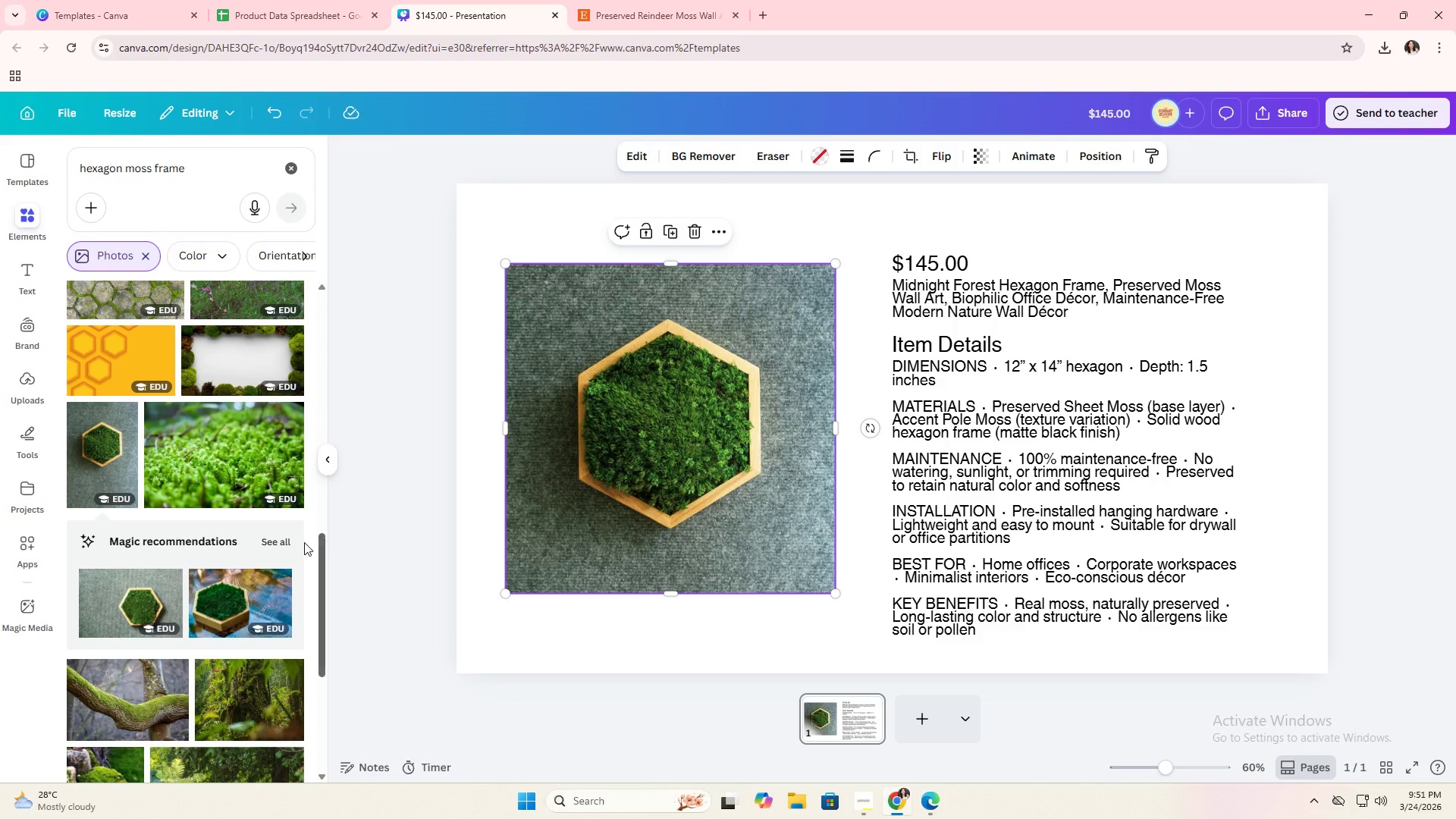 
left_click([285, 543])
 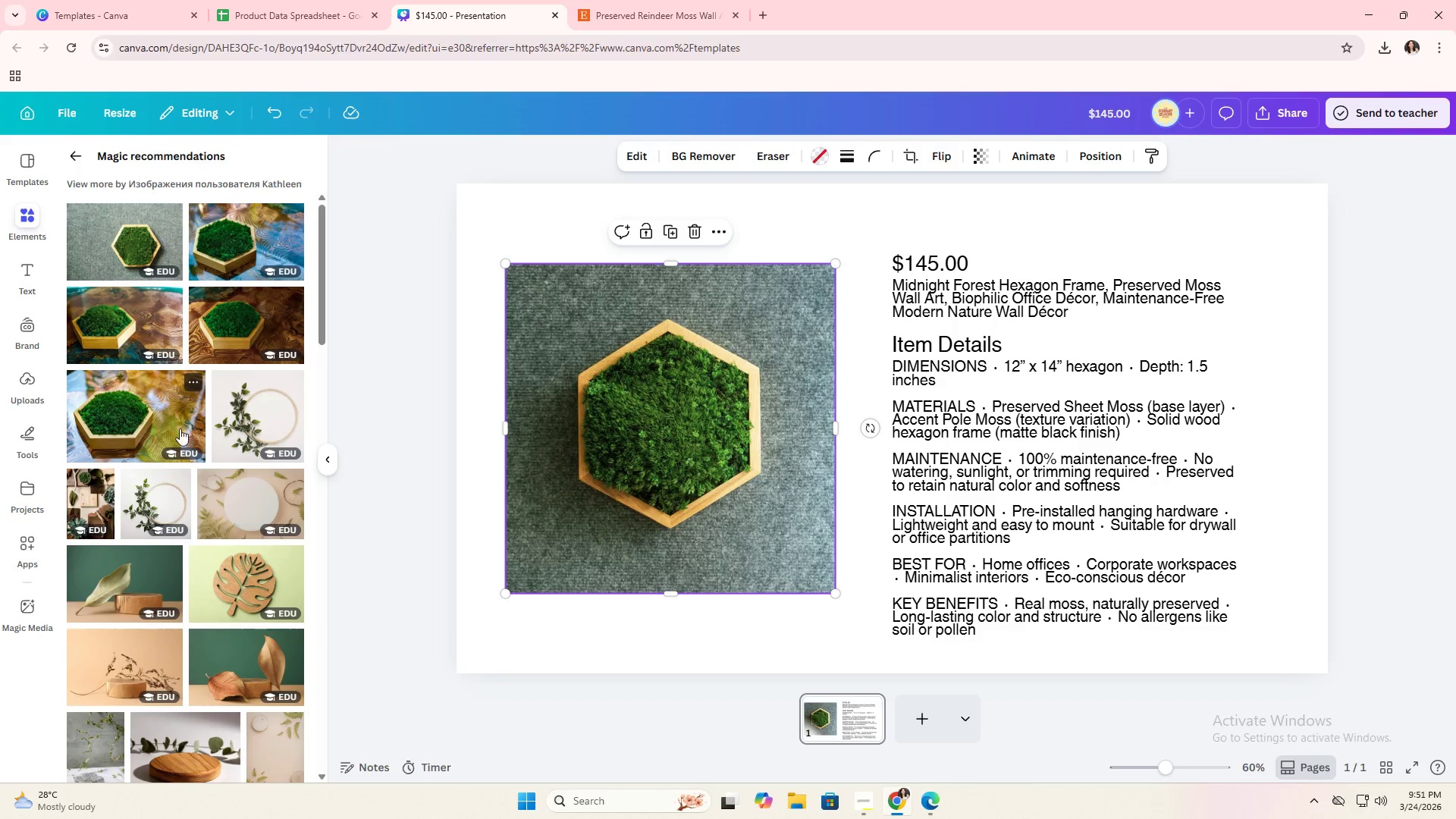 
scroll: coordinate [240, 479], scroll_direction: down, amount: 9.0
 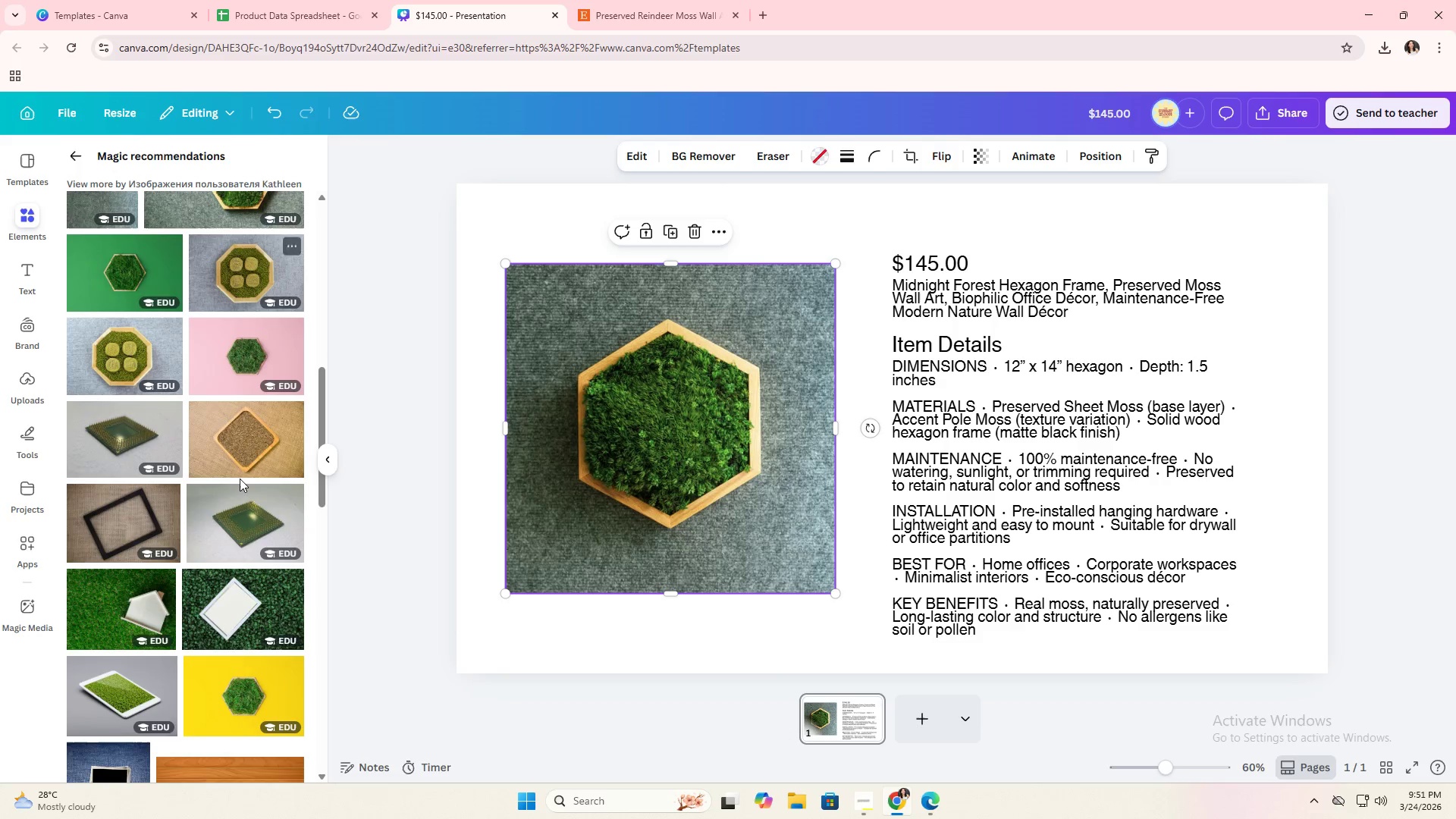 
scroll: coordinate [215, 438], scroll_direction: up, amount: 5.0
 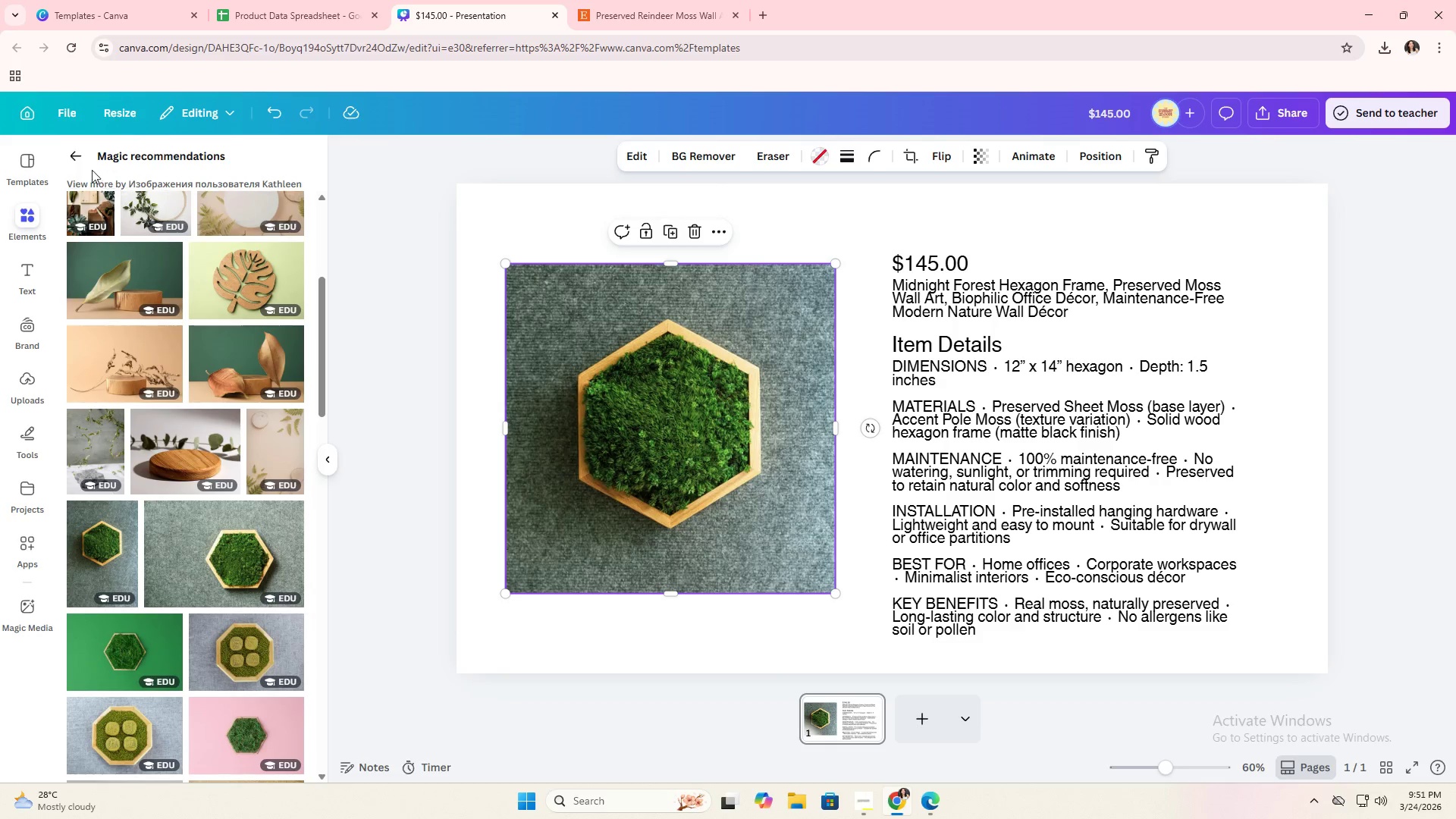 
left_click([72, 158])
 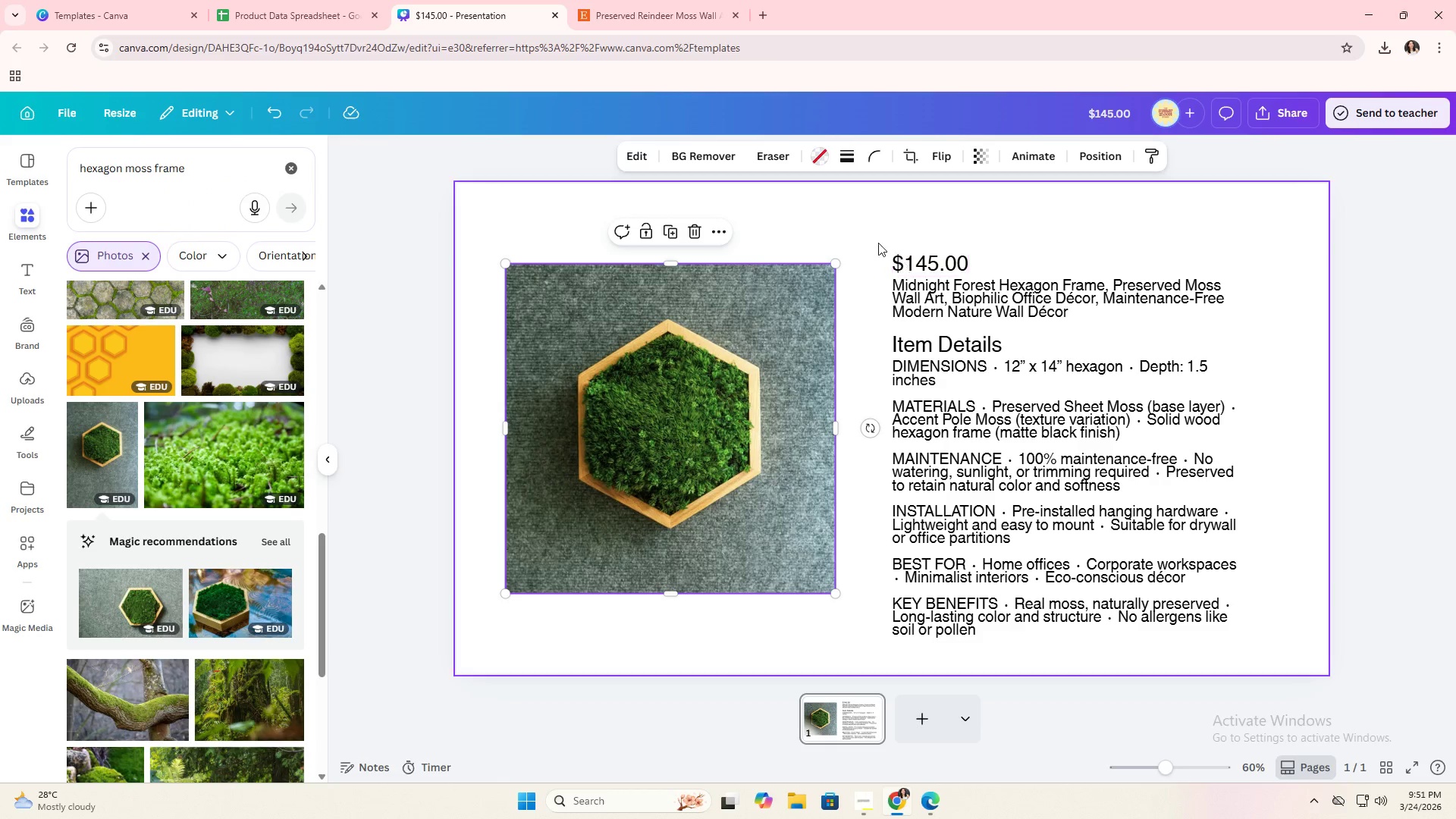 
left_click_drag(start_coordinate=[866, 224], to_coordinate=[1092, 559])
 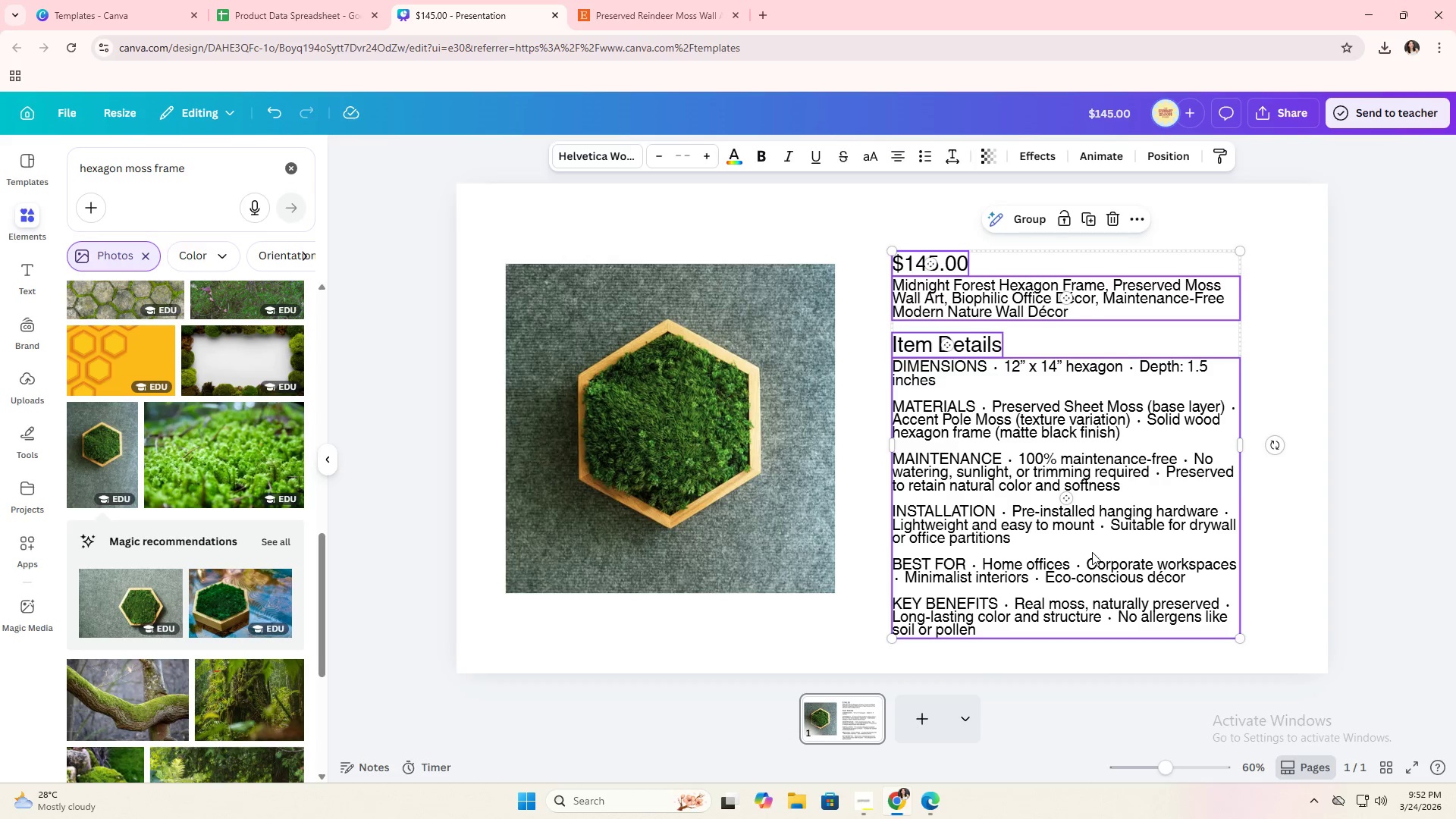 
left_click_drag(start_coordinate=[1092, 552], to_coordinate=[1094, 535])
 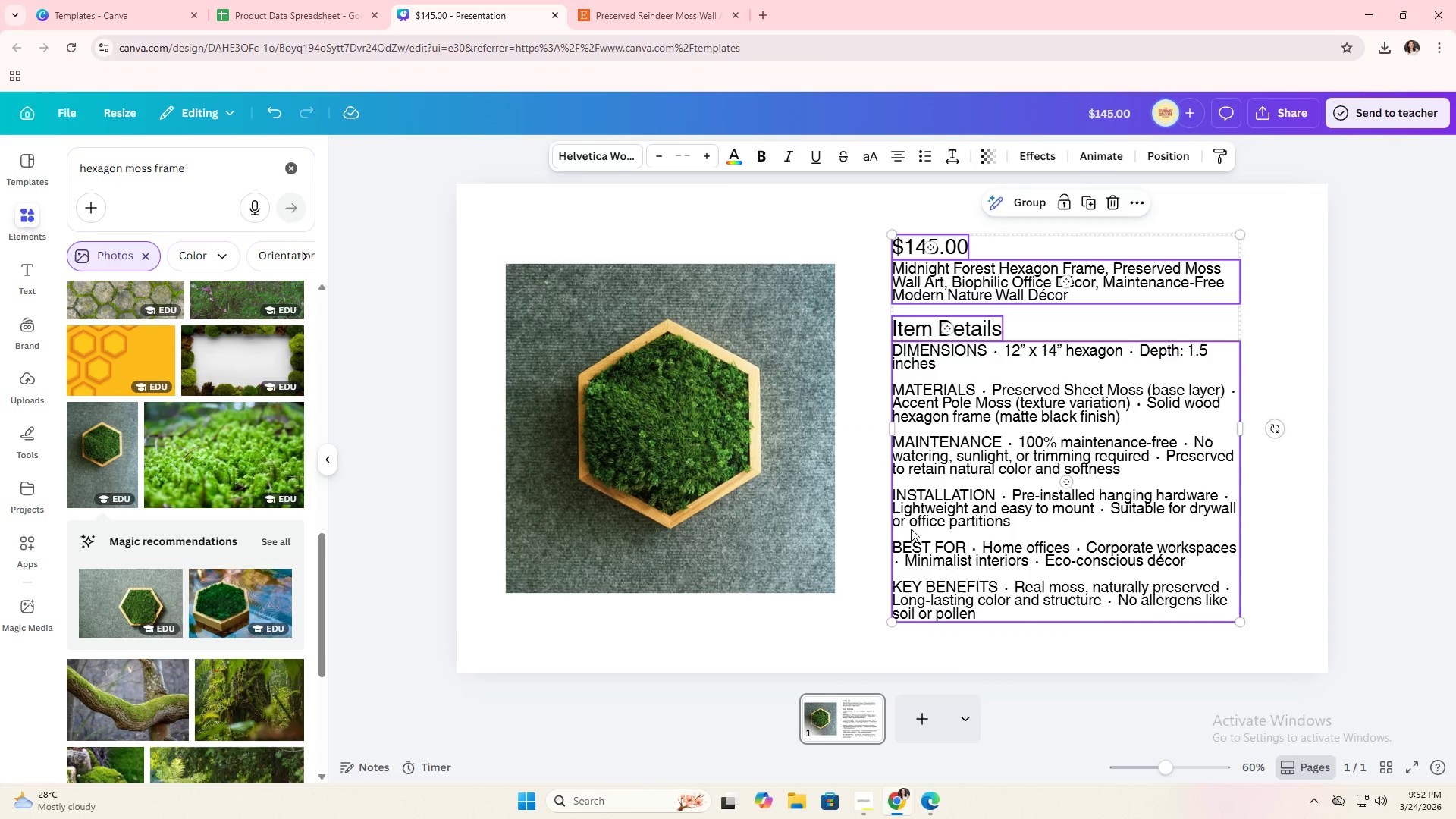 
left_click([880, 532])
 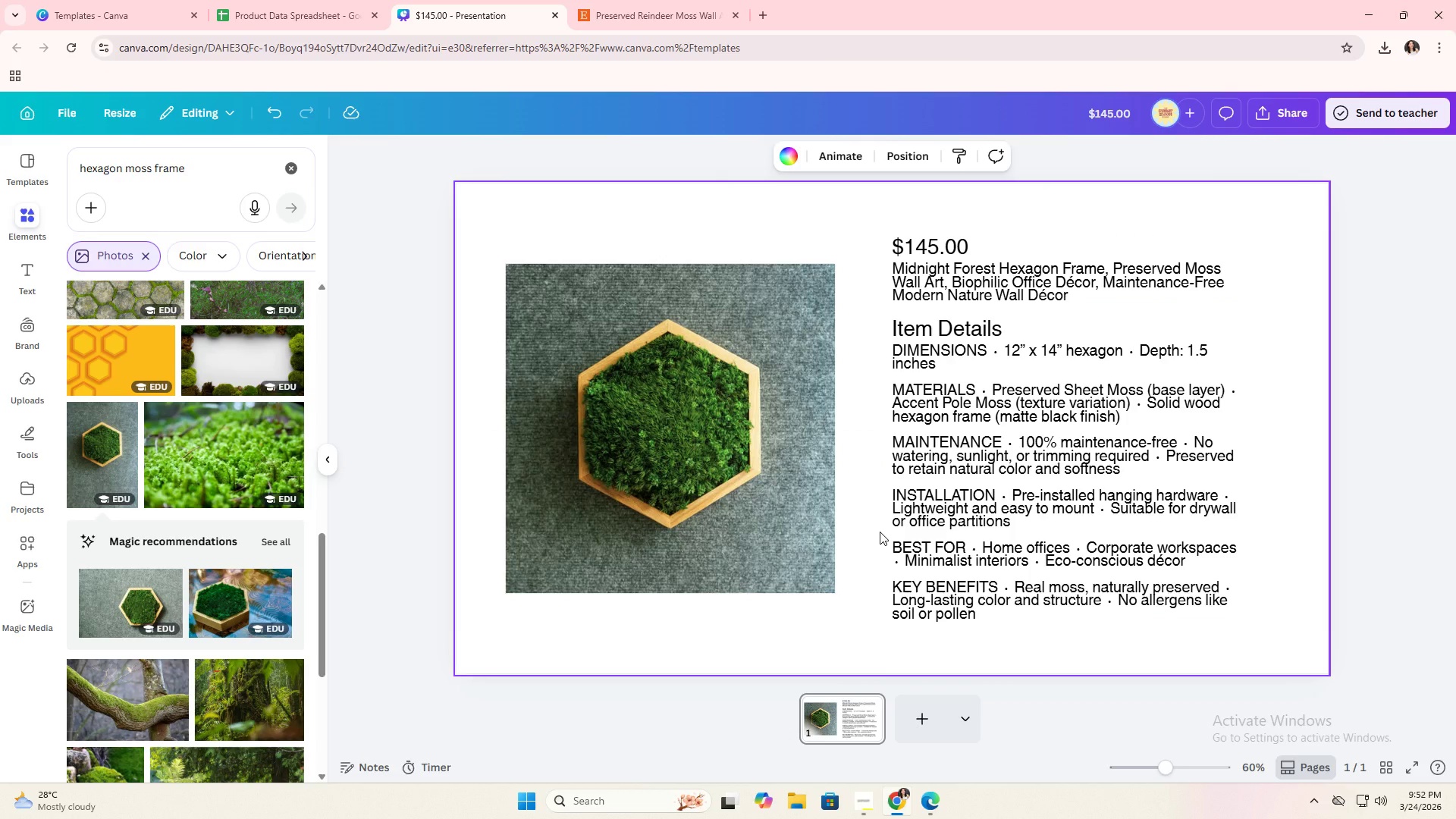 
key(Alt+AltLeft)
 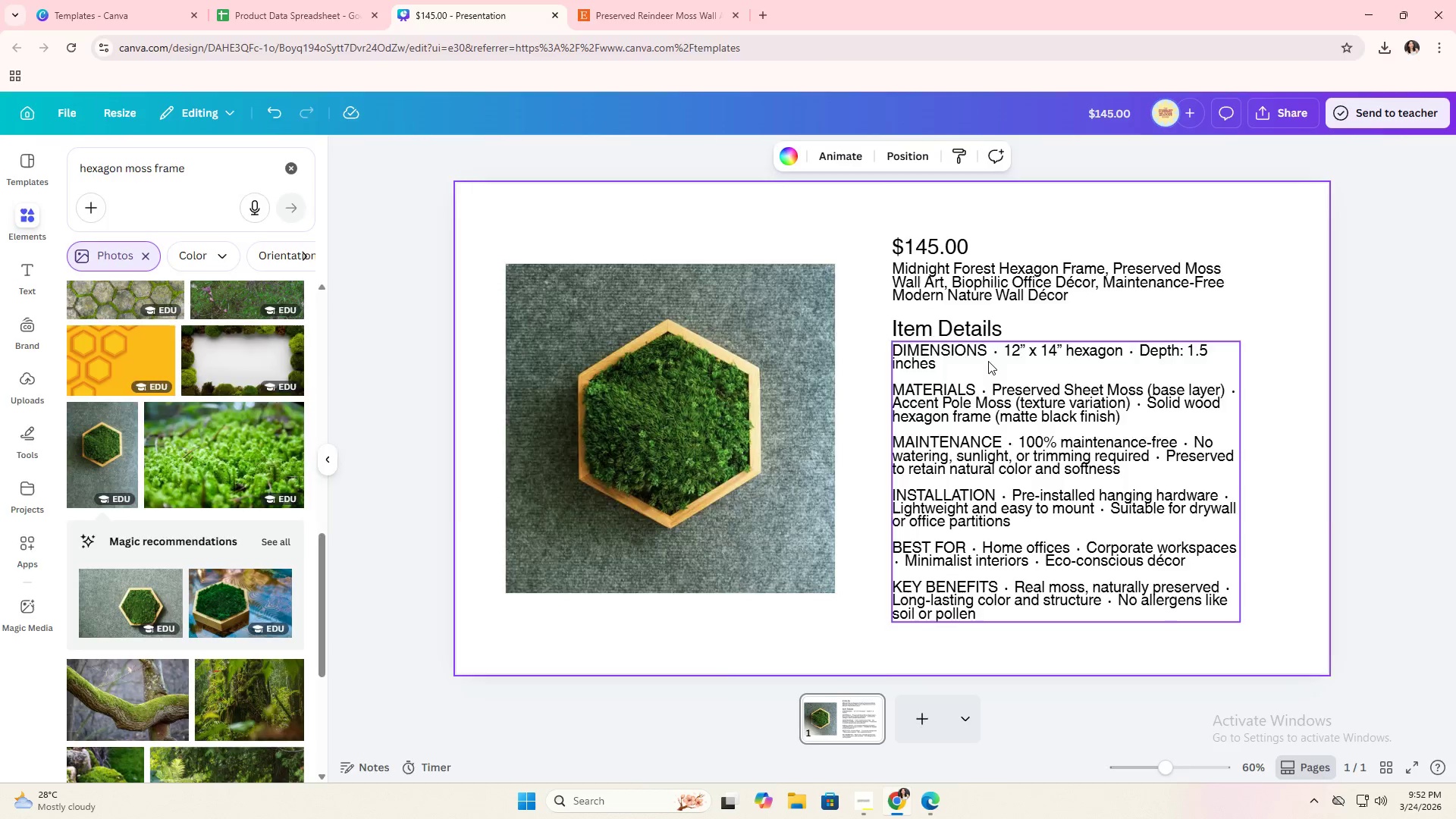 
key(Alt+Tab)
 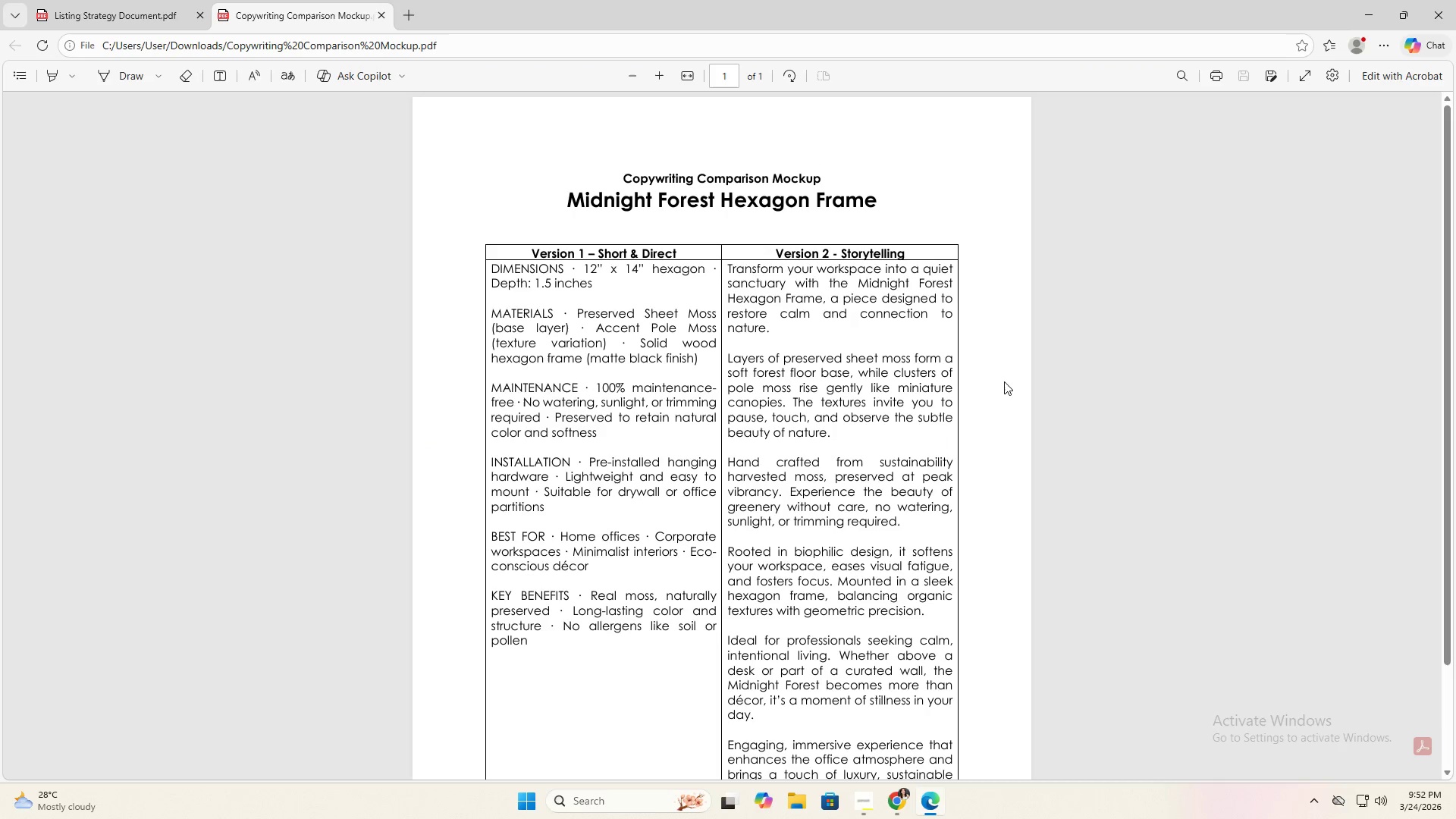 
key(Alt+AltLeft)
 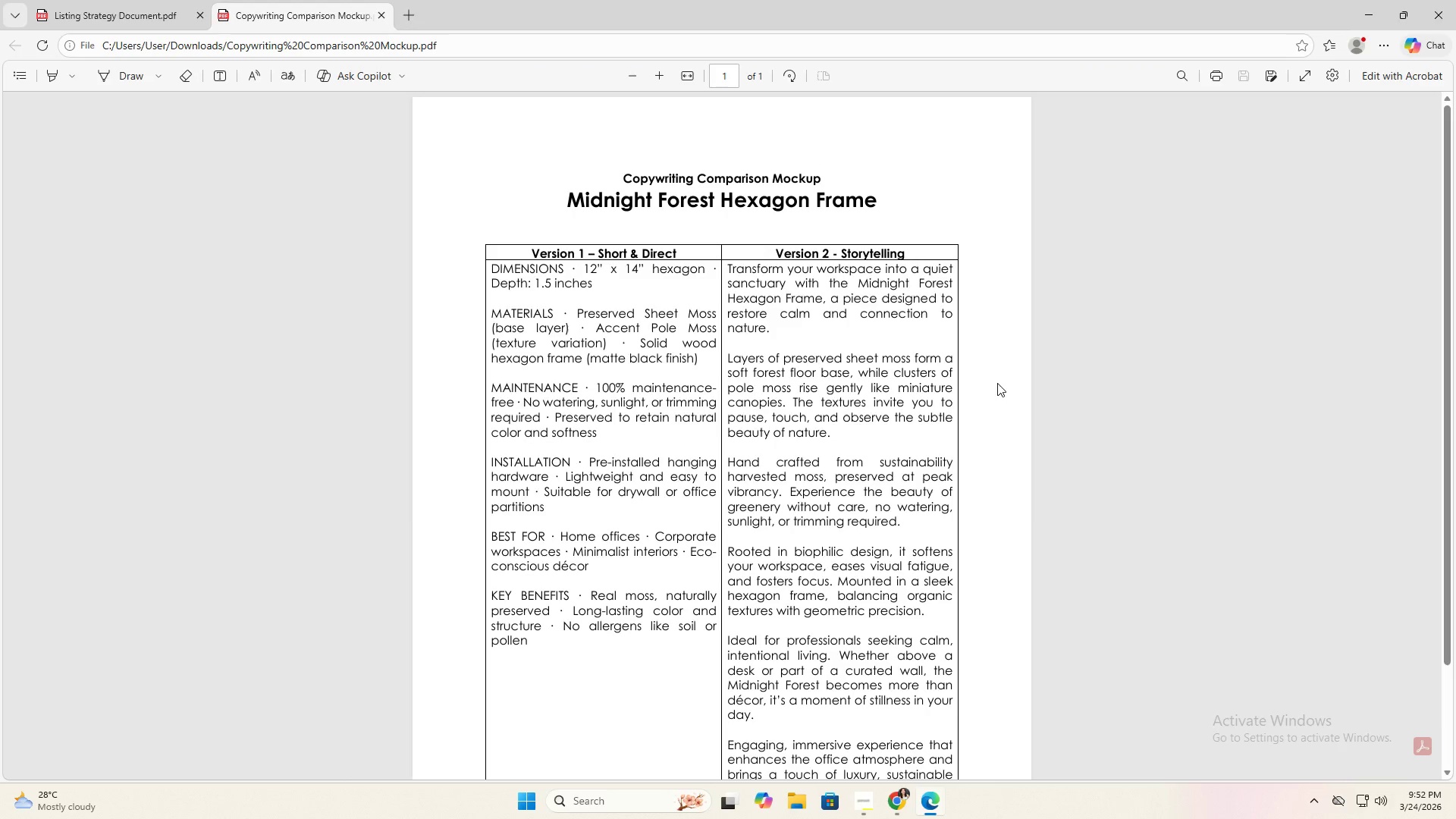 
key(Alt+Tab)
 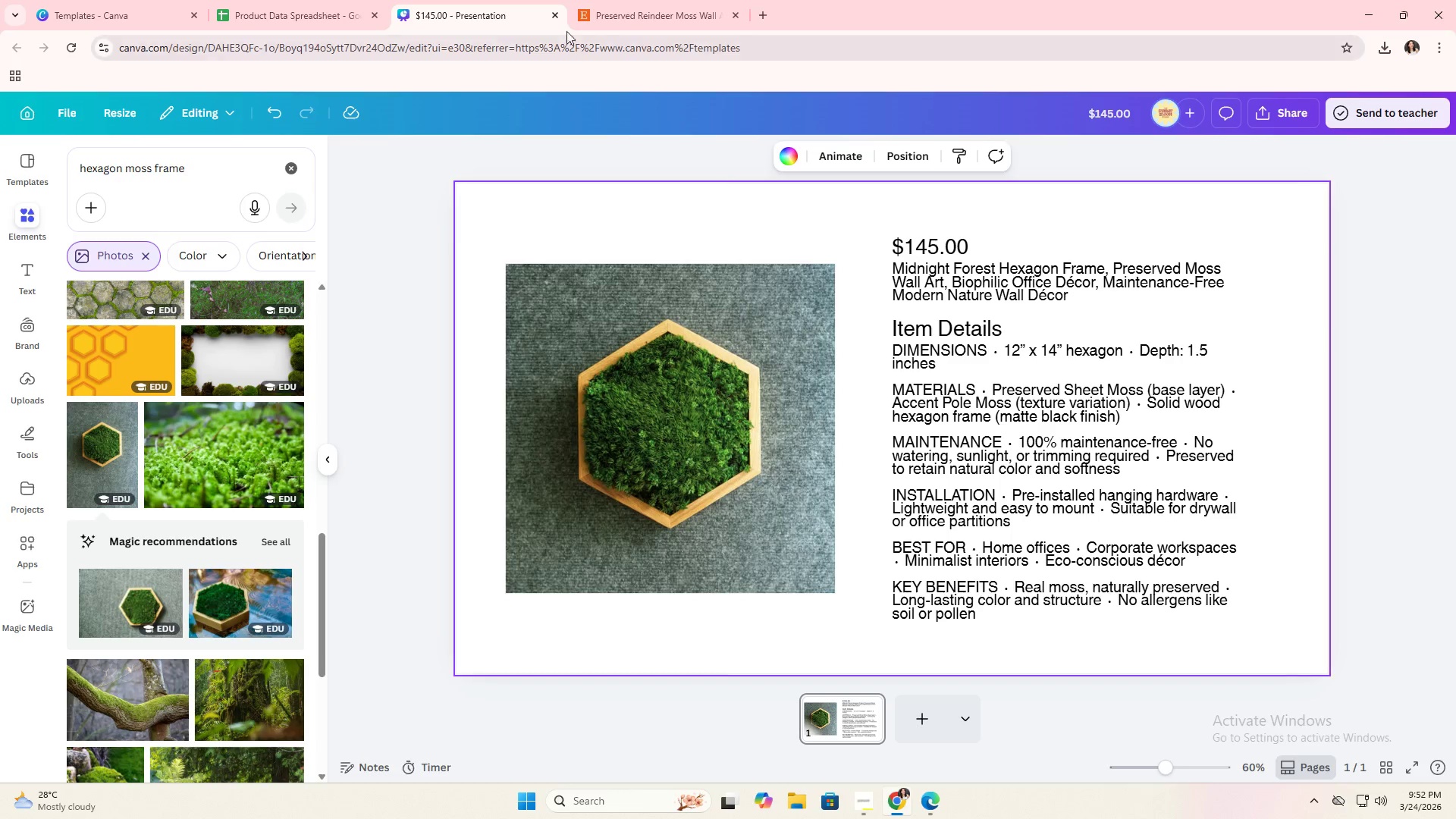 
left_click([632, 6])
 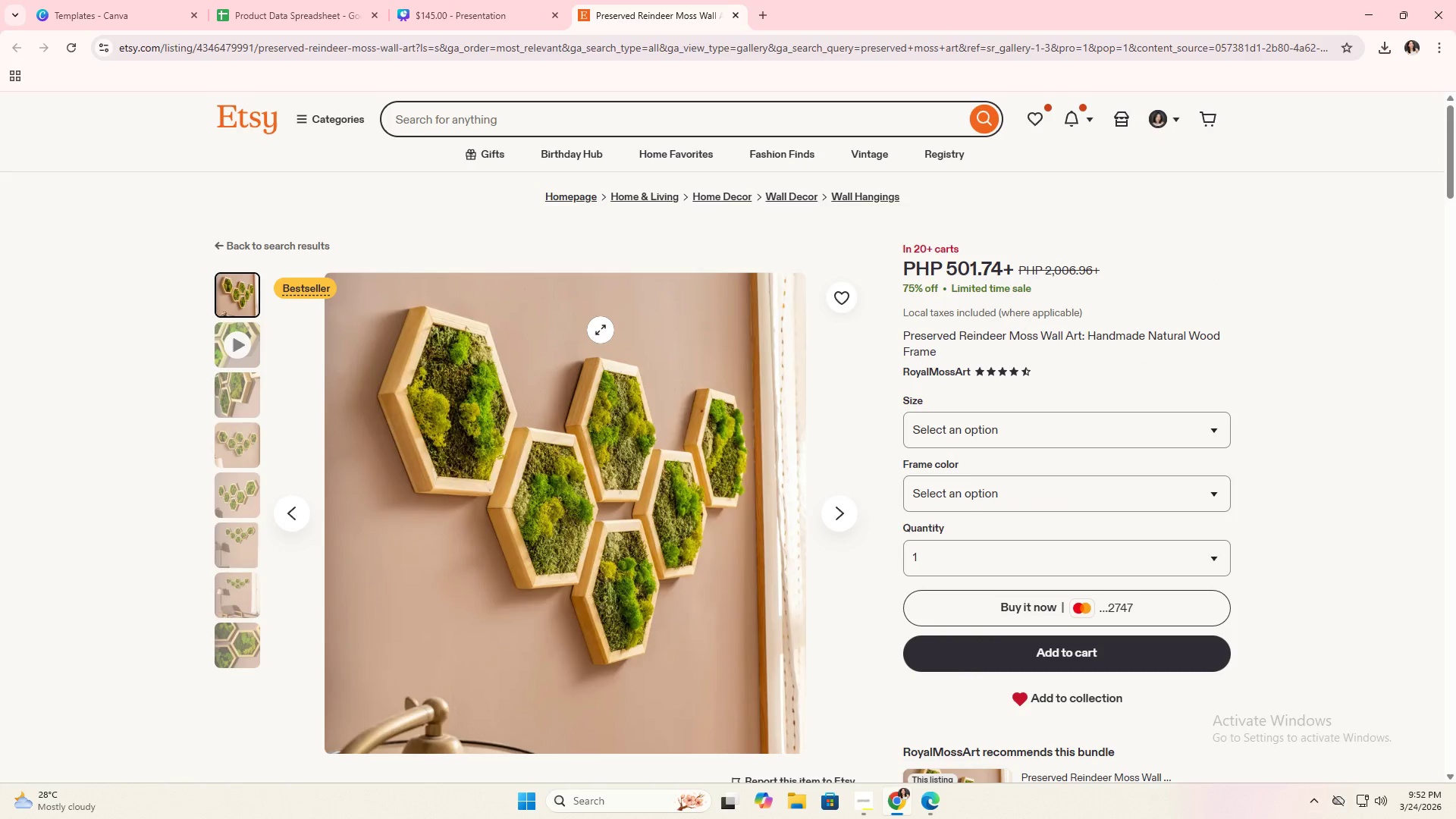 
scroll: coordinate [601, 322], scroll_direction: down, amount: 4.0
 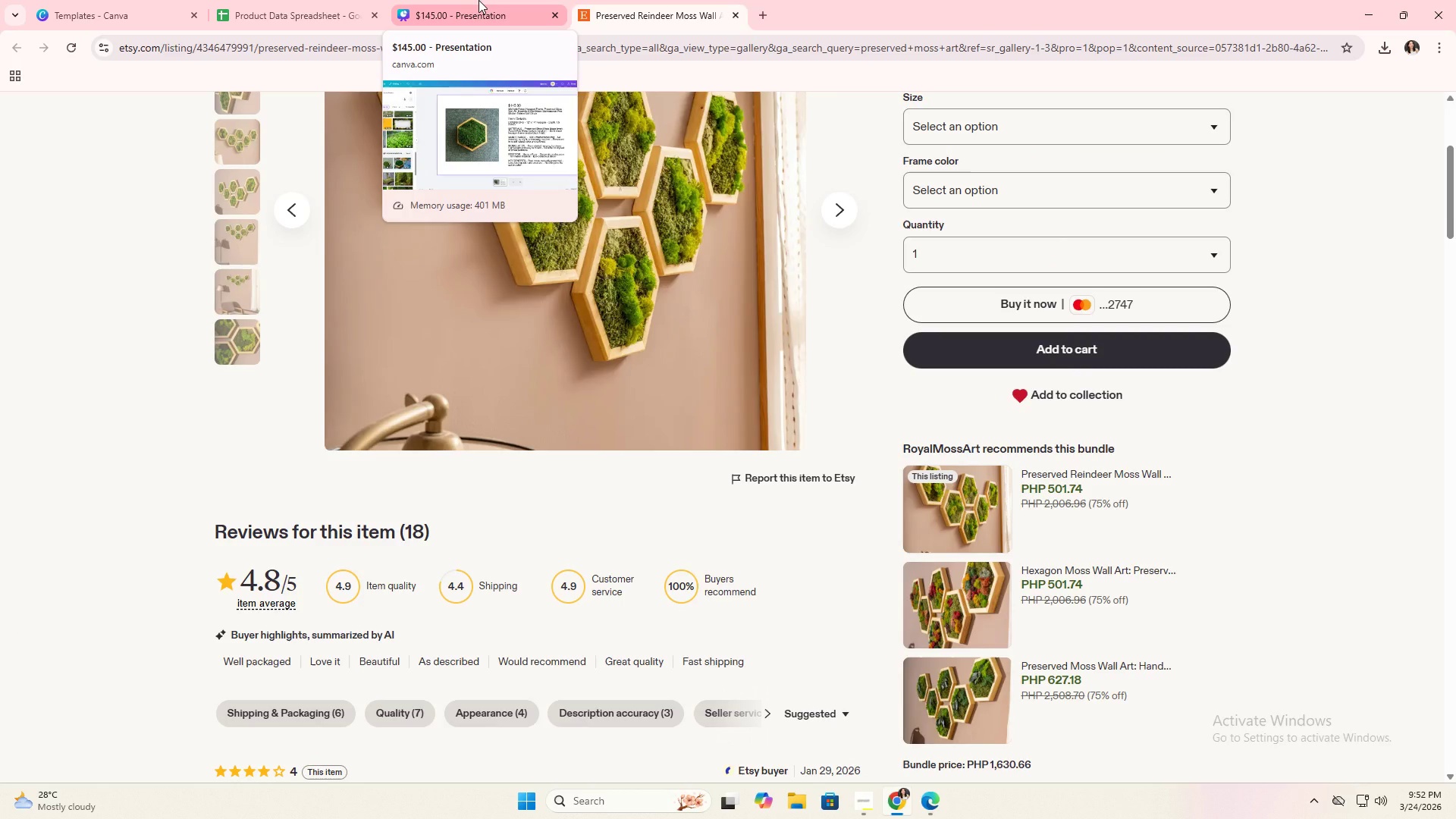 
left_click([479, 0])
 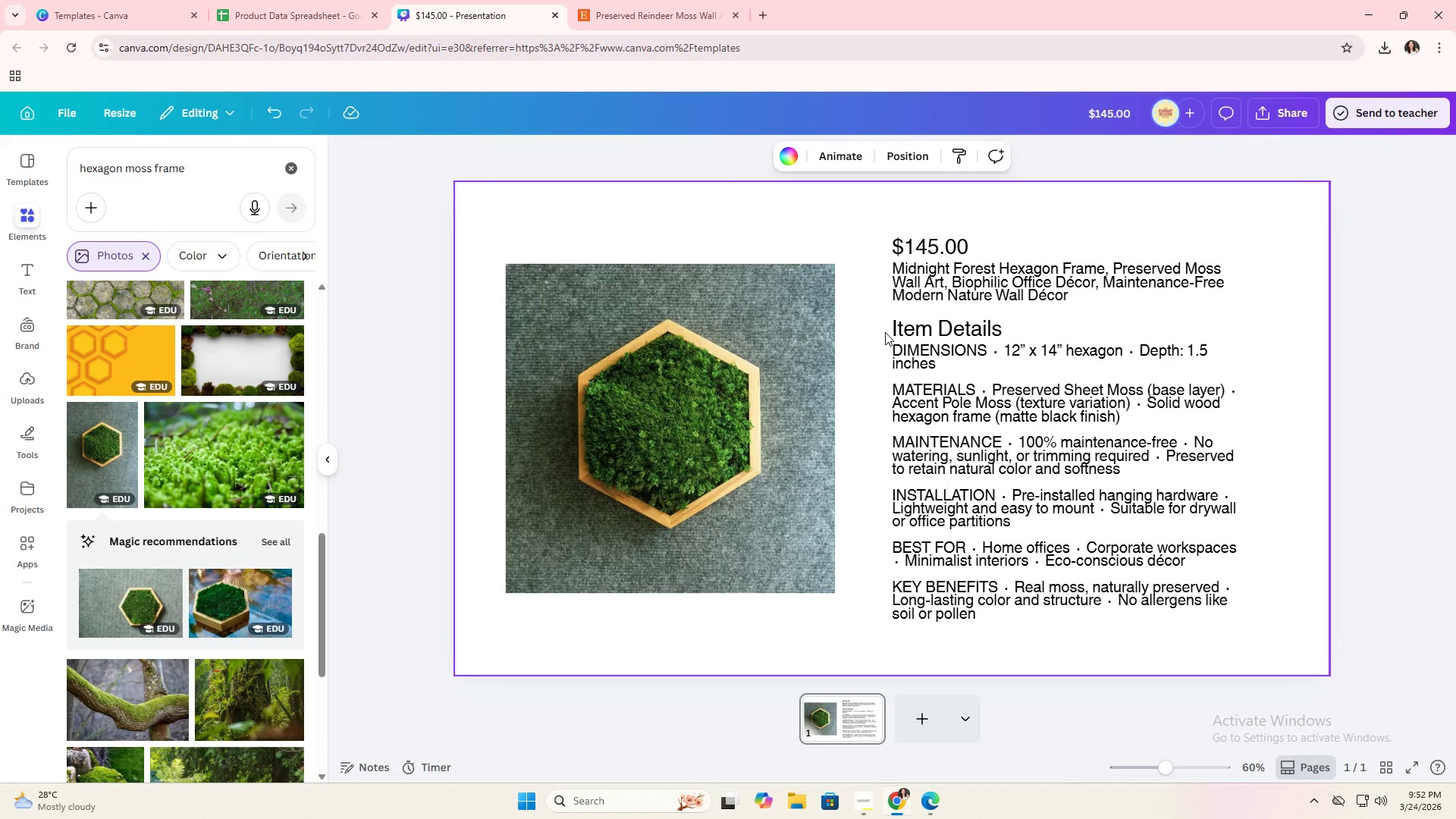 
left_click_drag(start_coordinate=[886, 330], to_coordinate=[892, 332])
 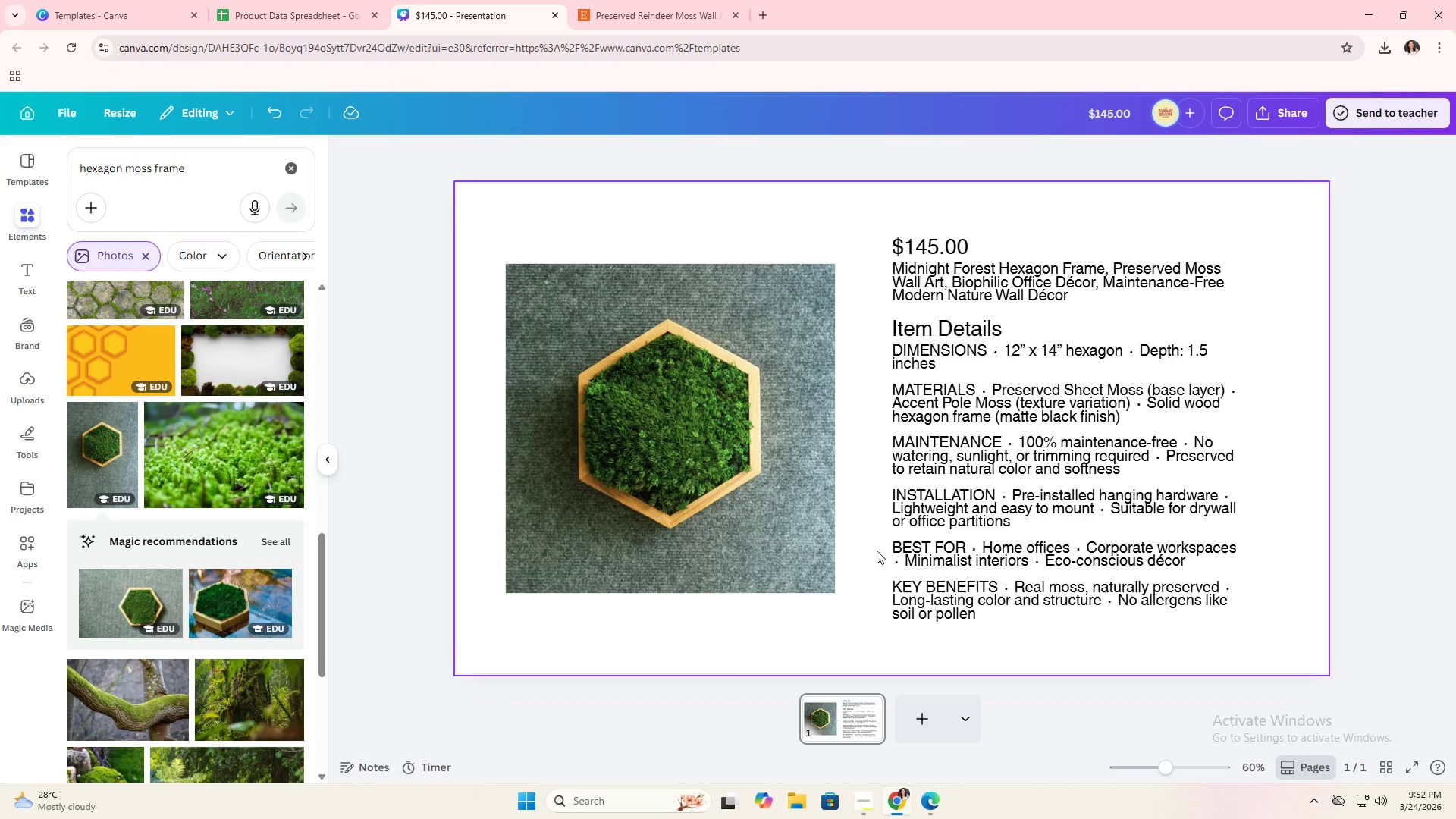 
left_click_drag(start_coordinate=[876, 318], to_coordinate=[1055, 492])
 